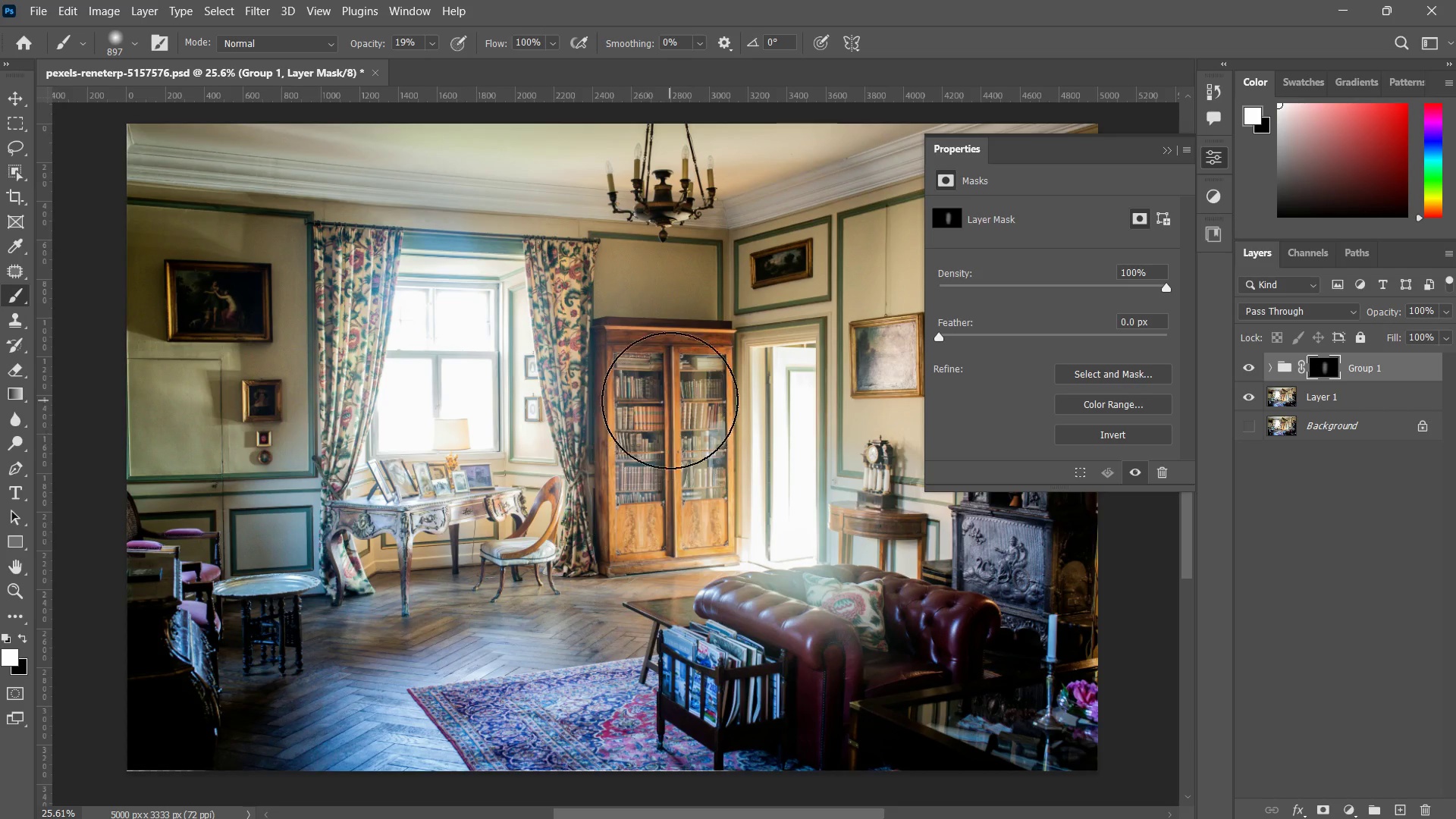 
left_click_drag(start_coordinate=[671, 436], to_coordinate=[673, 681])
 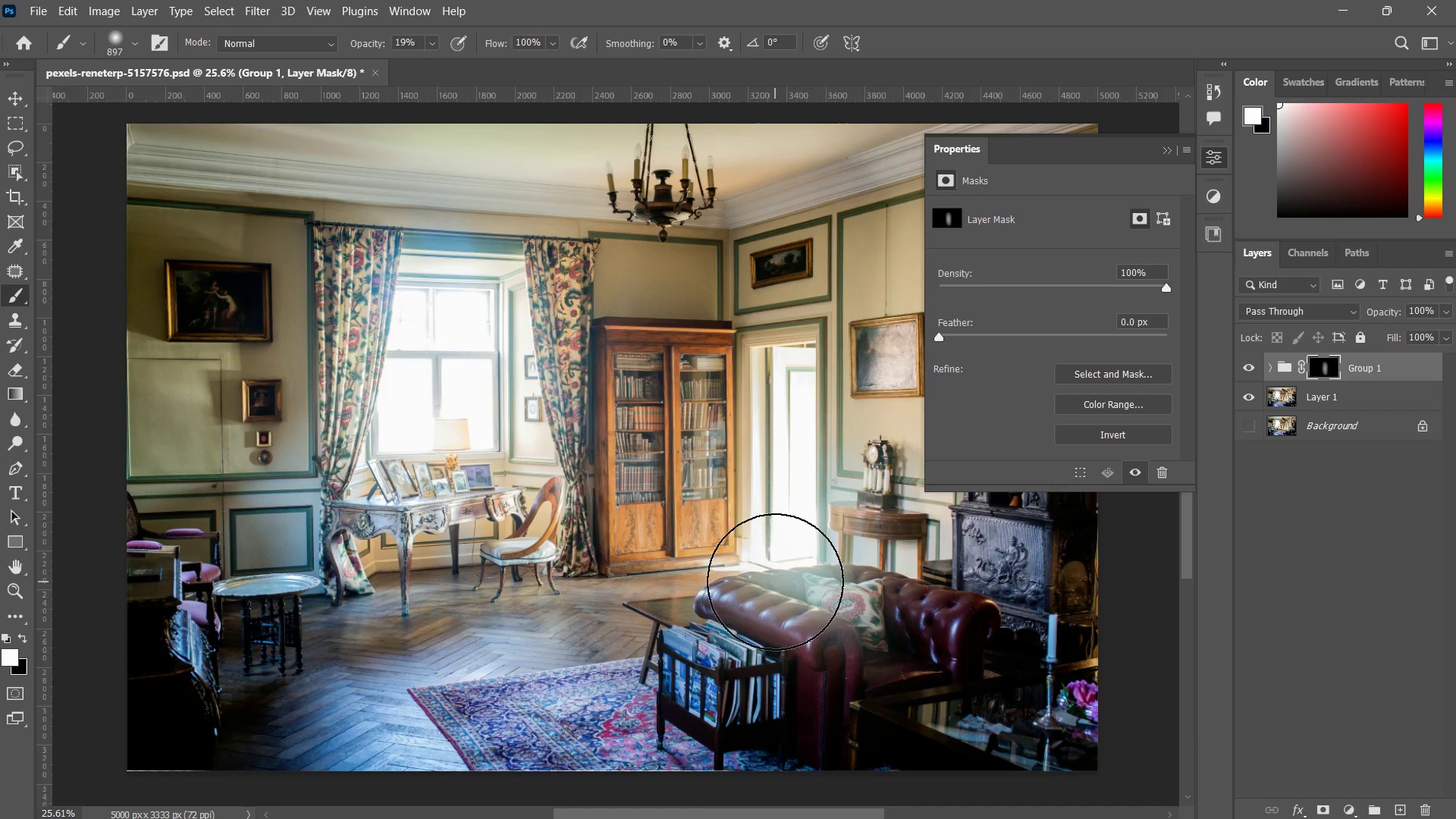 
left_click_drag(start_coordinate=[690, 294], to_coordinate=[682, 317])
 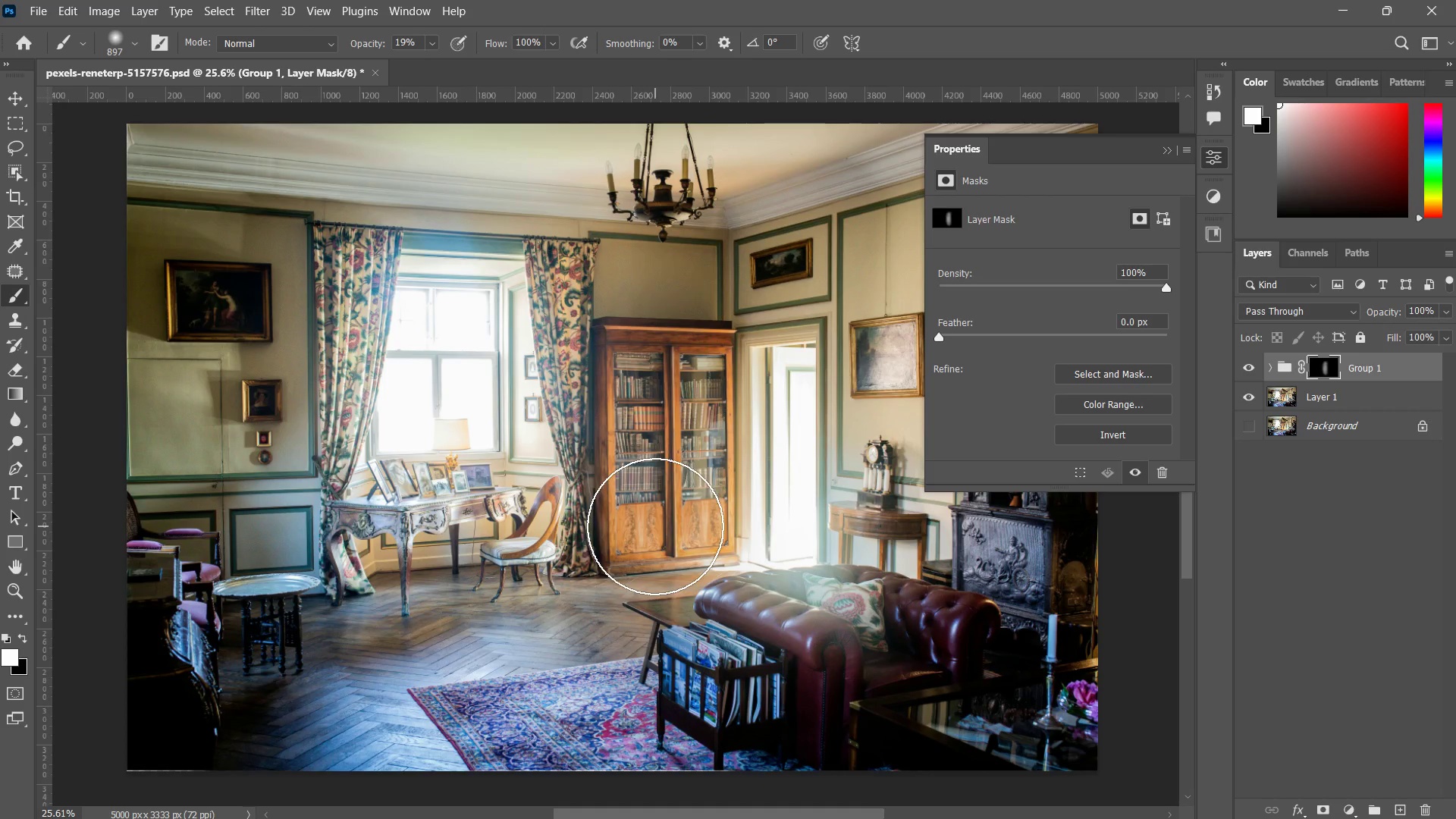 
key(Control+ControlLeft)
 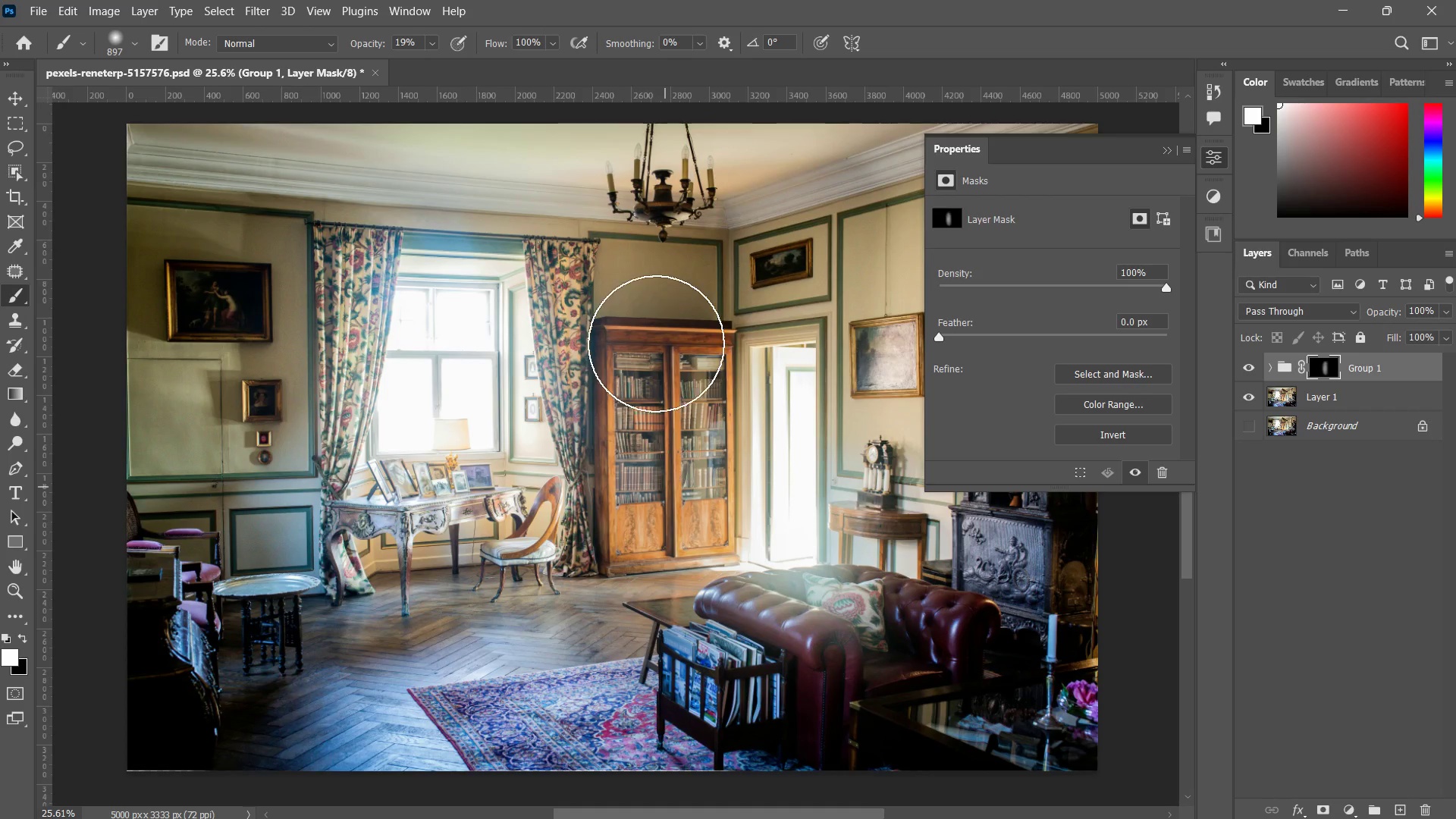 
key(Control+Z)
 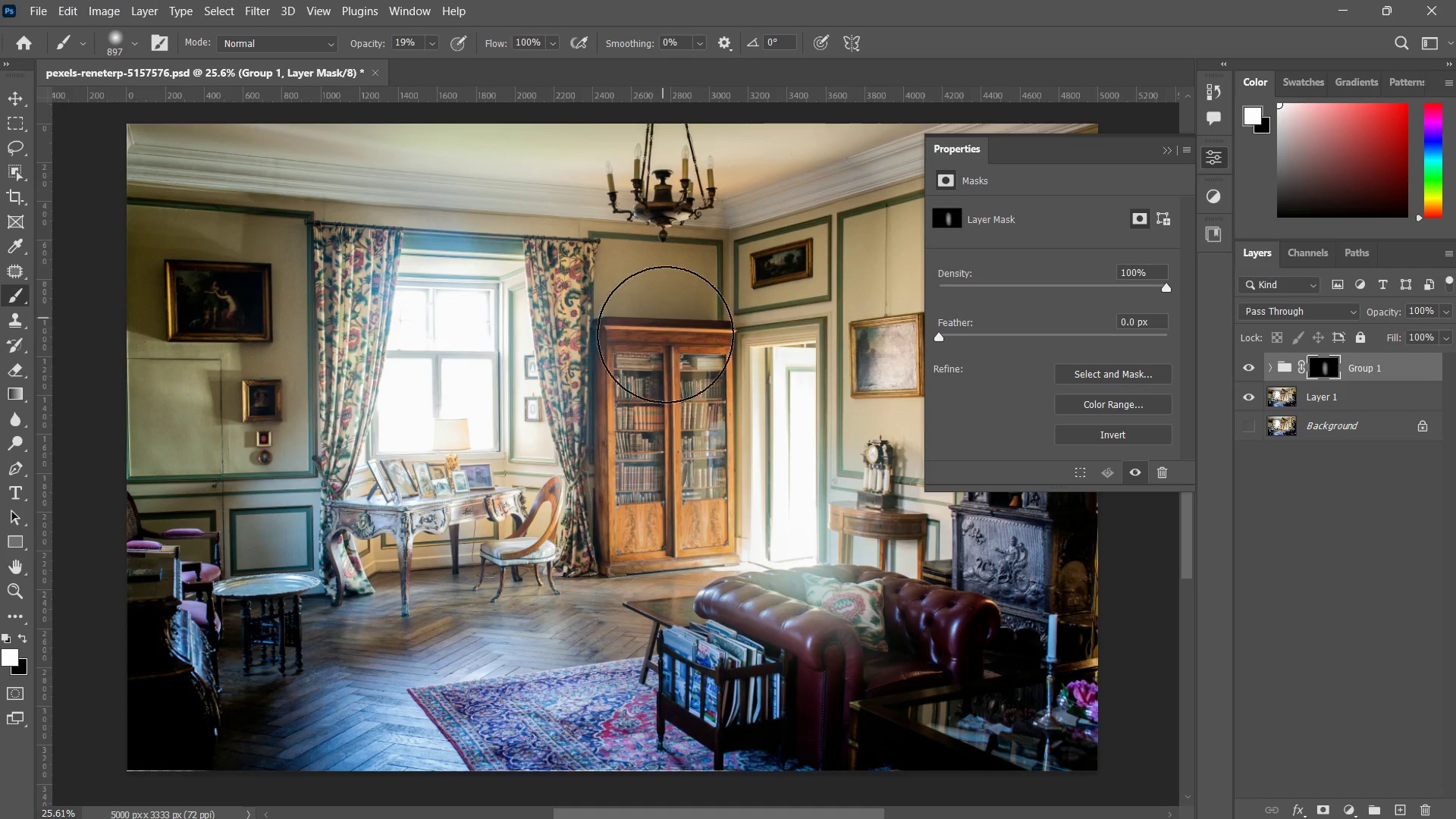 
left_click_drag(start_coordinate=[670, 354], to_coordinate=[695, 590])
 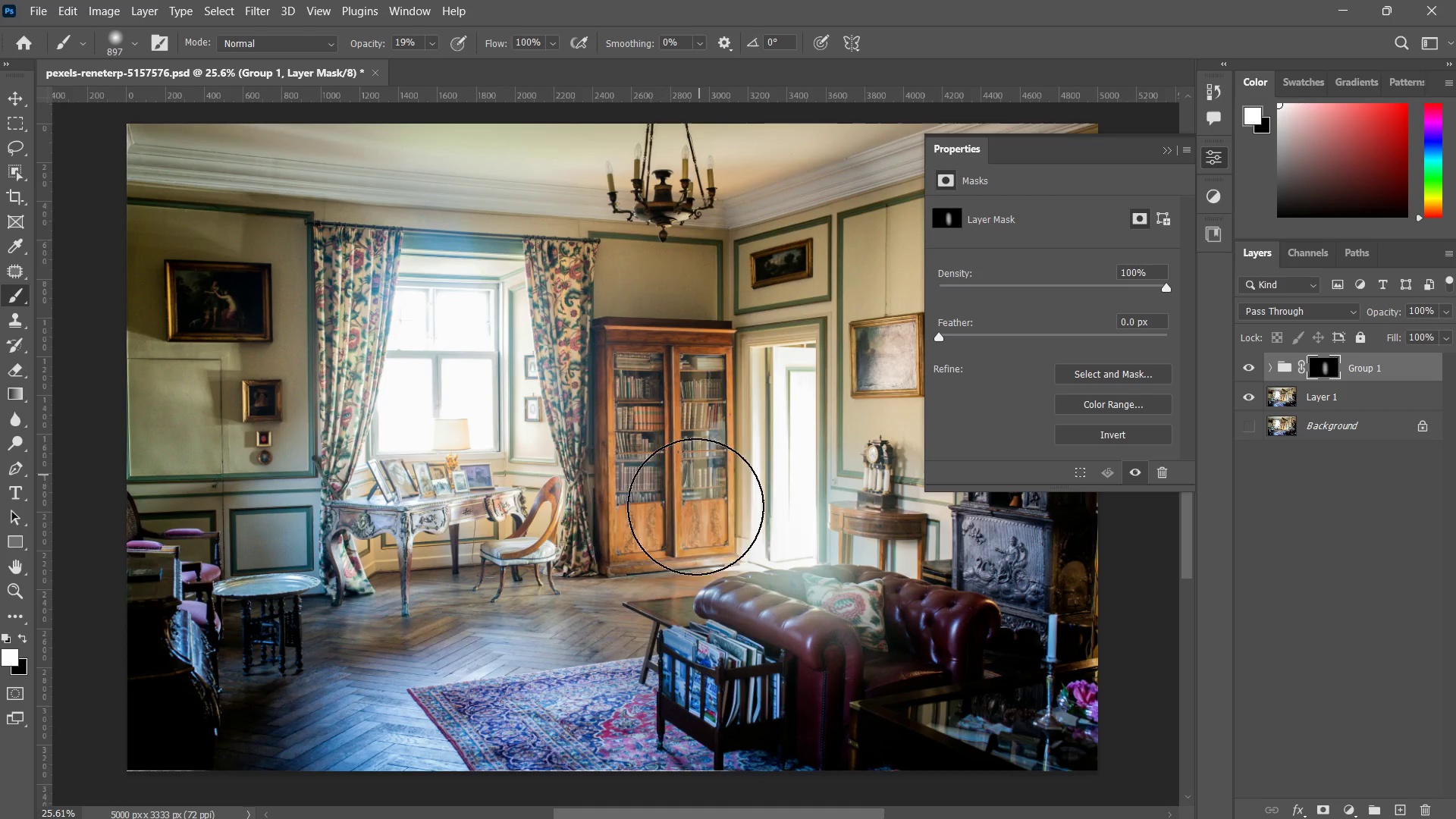 
left_click_drag(start_coordinate=[699, 469], to_coordinate=[700, 639])
 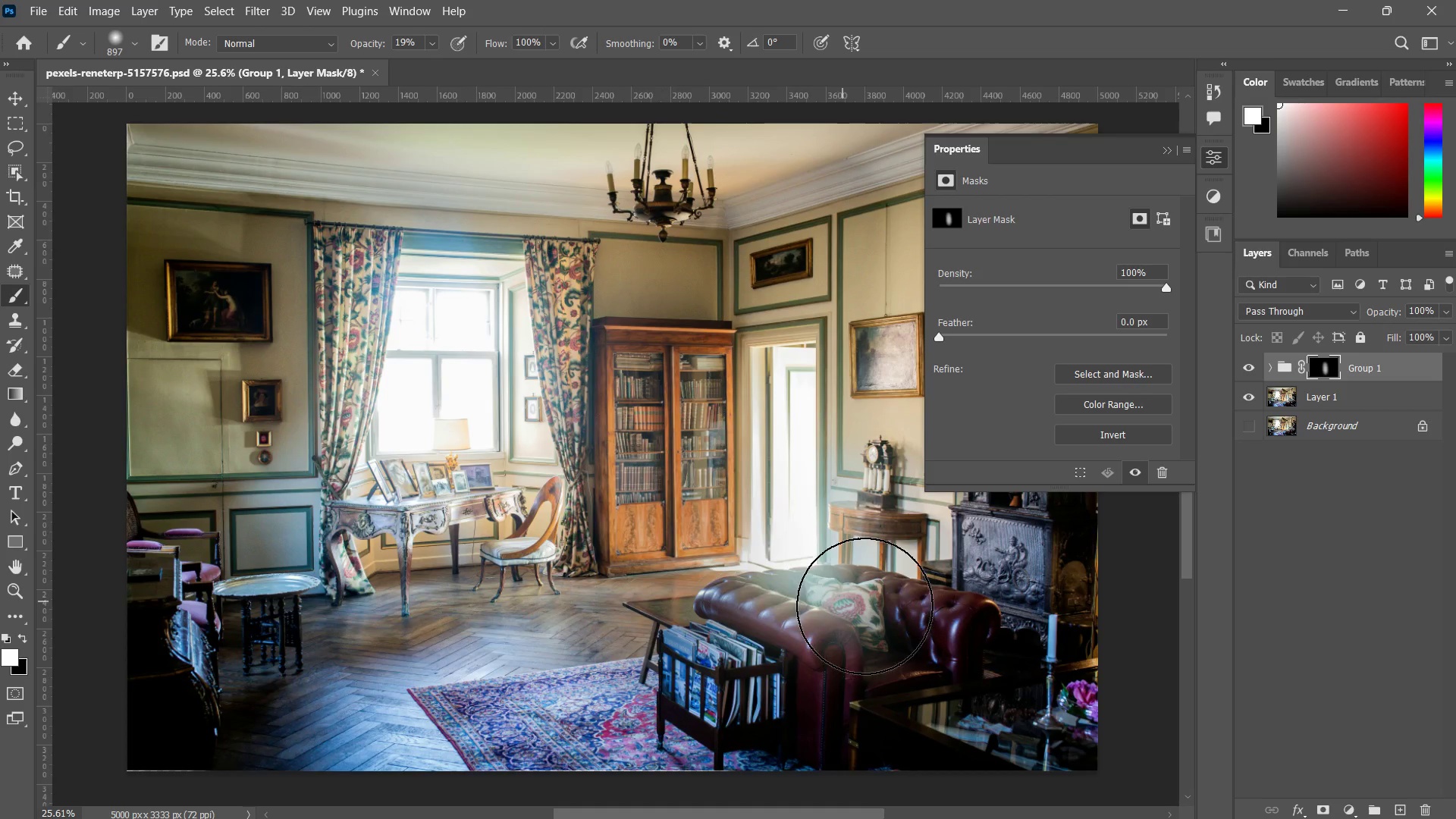 
left_click_drag(start_coordinate=[725, 534], to_coordinate=[864, 606])
 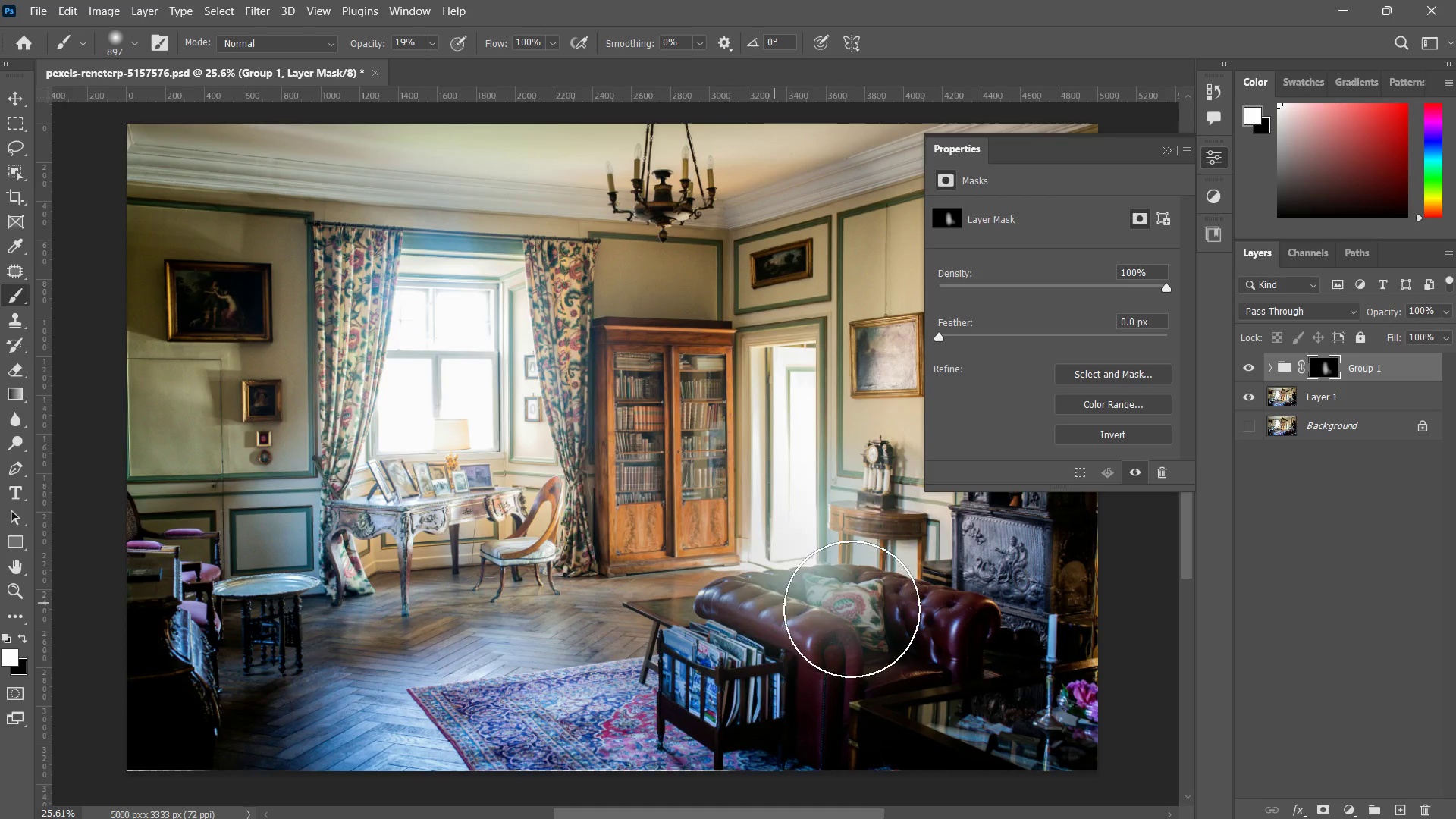 
left_click_drag(start_coordinate=[774, 603], to_coordinate=[862, 604])
 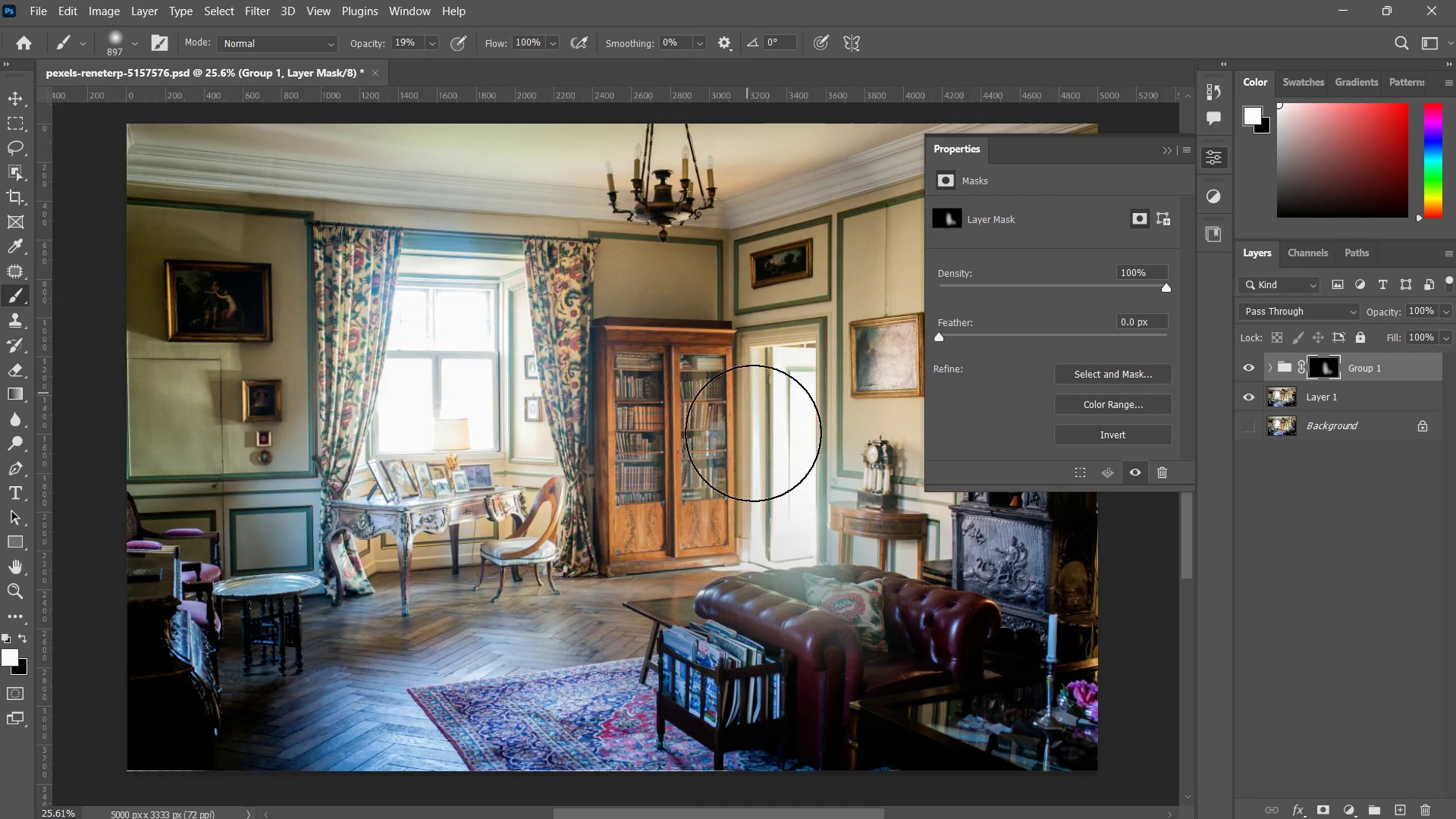 
left_click_drag(start_coordinate=[745, 384], to_coordinate=[755, 603])
 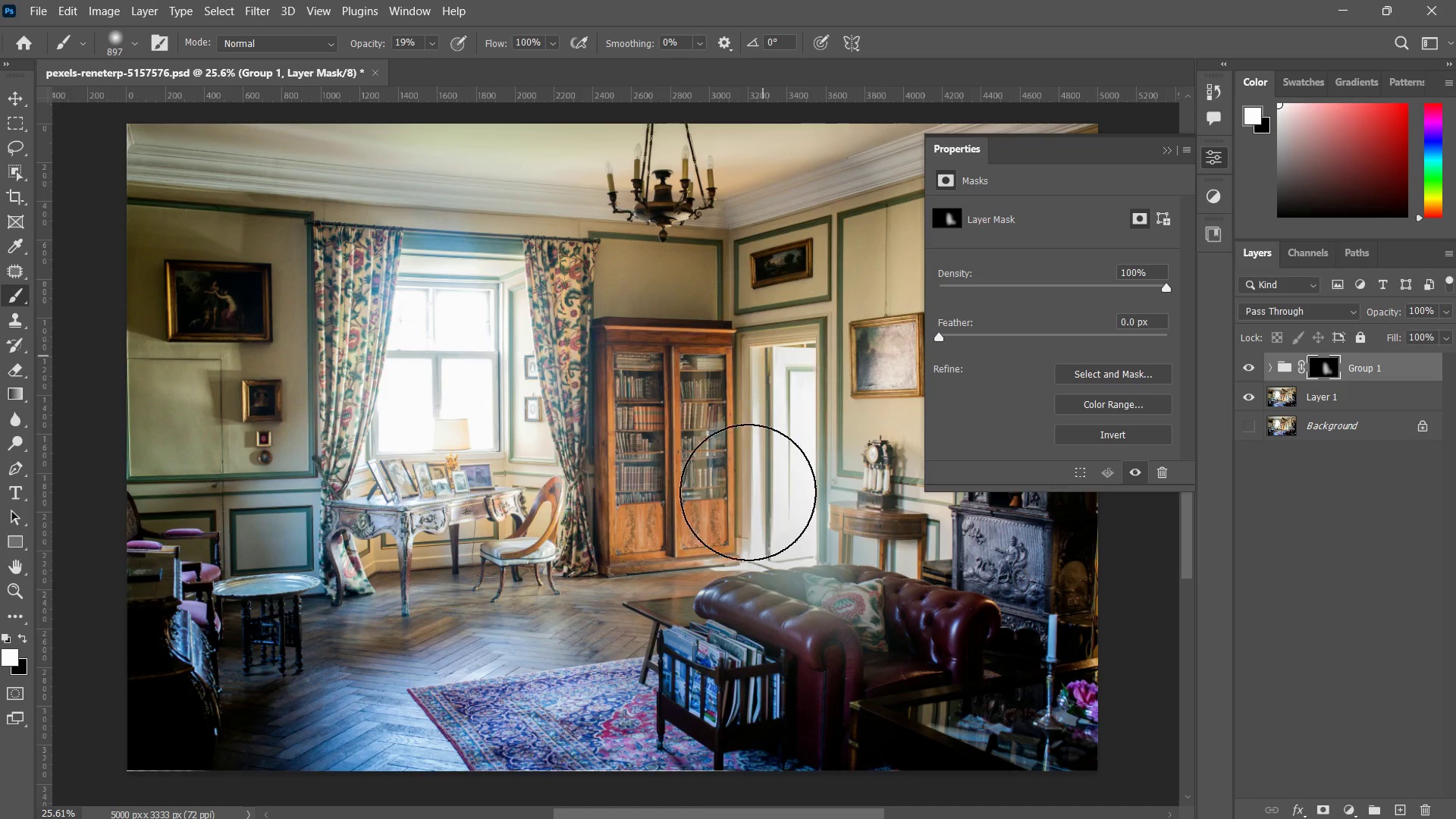 
left_click_drag(start_coordinate=[763, 347], to_coordinate=[753, 619])
 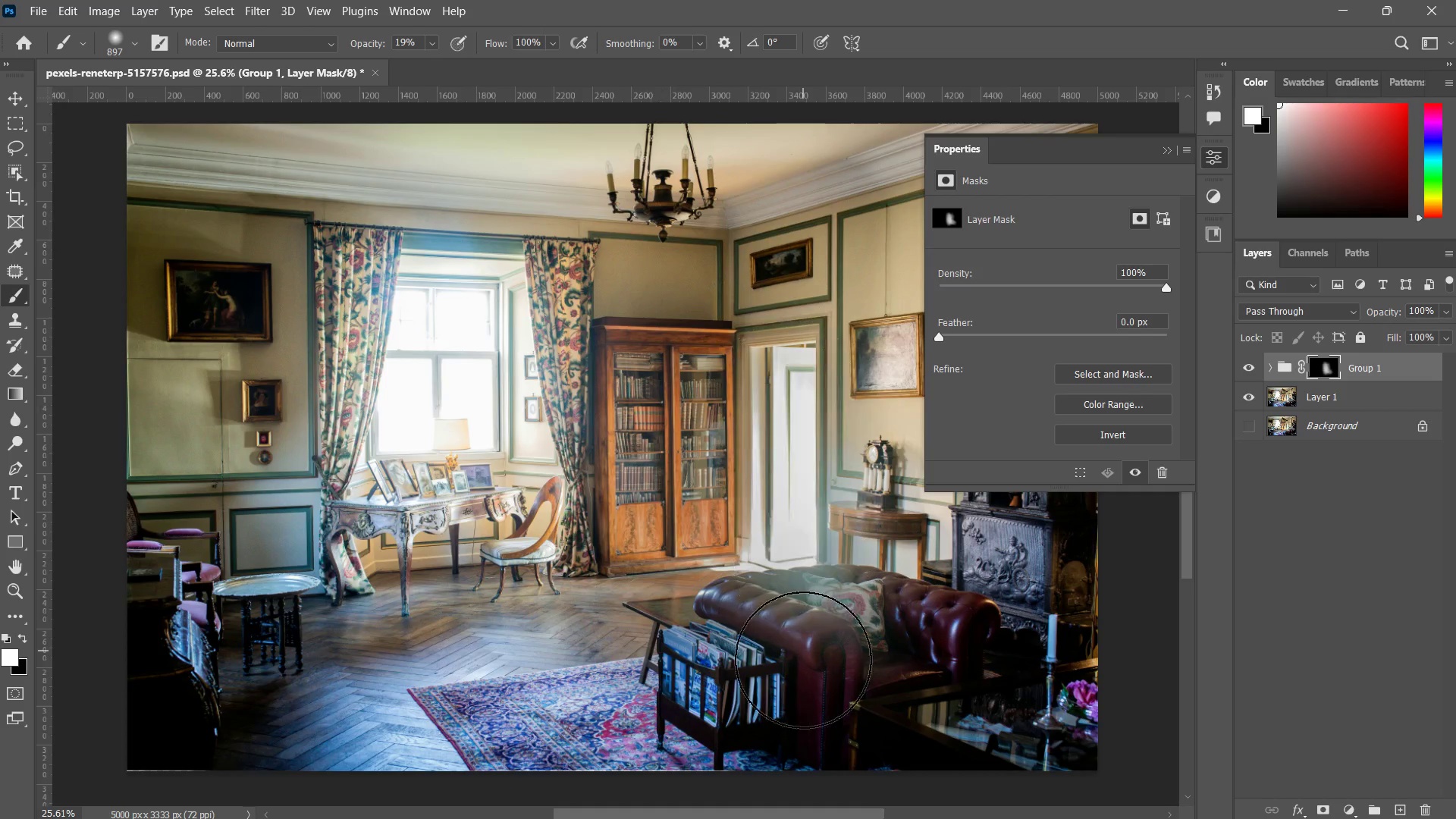 
left_click_drag(start_coordinate=[798, 394], to_coordinate=[803, 651])
 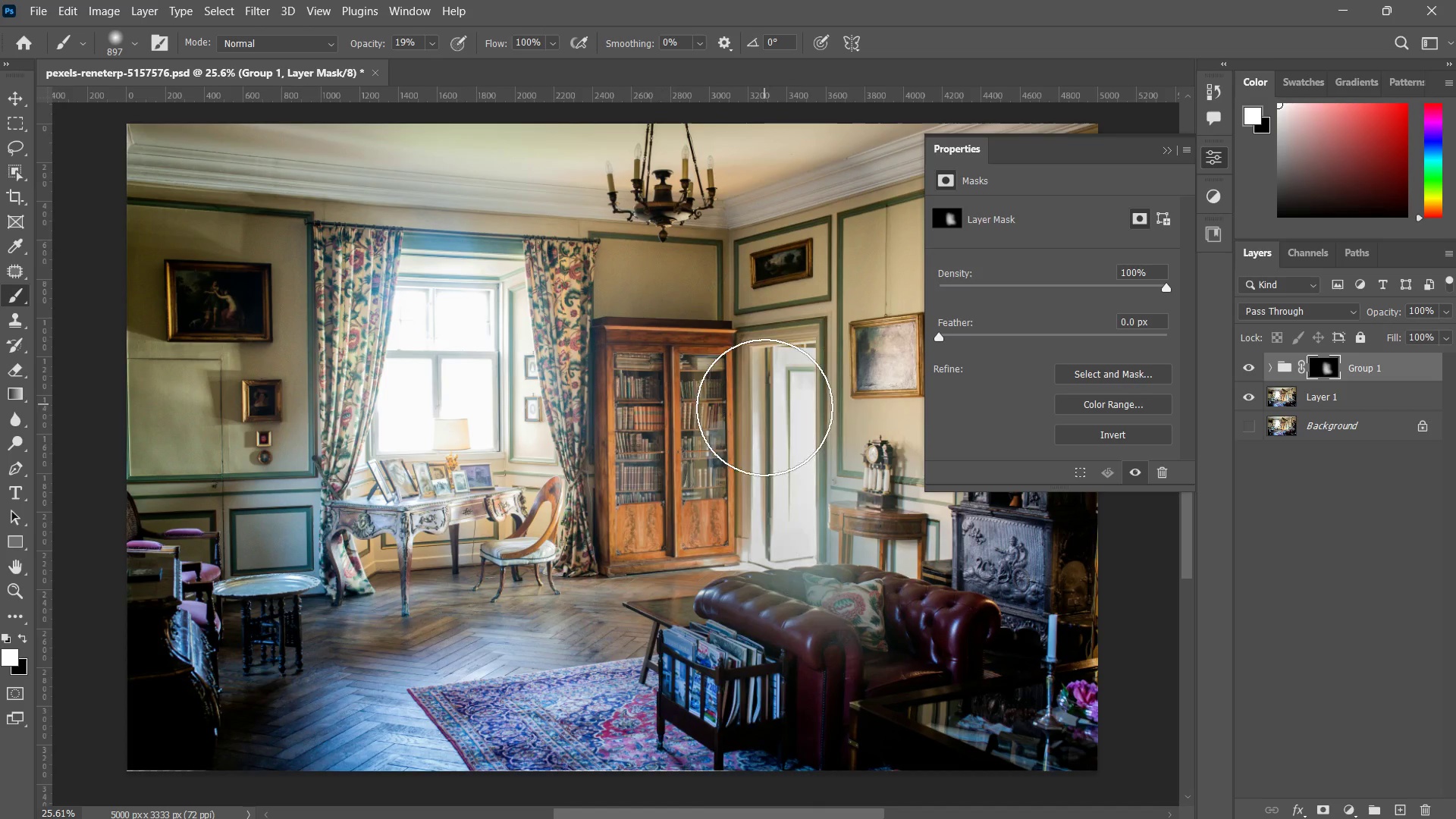 
left_click_drag(start_coordinate=[764, 407], to_coordinate=[804, 722])
 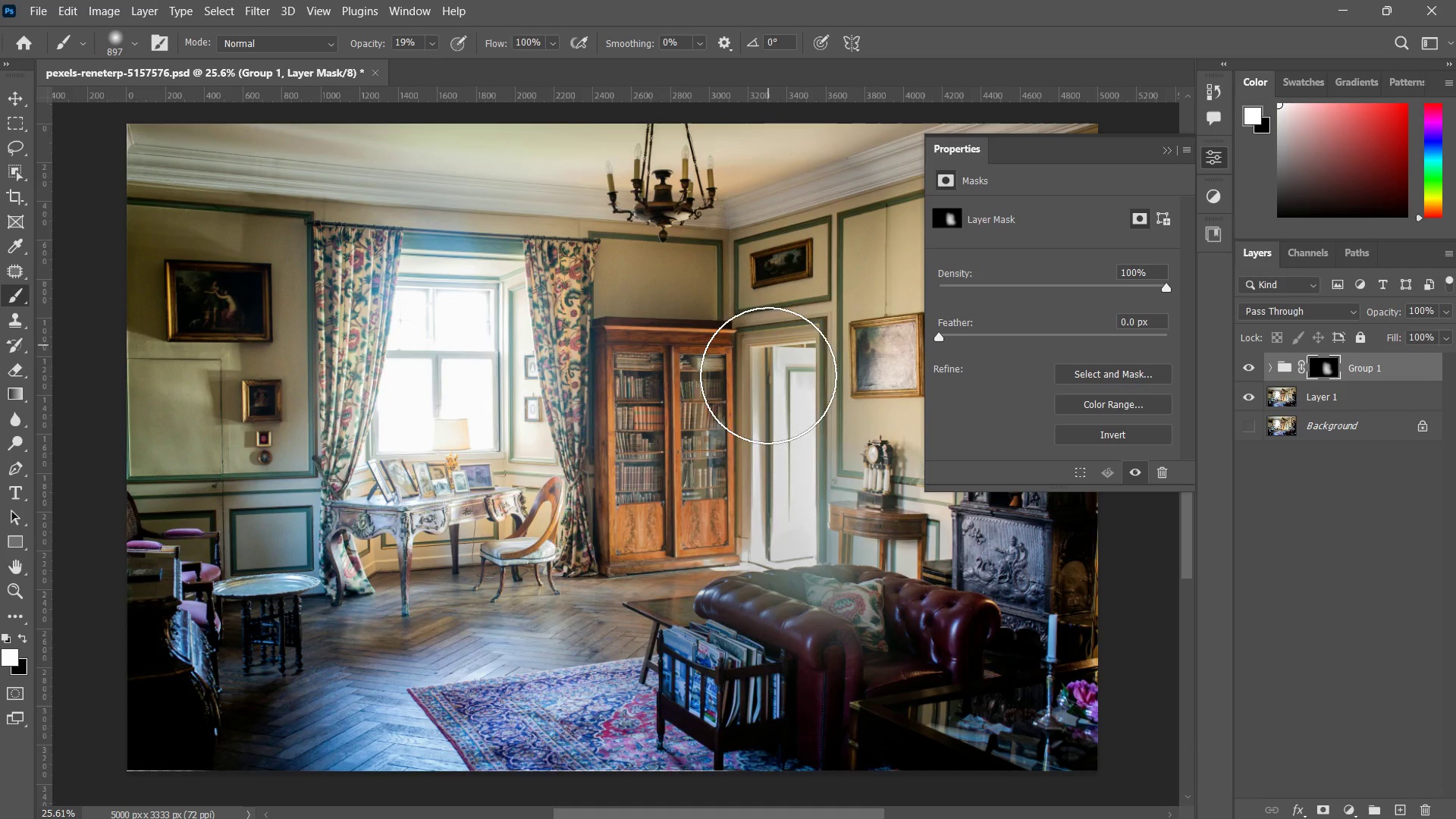 
left_click_drag(start_coordinate=[768, 345], to_coordinate=[770, 566])
 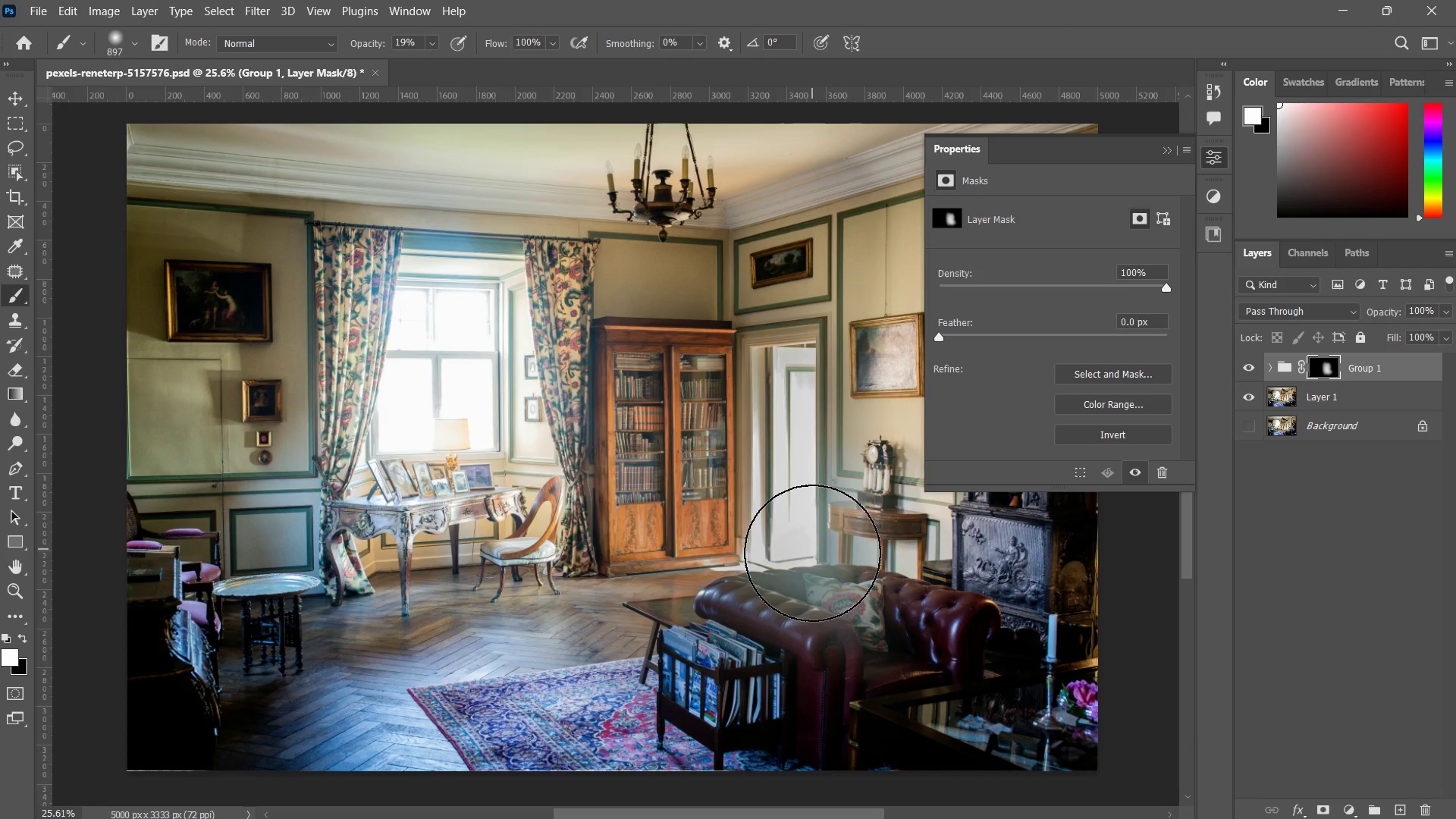 
left_click_drag(start_coordinate=[801, 385], to_coordinate=[811, 553])
 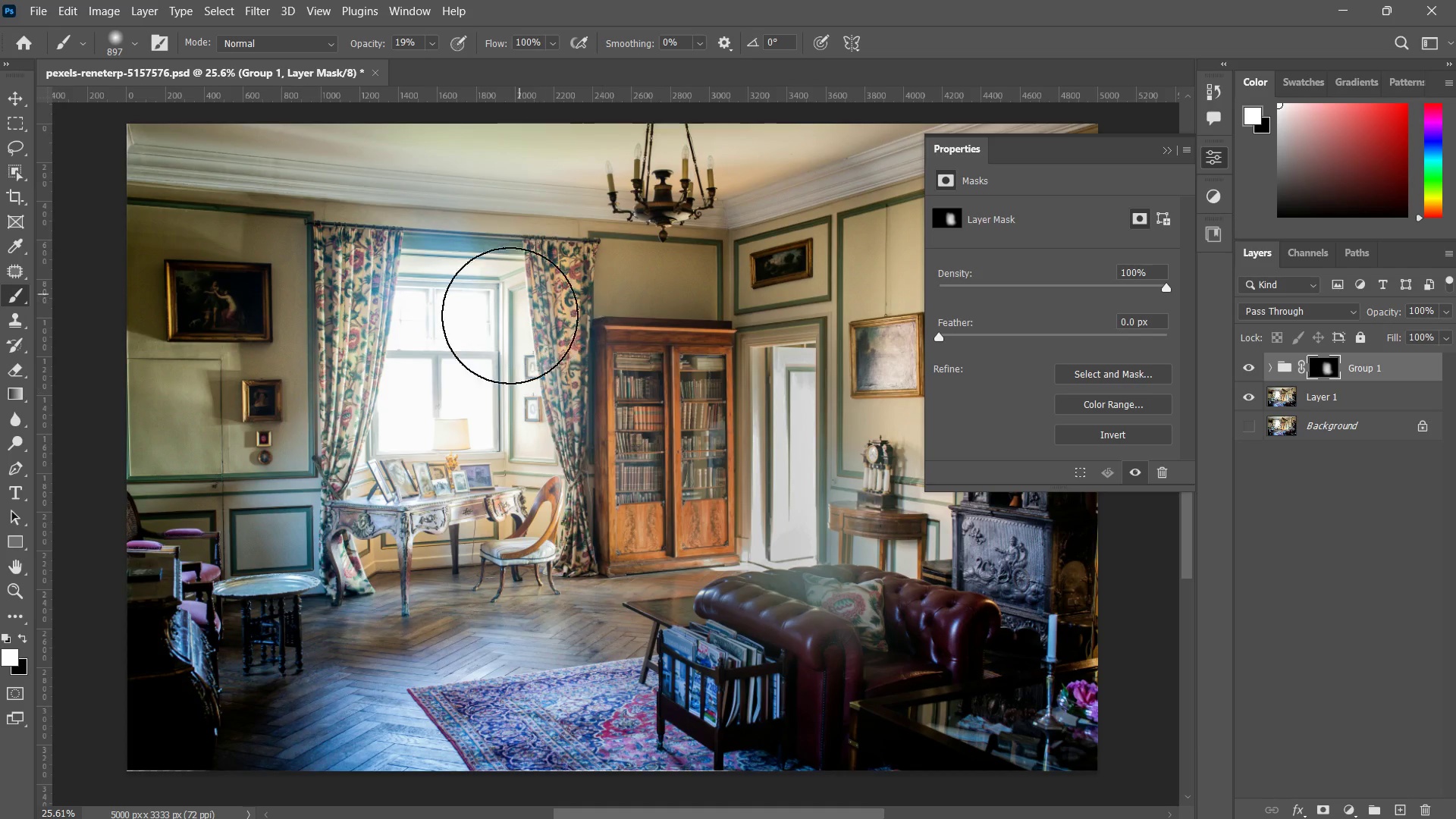 
left_click_drag(start_coordinate=[519, 294], to_coordinate=[440, 419])
 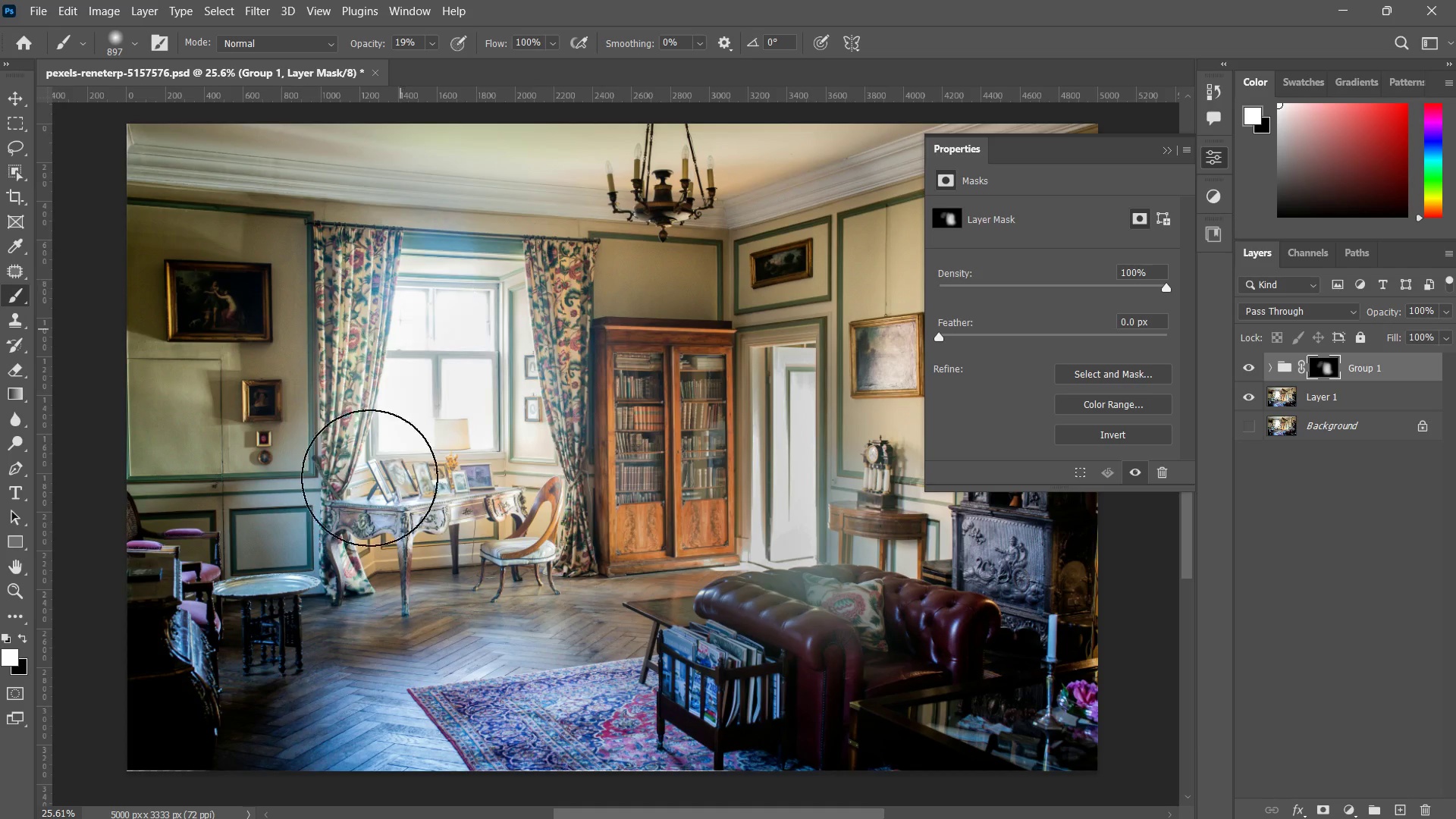 
left_click_drag(start_coordinate=[406, 298], to_coordinate=[369, 488])
 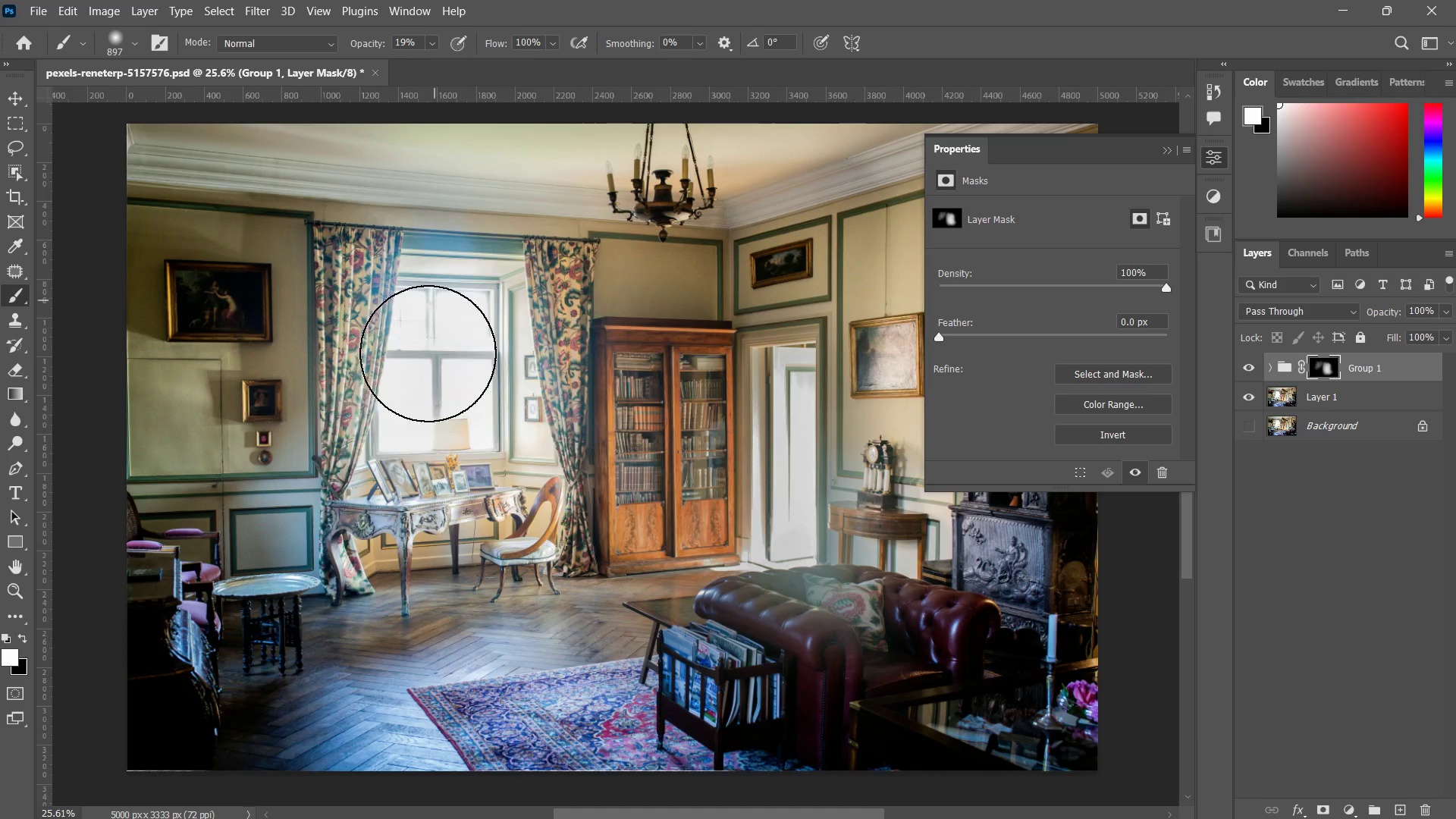 
left_click_drag(start_coordinate=[432, 319], to_coordinate=[420, 463])
 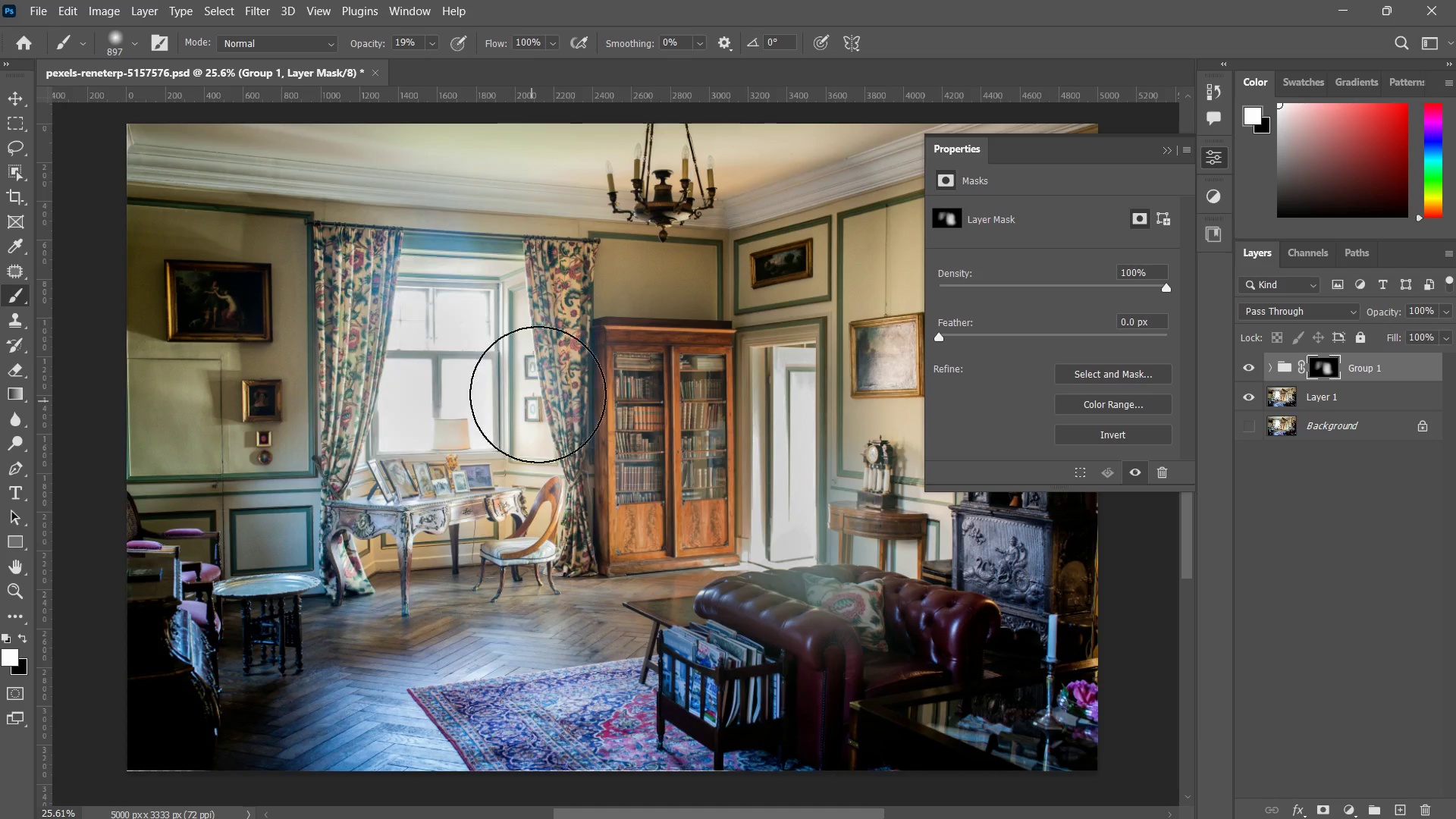 
left_click_drag(start_coordinate=[411, 350], to_coordinate=[532, 401])
 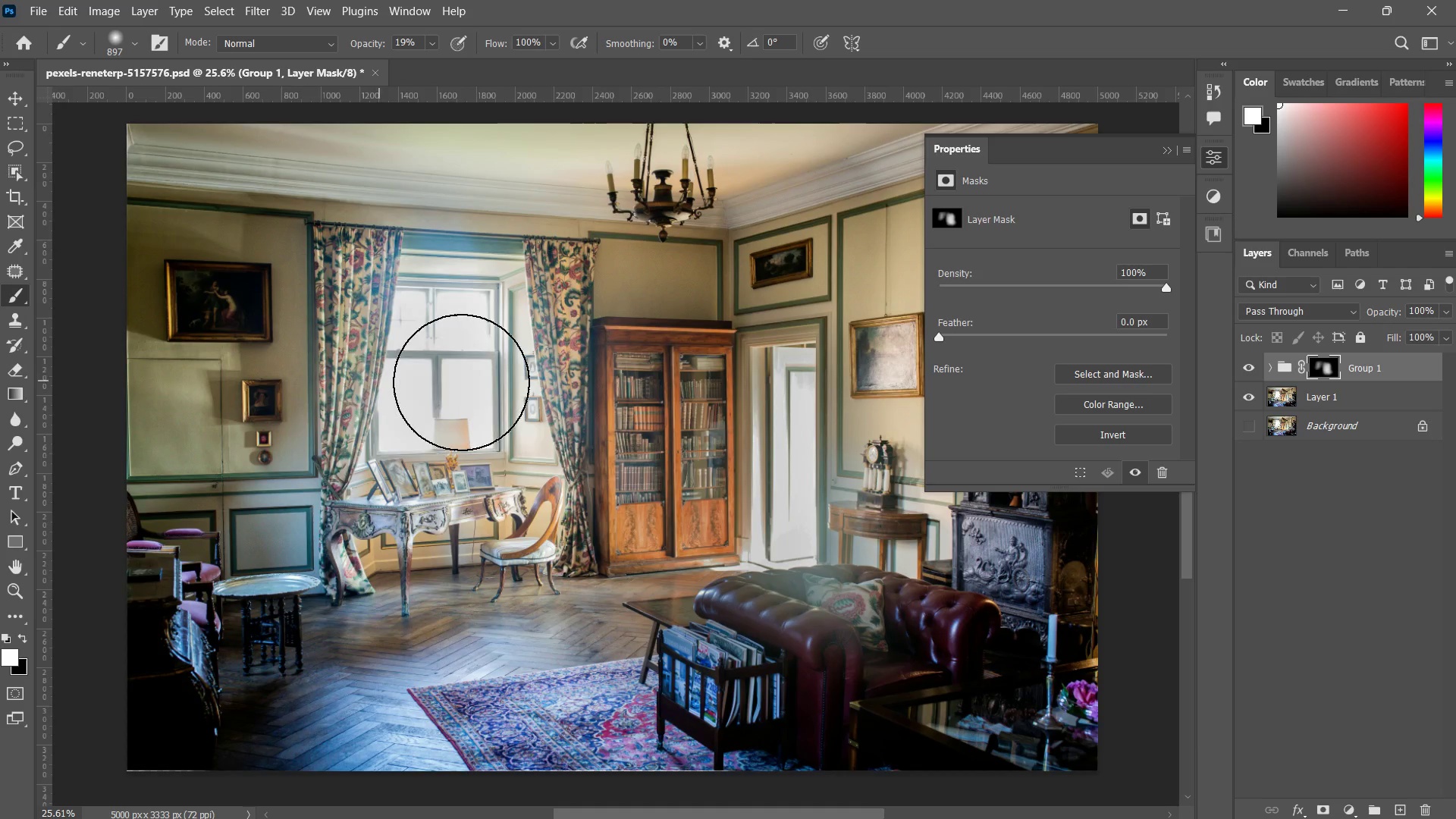 
left_click_drag(start_coordinate=[375, 372], to_coordinate=[529, 367])
 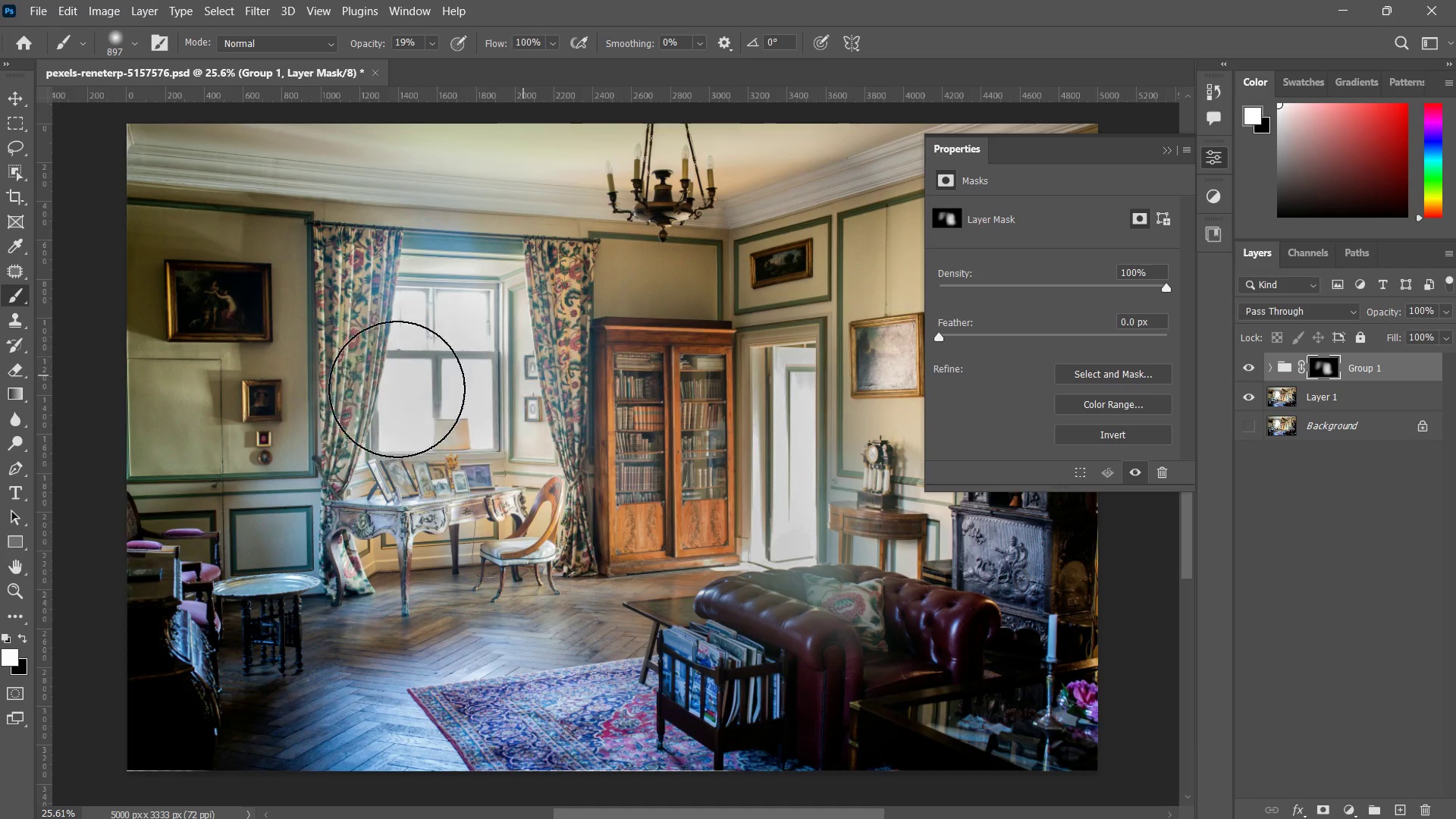 
left_click_drag(start_coordinate=[375, 389], to_coordinate=[522, 378])
 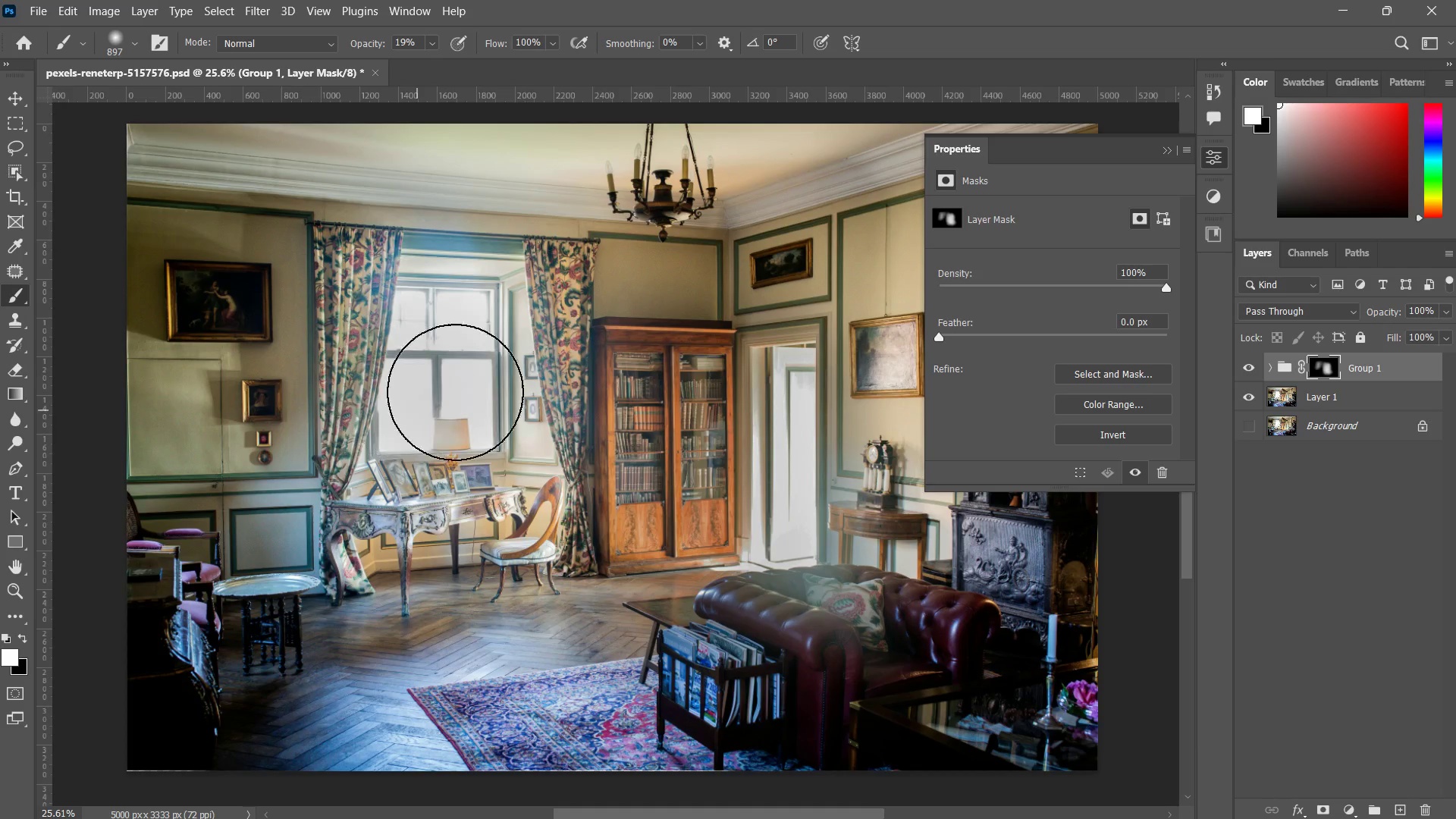 
left_click_drag(start_coordinate=[382, 399], to_coordinate=[470, 369])
 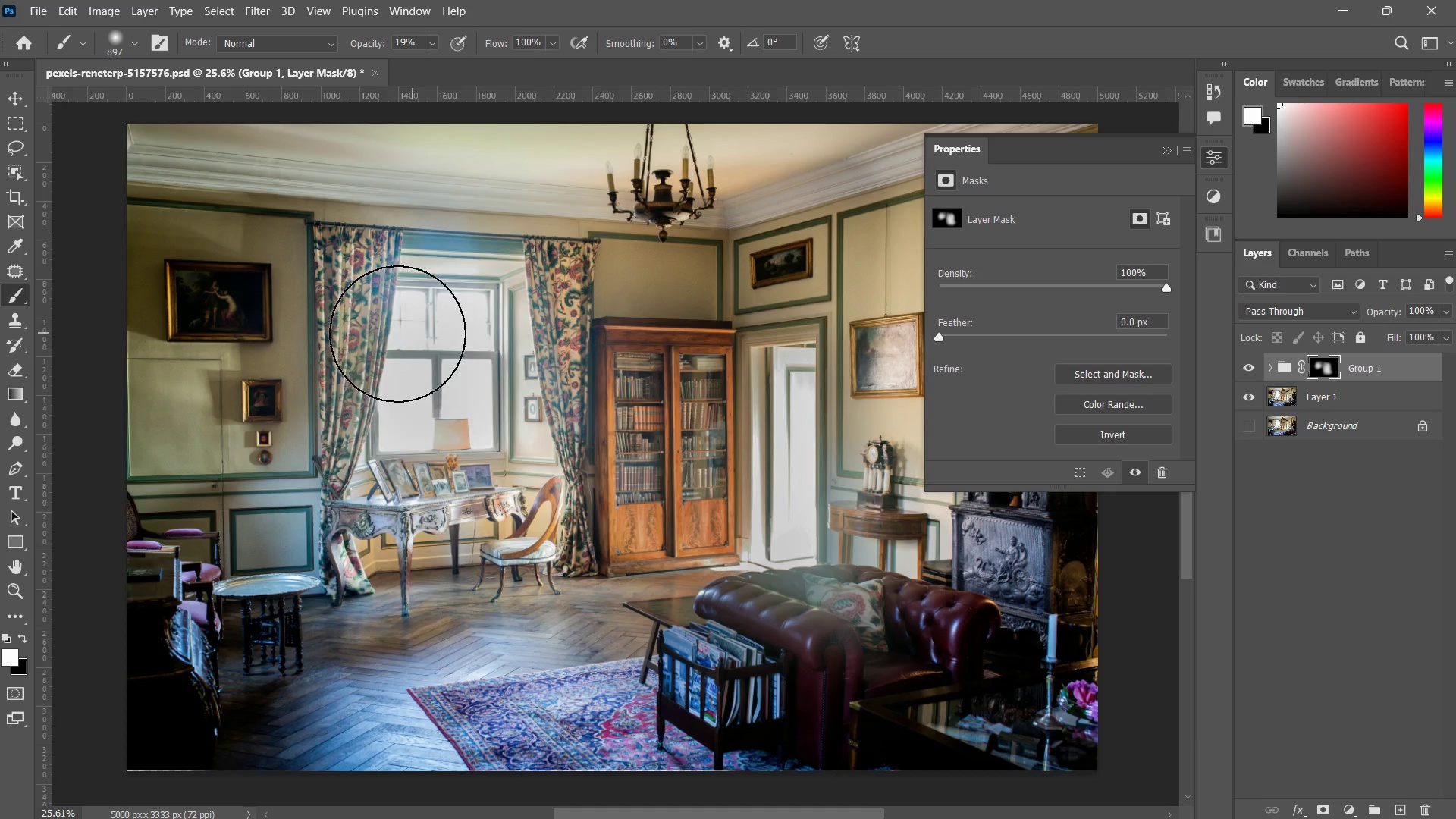 
left_click_drag(start_coordinate=[472, 311], to_coordinate=[378, 334])
 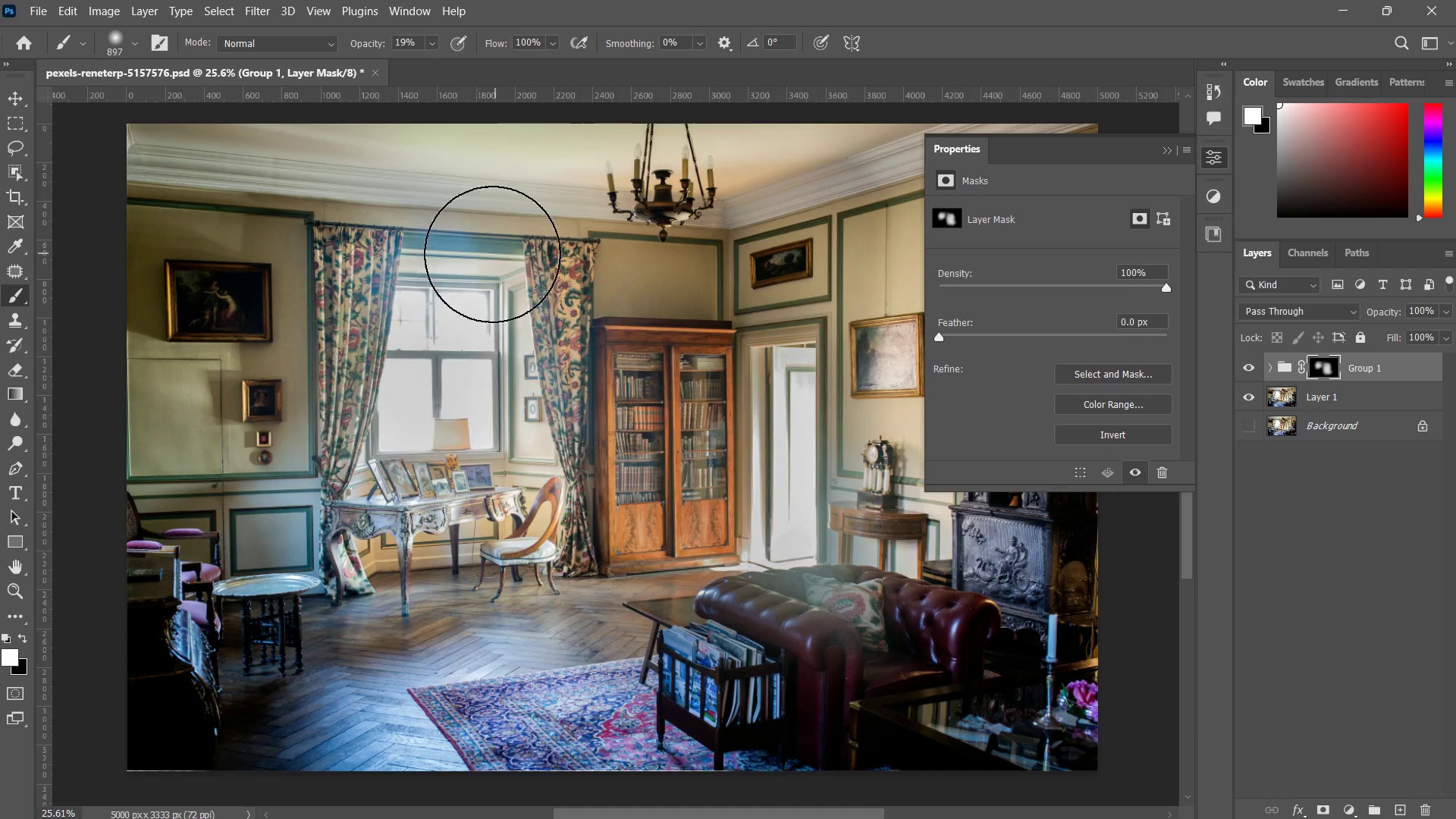 
left_click_drag(start_coordinate=[499, 253], to_coordinate=[381, 261])
 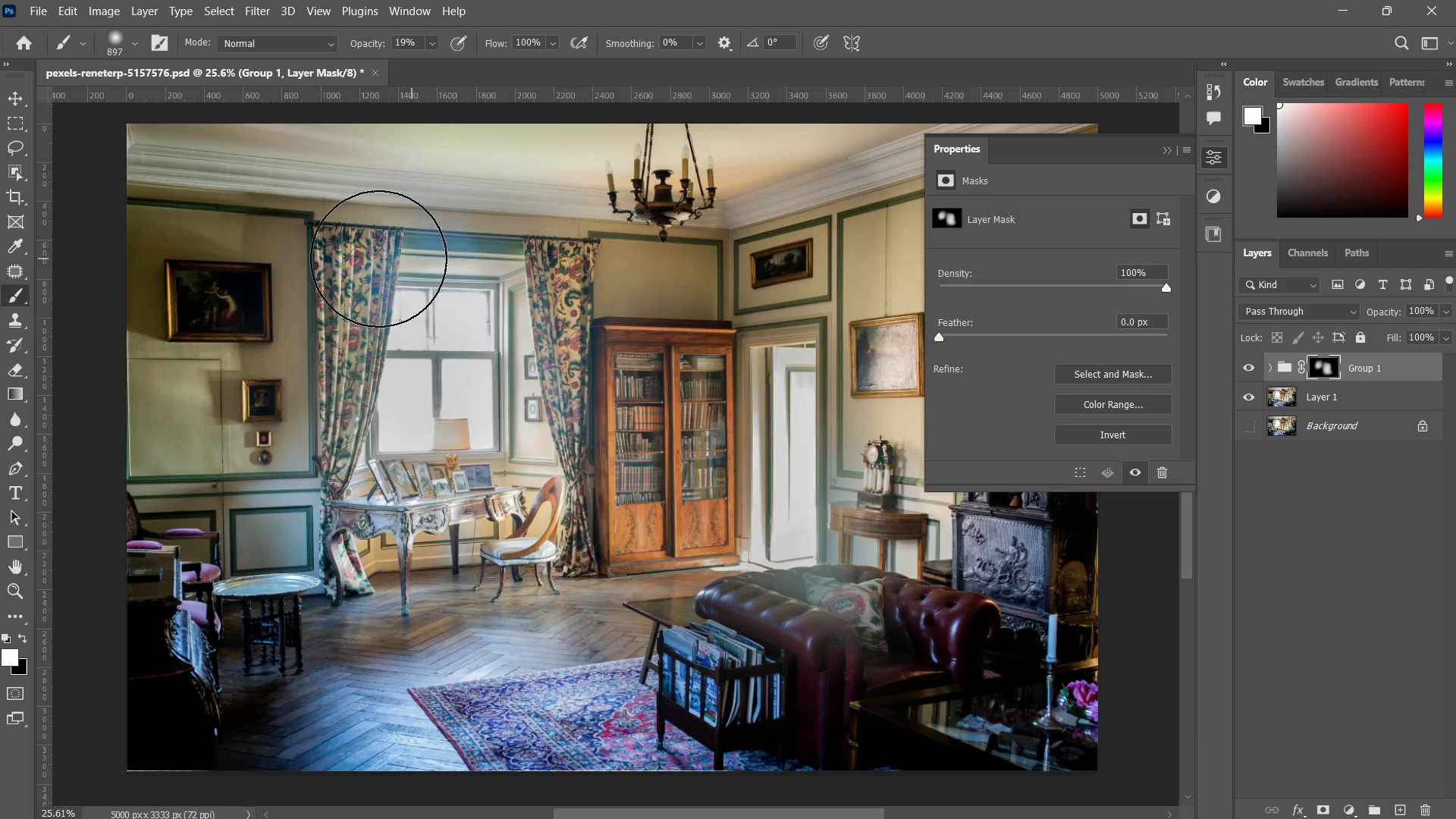 
left_click_drag(start_coordinate=[514, 252], to_coordinate=[360, 257])
 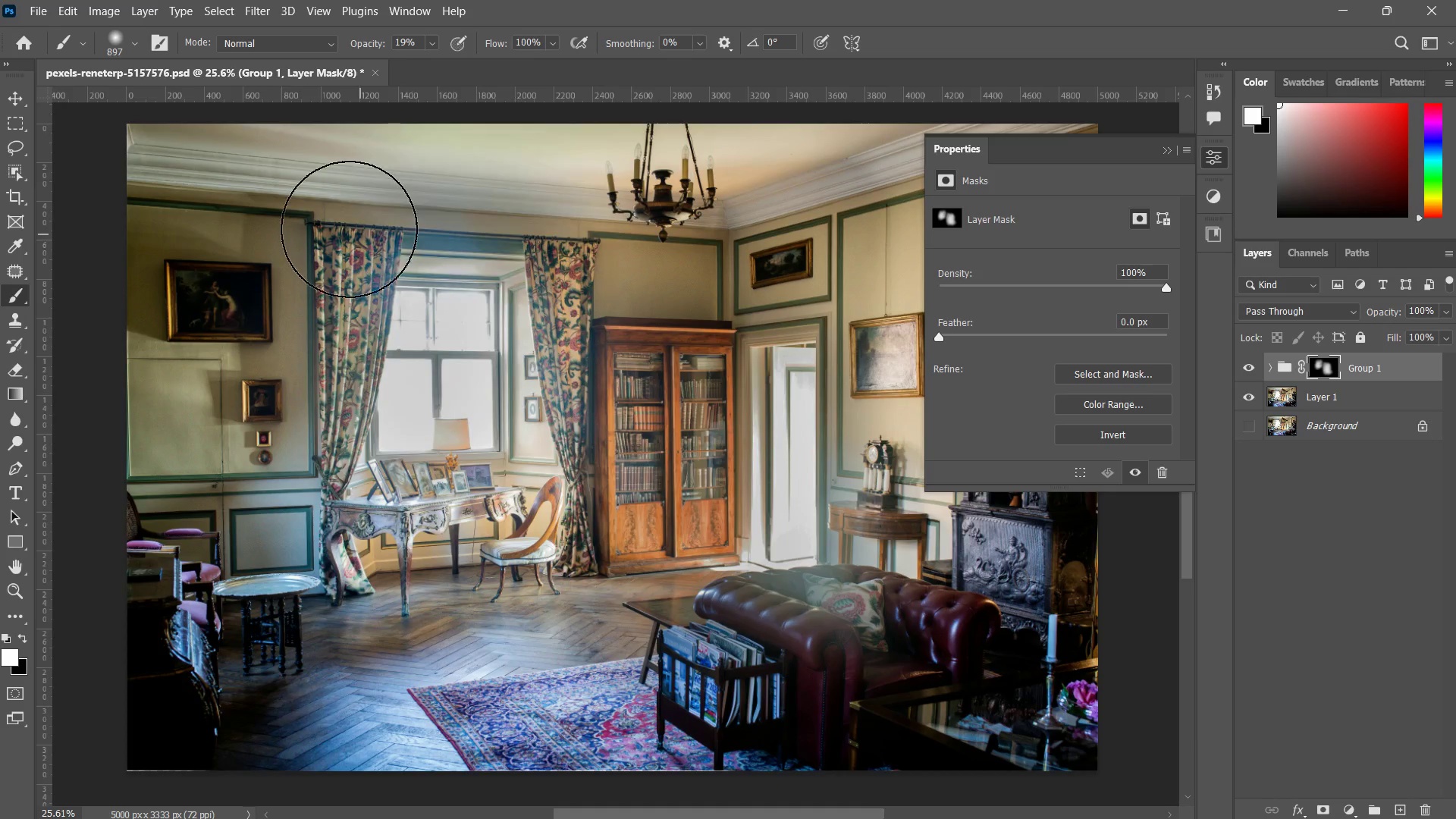 
left_click_drag(start_coordinate=[519, 232], to_coordinate=[371, 238])
 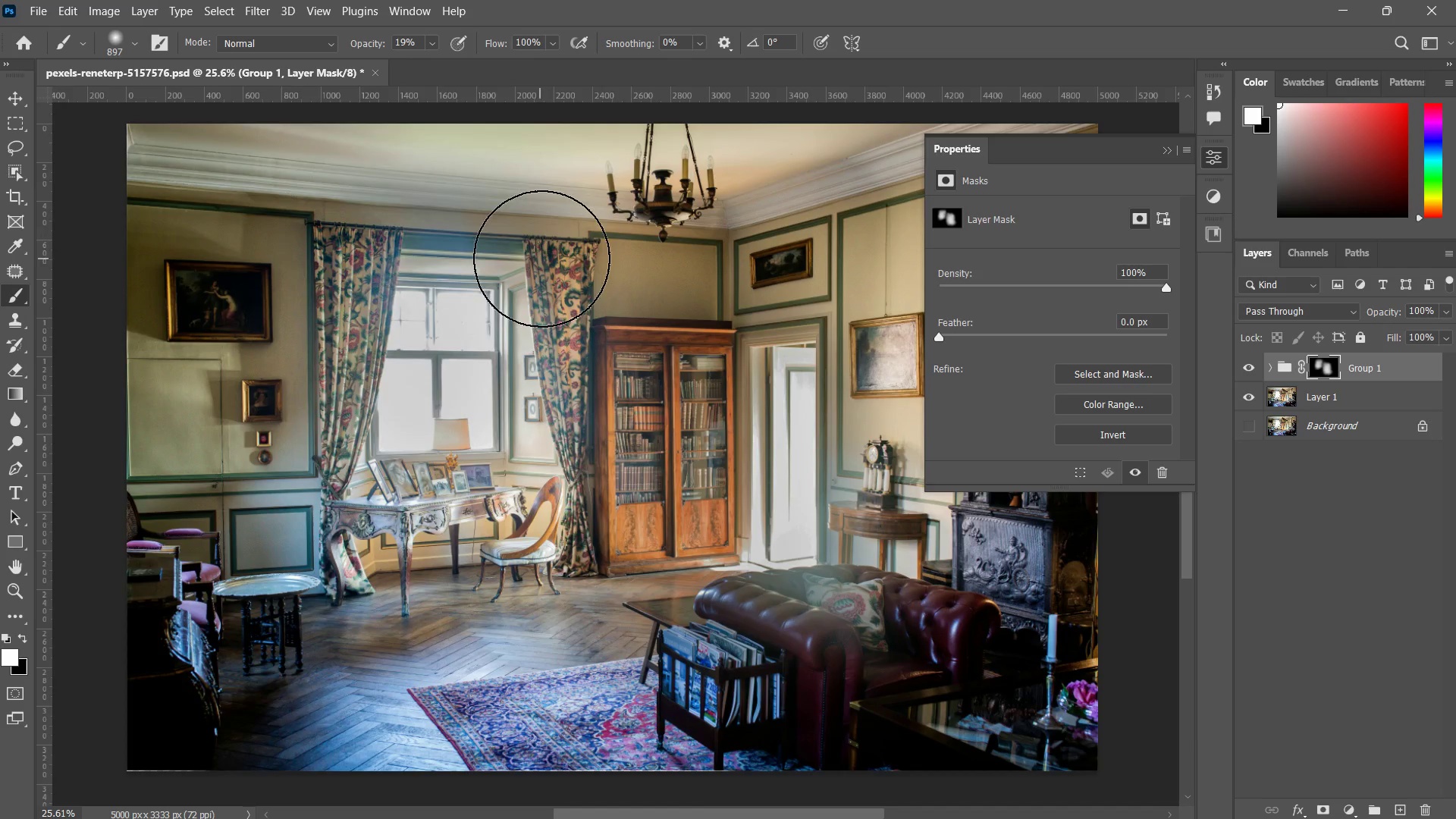 
left_click_drag(start_coordinate=[343, 237], to_coordinate=[541, 259])
 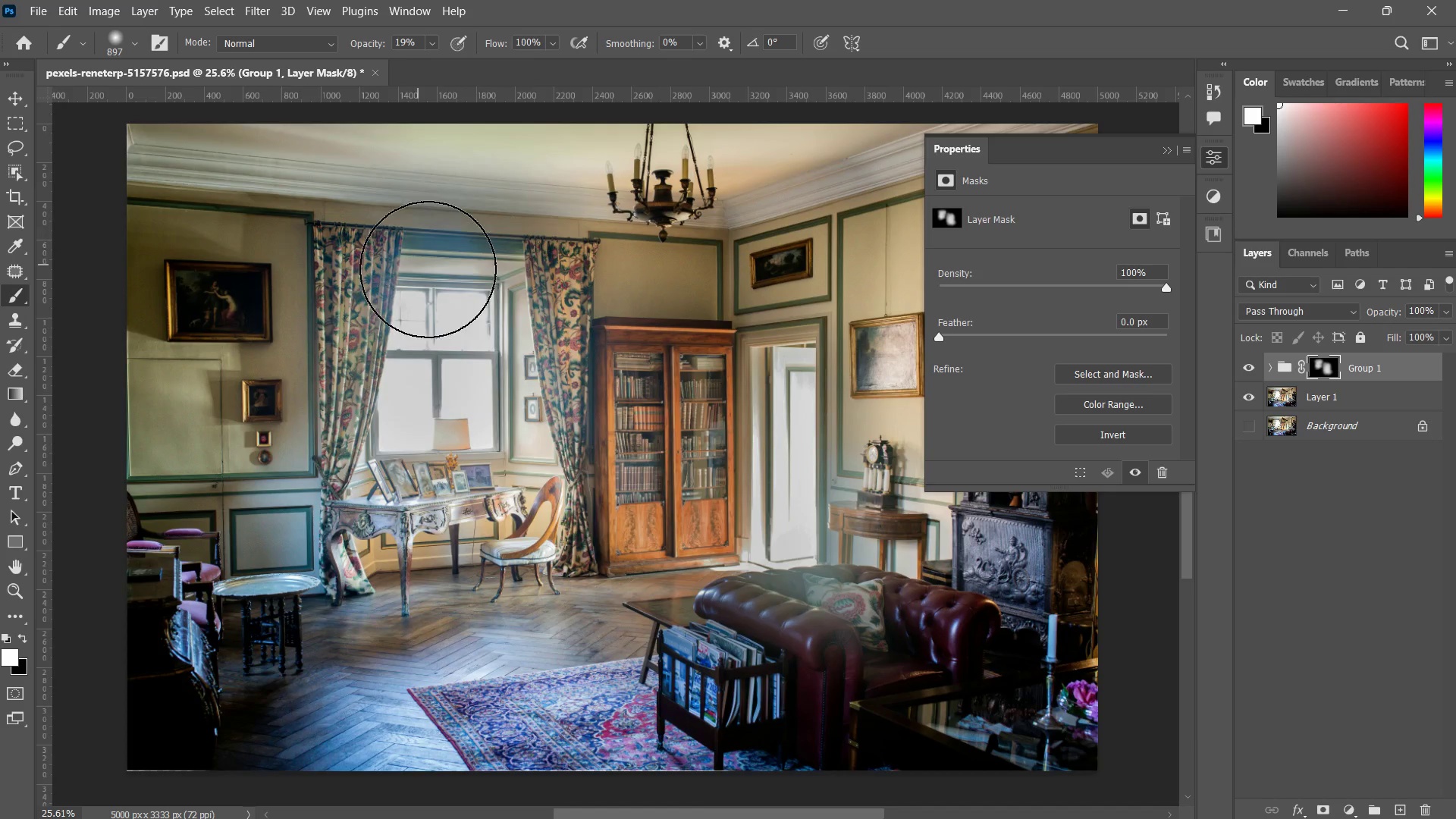 
left_click_drag(start_coordinate=[418, 265], to_coordinate=[544, 270])
 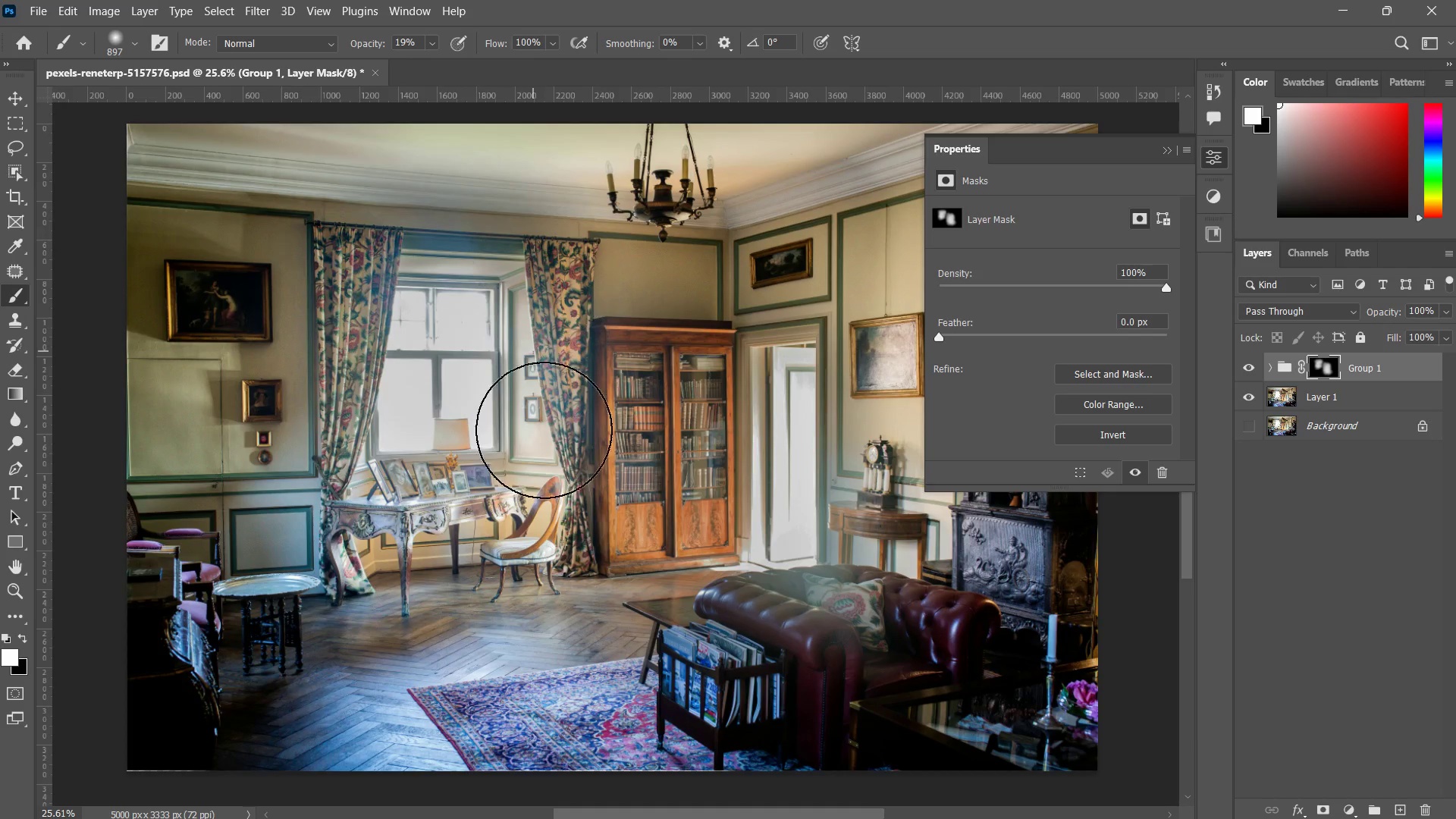 
left_click_drag(start_coordinate=[533, 343], to_coordinate=[549, 444])
 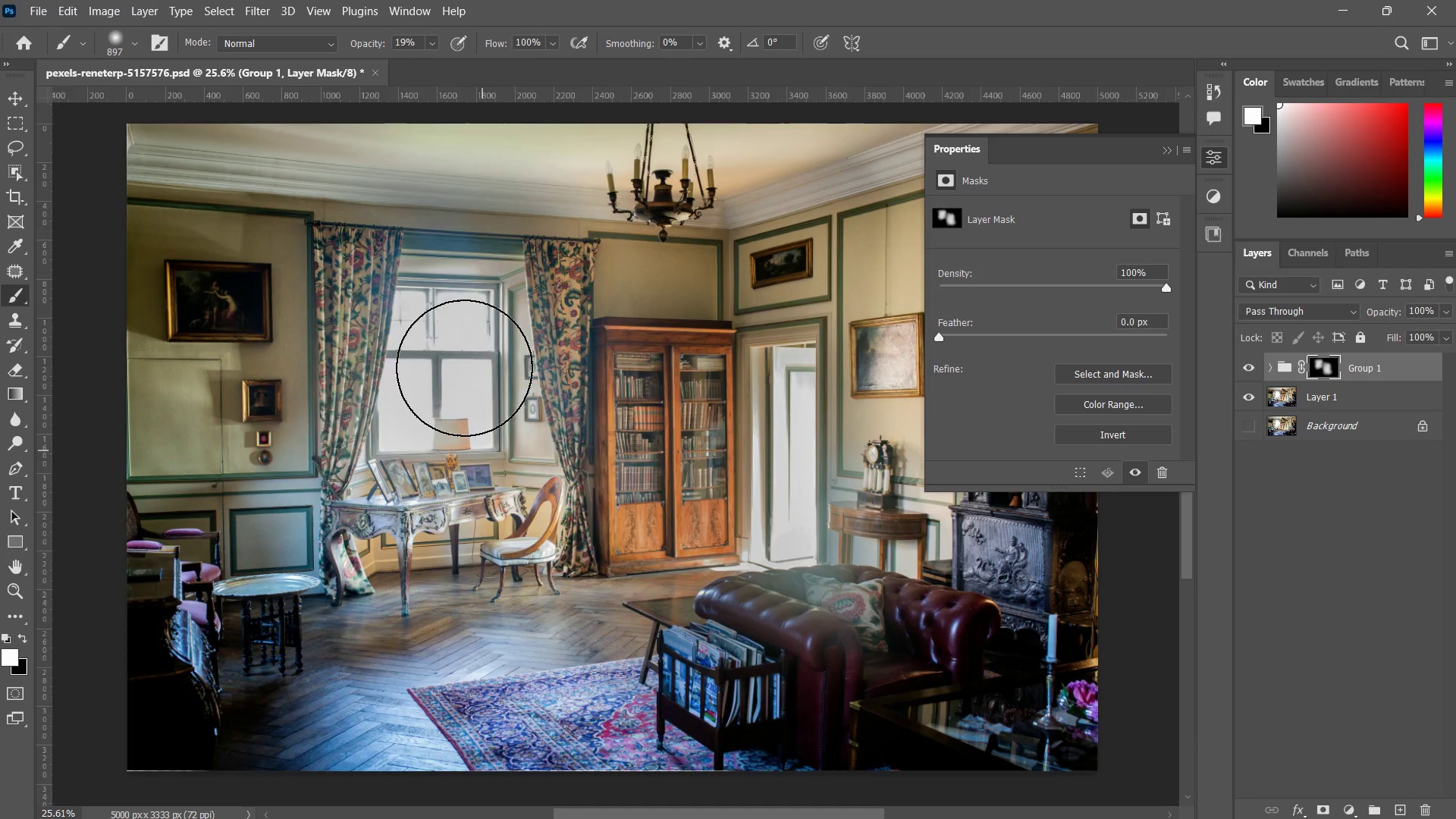 
left_click_drag(start_coordinate=[522, 340], to_coordinate=[486, 476])
 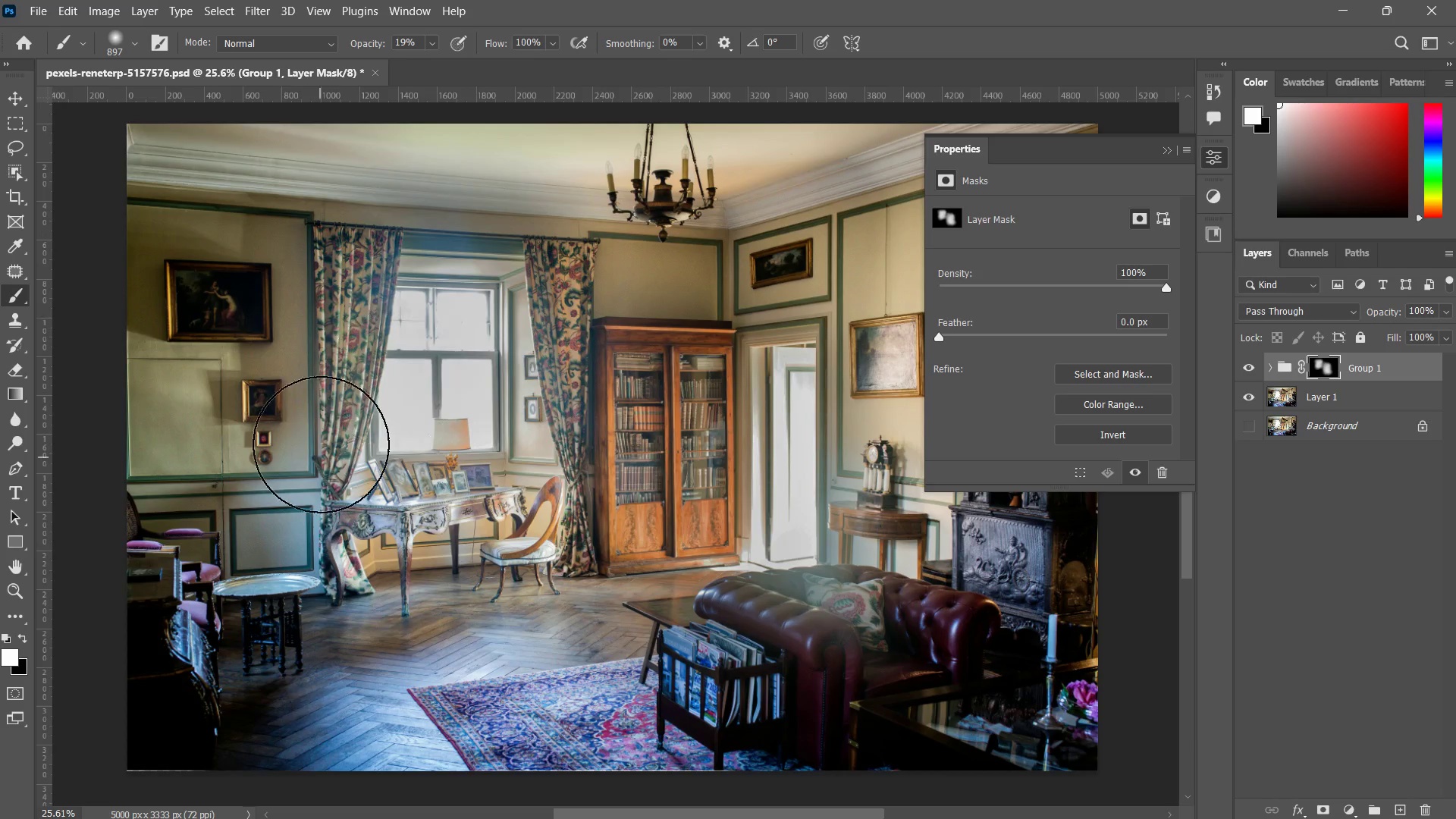 
left_click_drag(start_coordinate=[416, 344], to_coordinate=[320, 457])
 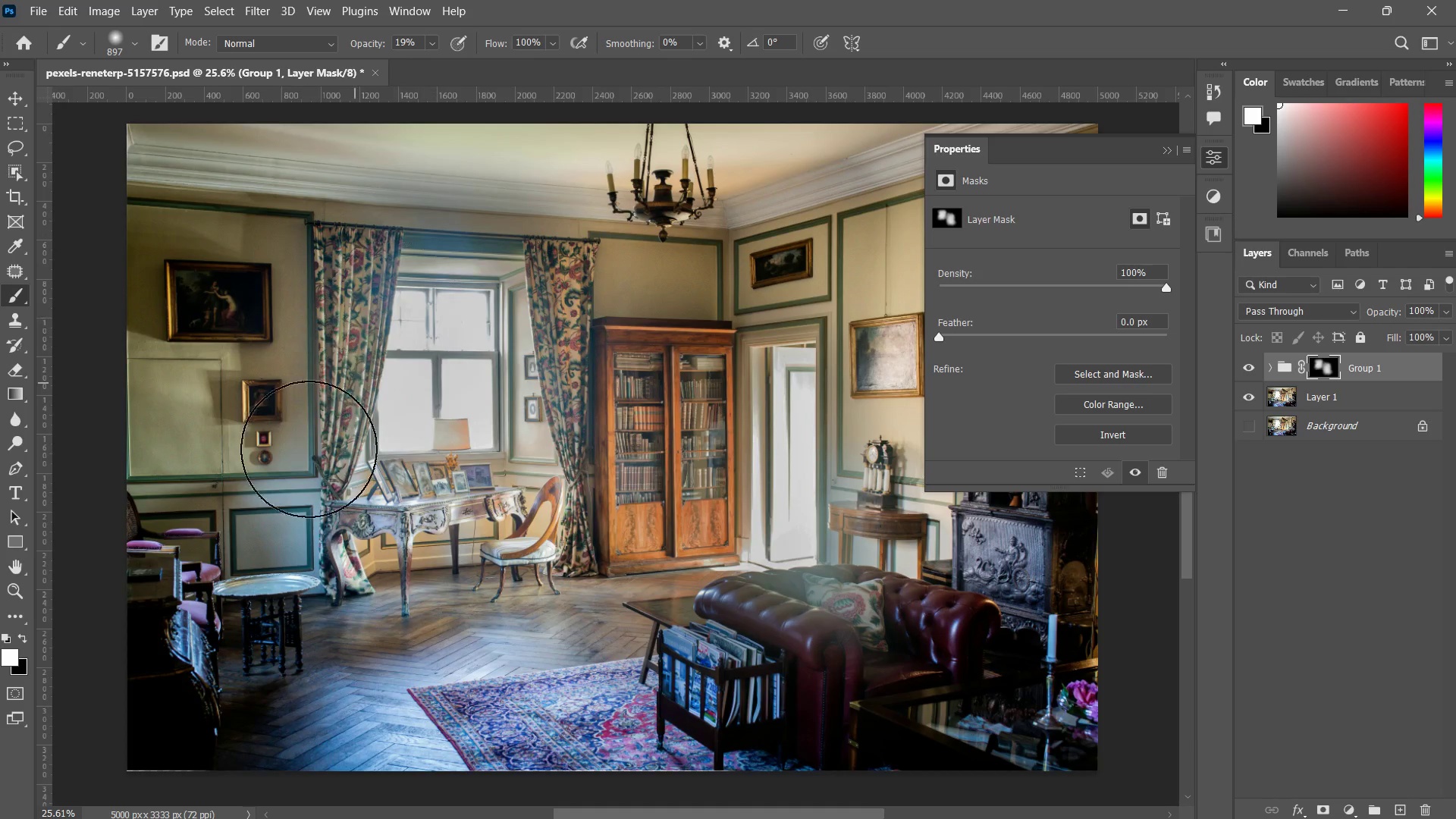 
left_click_drag(start_coordinate=[390, 322], to_coordinate=[300, 457])
 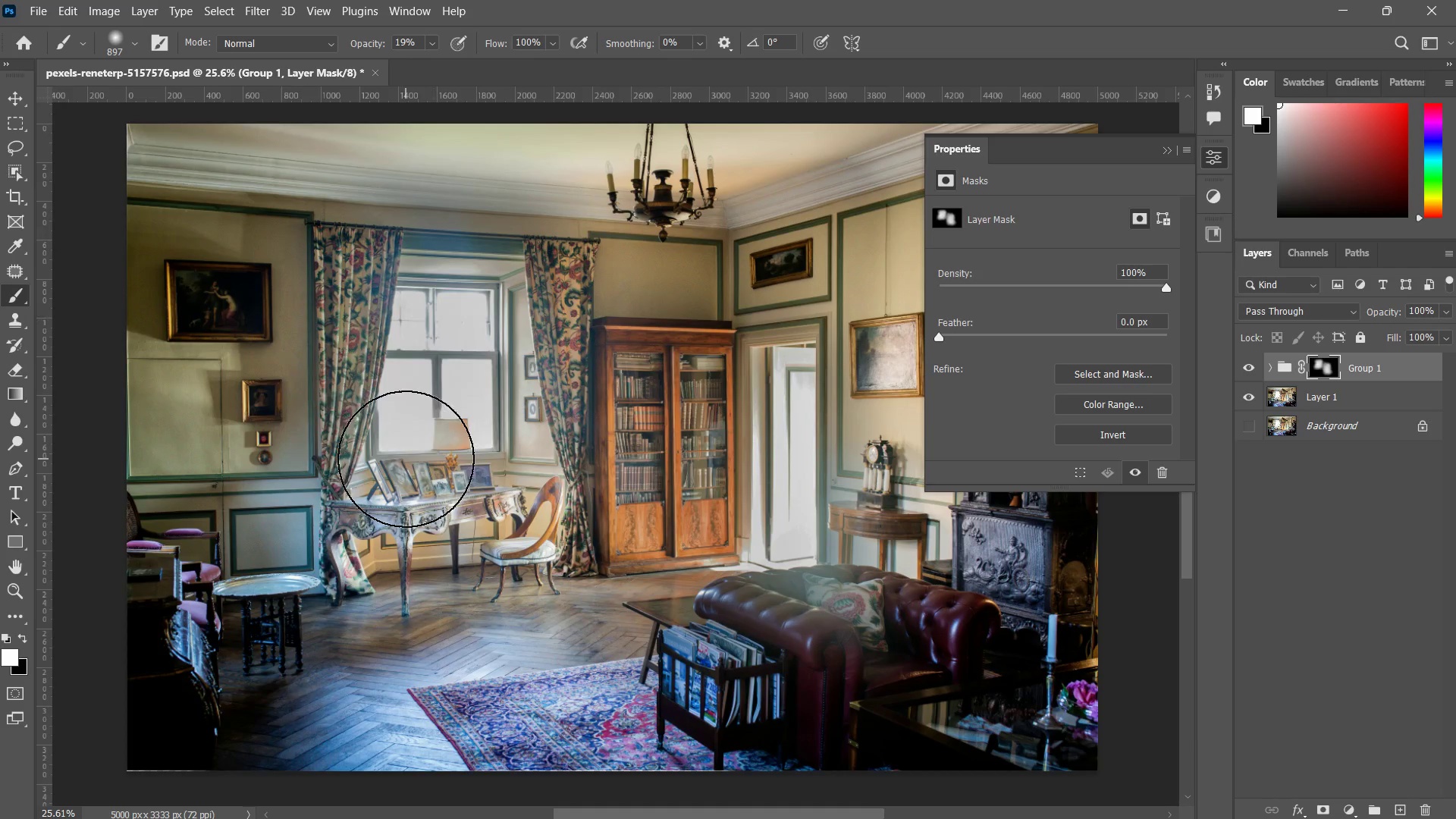 
left_click_drag(start_coordinate=[432, 364], to_coordinate=[406, 459])
 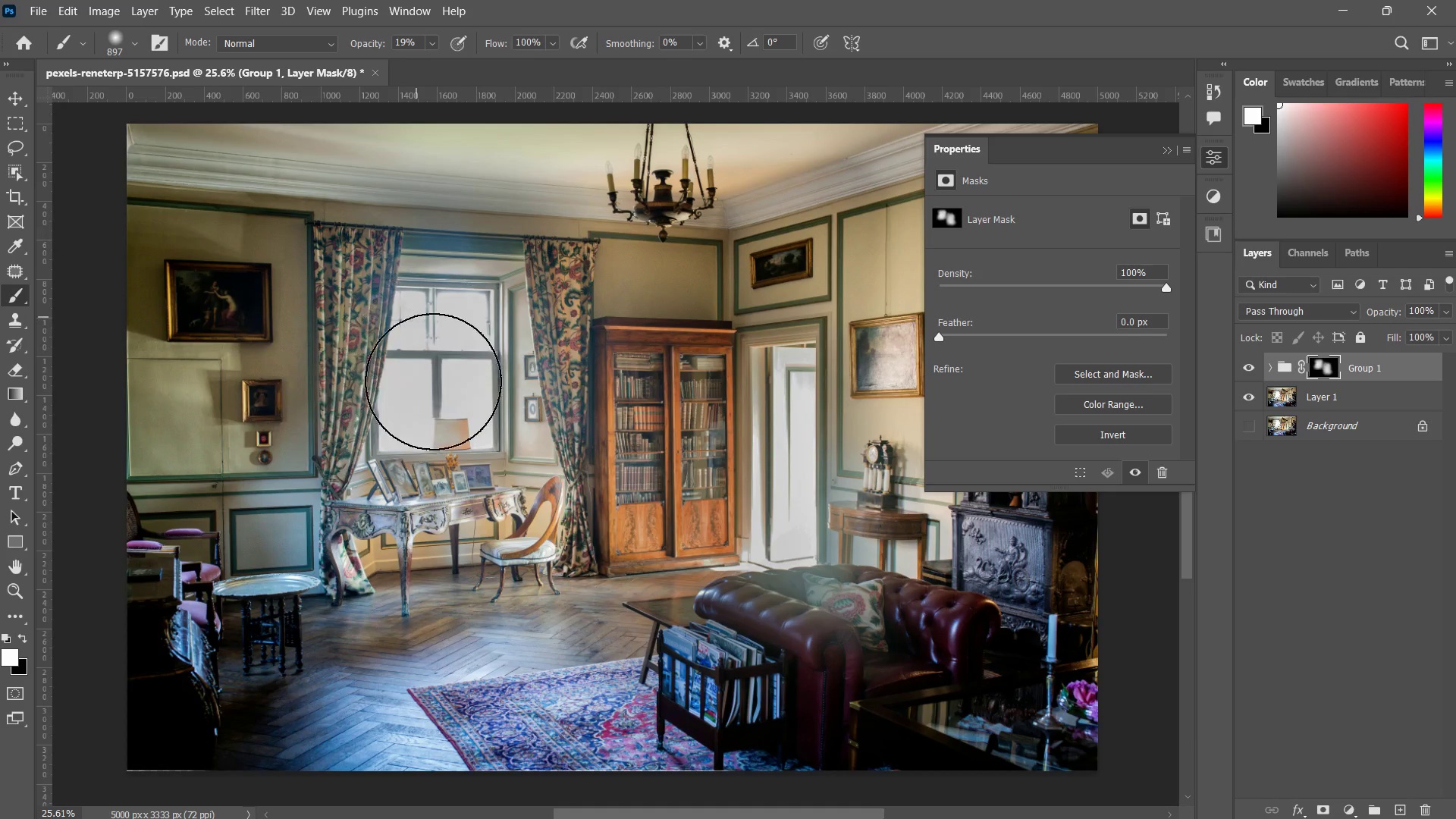 
left_click_drag(start_coordinate=[416, 317], to_coordinate=[516, 467])
 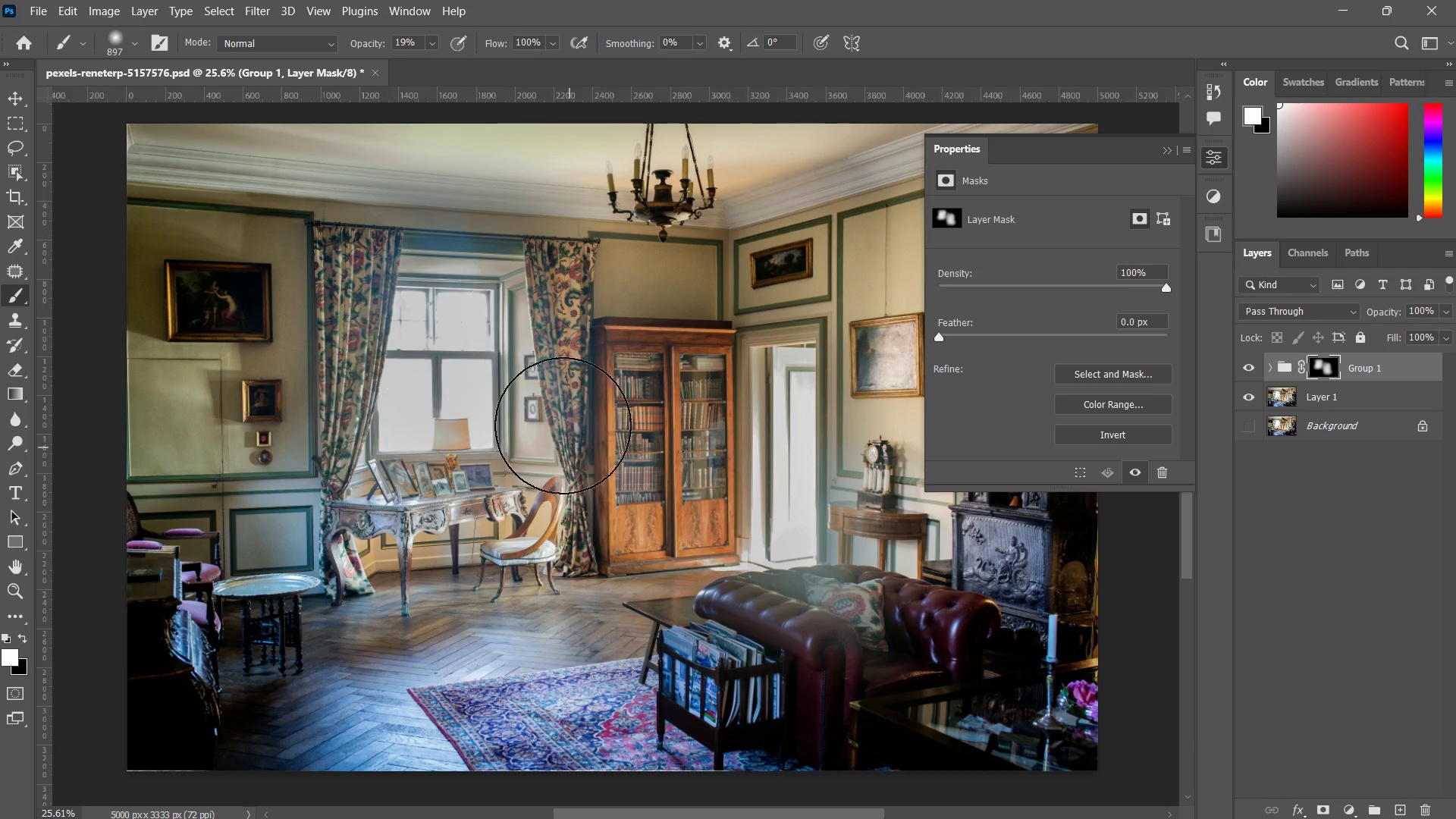 
left_click_drag(start_coordinate=[408, 316], to_coordinate=[571, 446])
 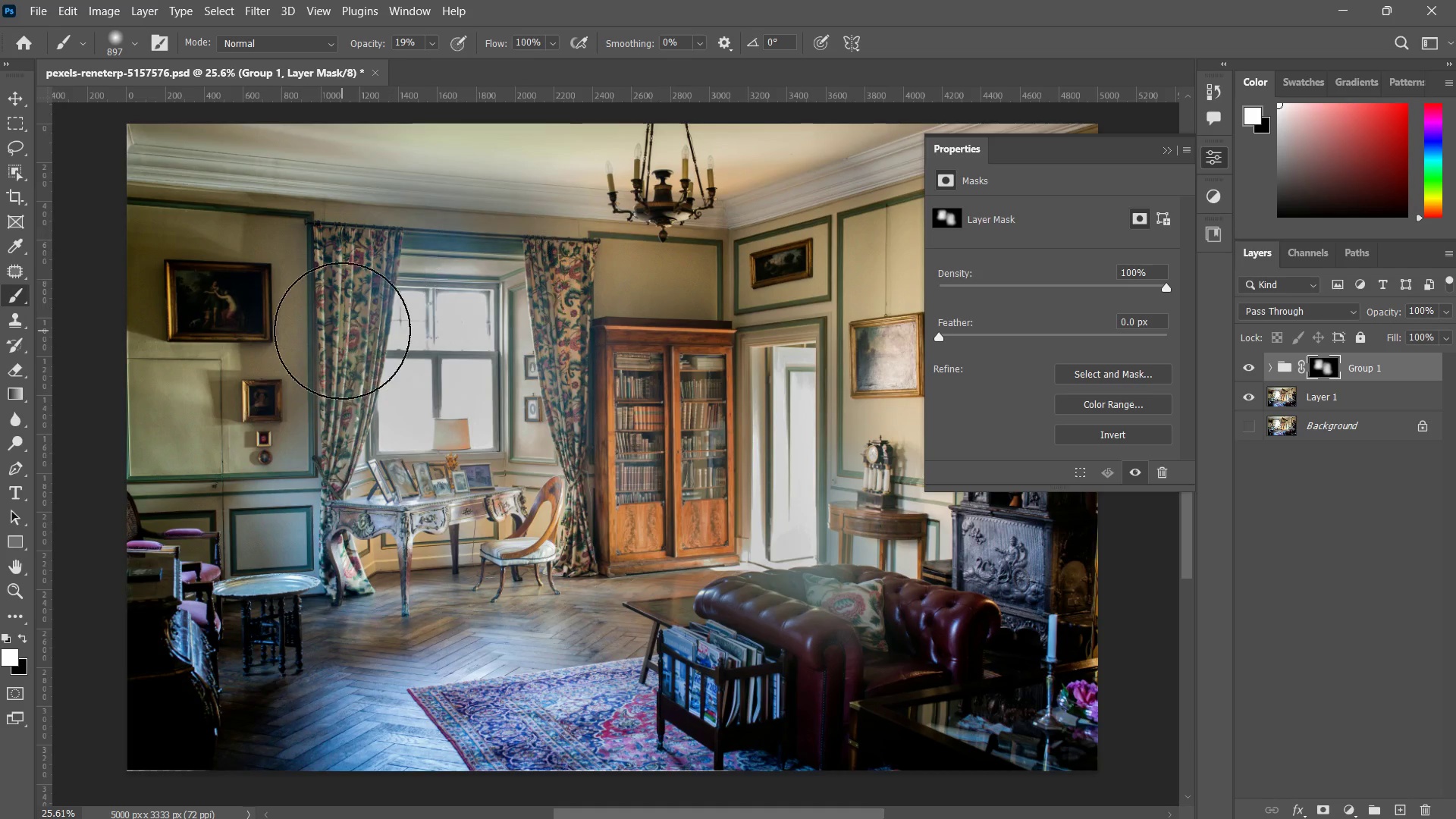 
left_click_drag(start_coordinate=[497, 280], to_coordinate=[342, 331])
 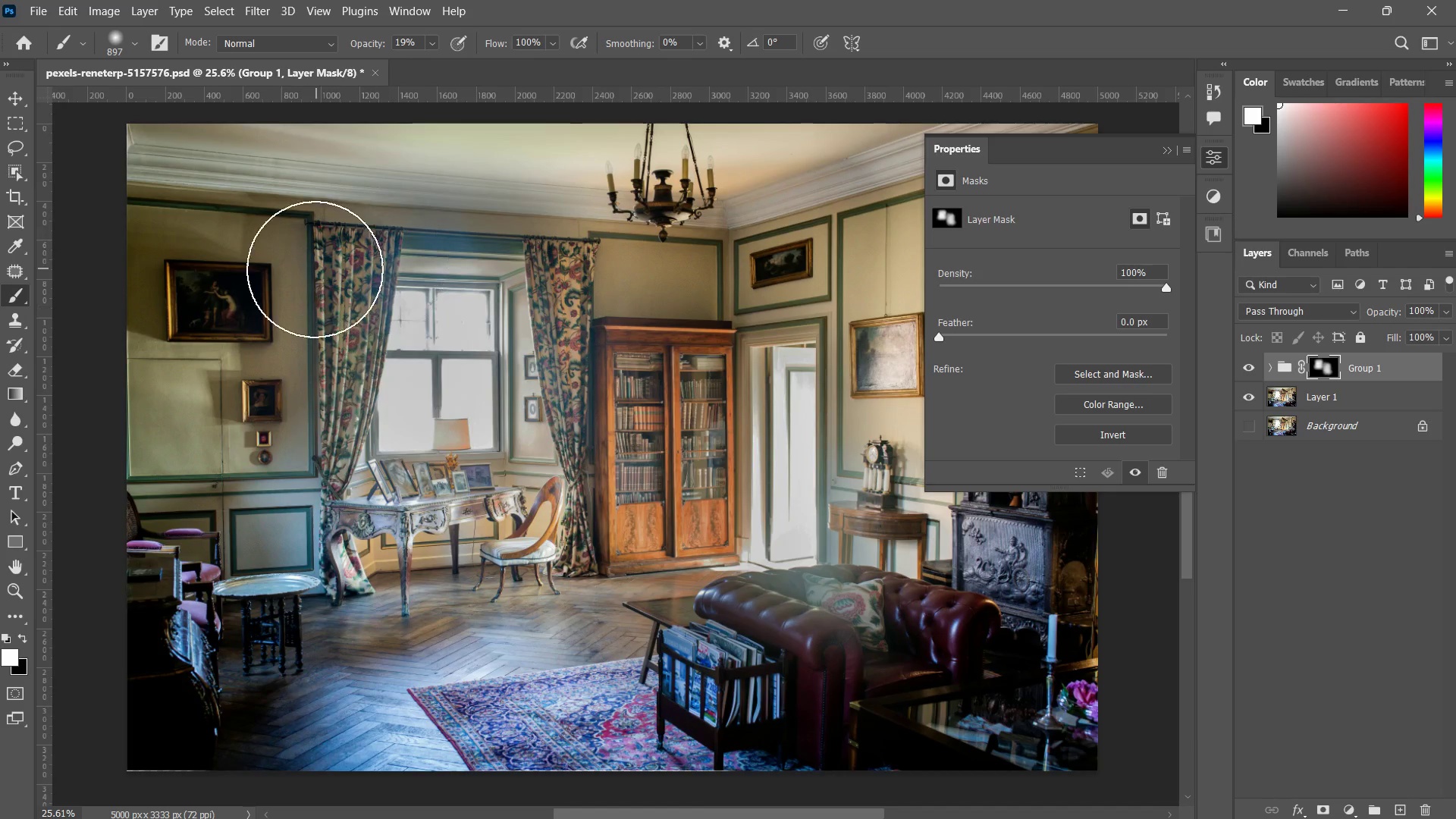 
left_click_drag(start_coordinate=[318, 268], to_coordinate=[745, 272])
 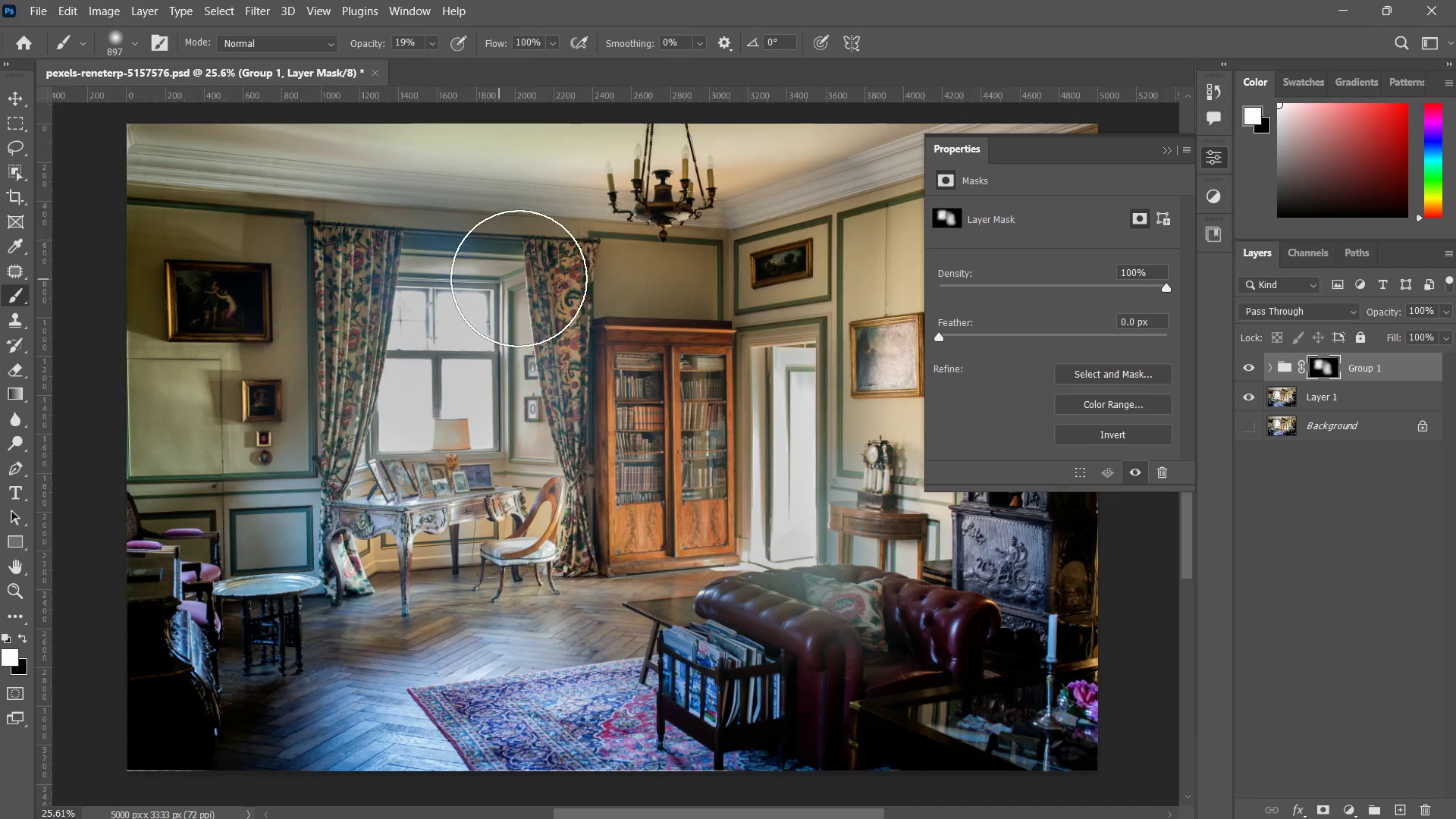 
left_click_drag(start_coordinate=[564, 262], to_coordinate=[602, 278])
 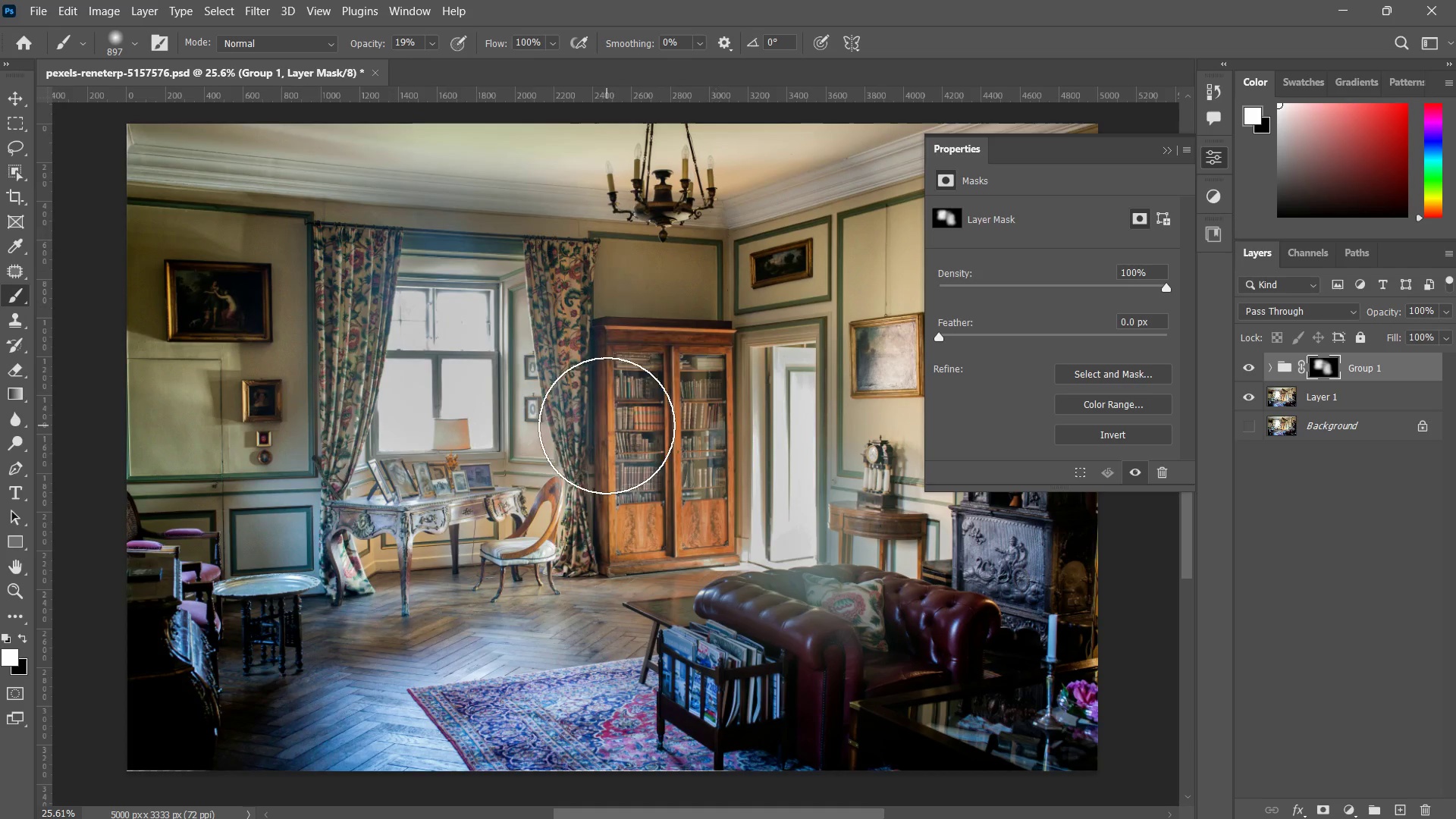 
left_click_drag(start_coordinate=[606, 350], to_coordinate=[607, 425])
 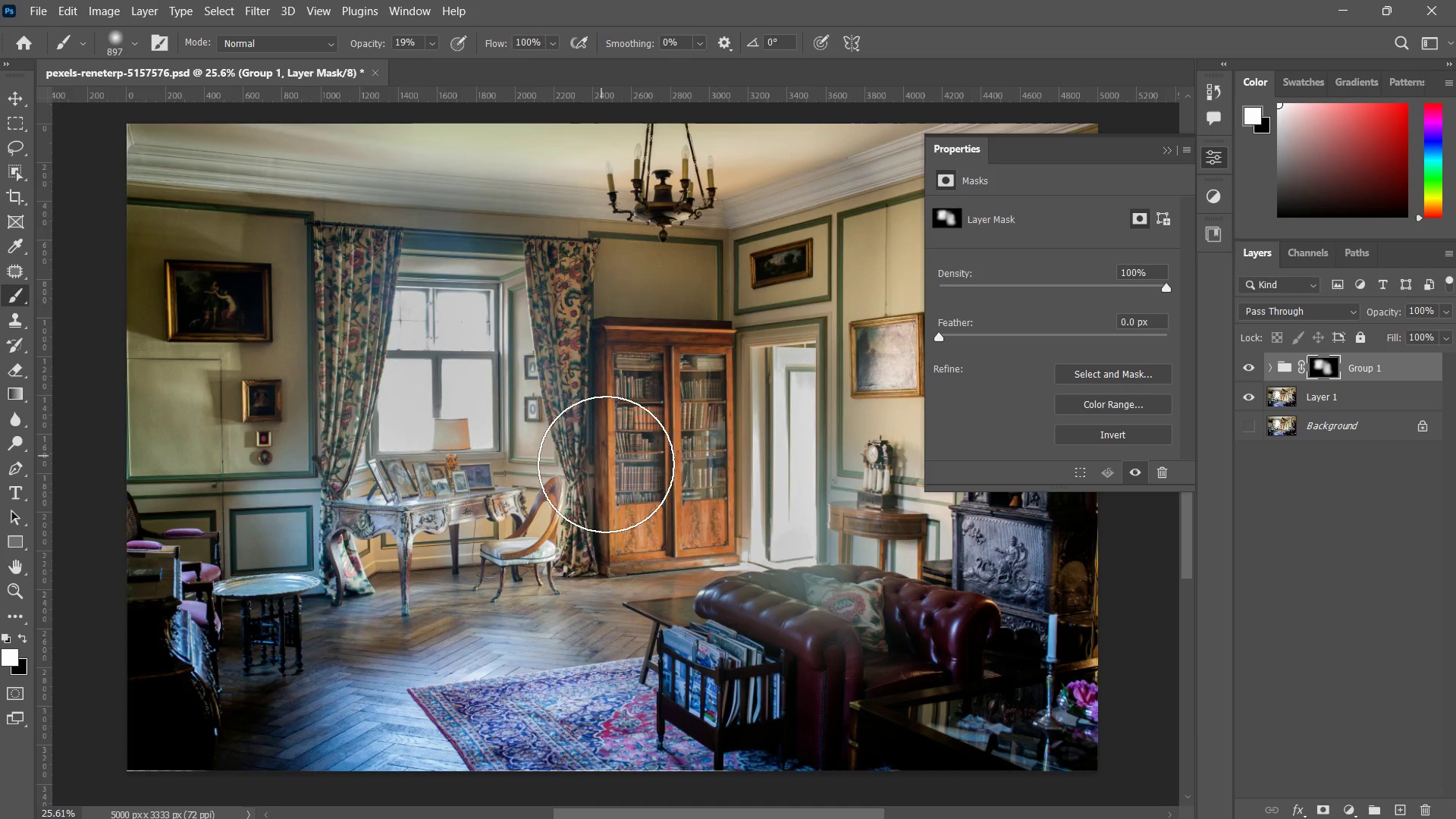 
left_click_drag(start_coordinate=[588, 347], to_coordinate=[605, 463])
 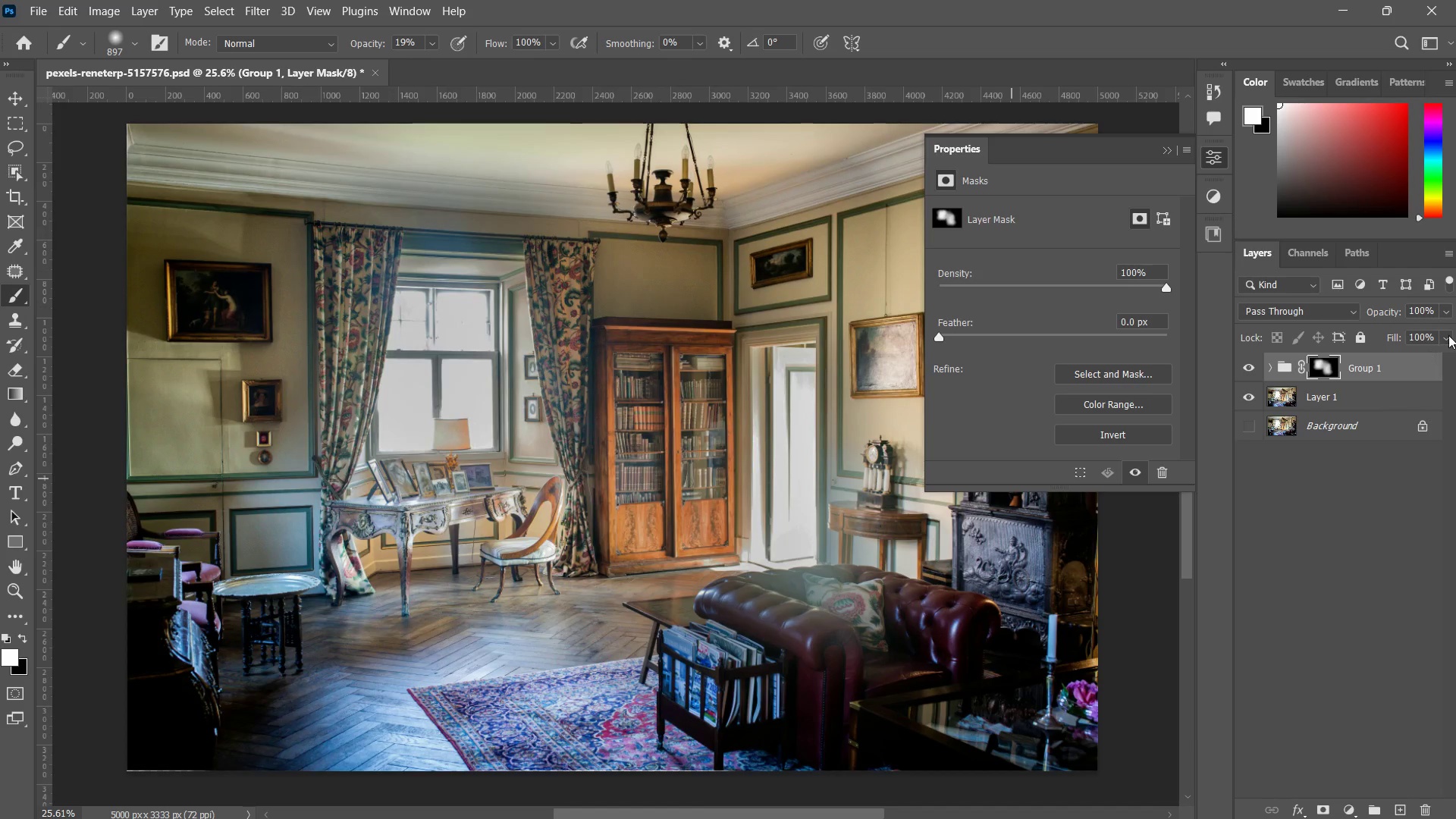 
left_click([1448, 335])
 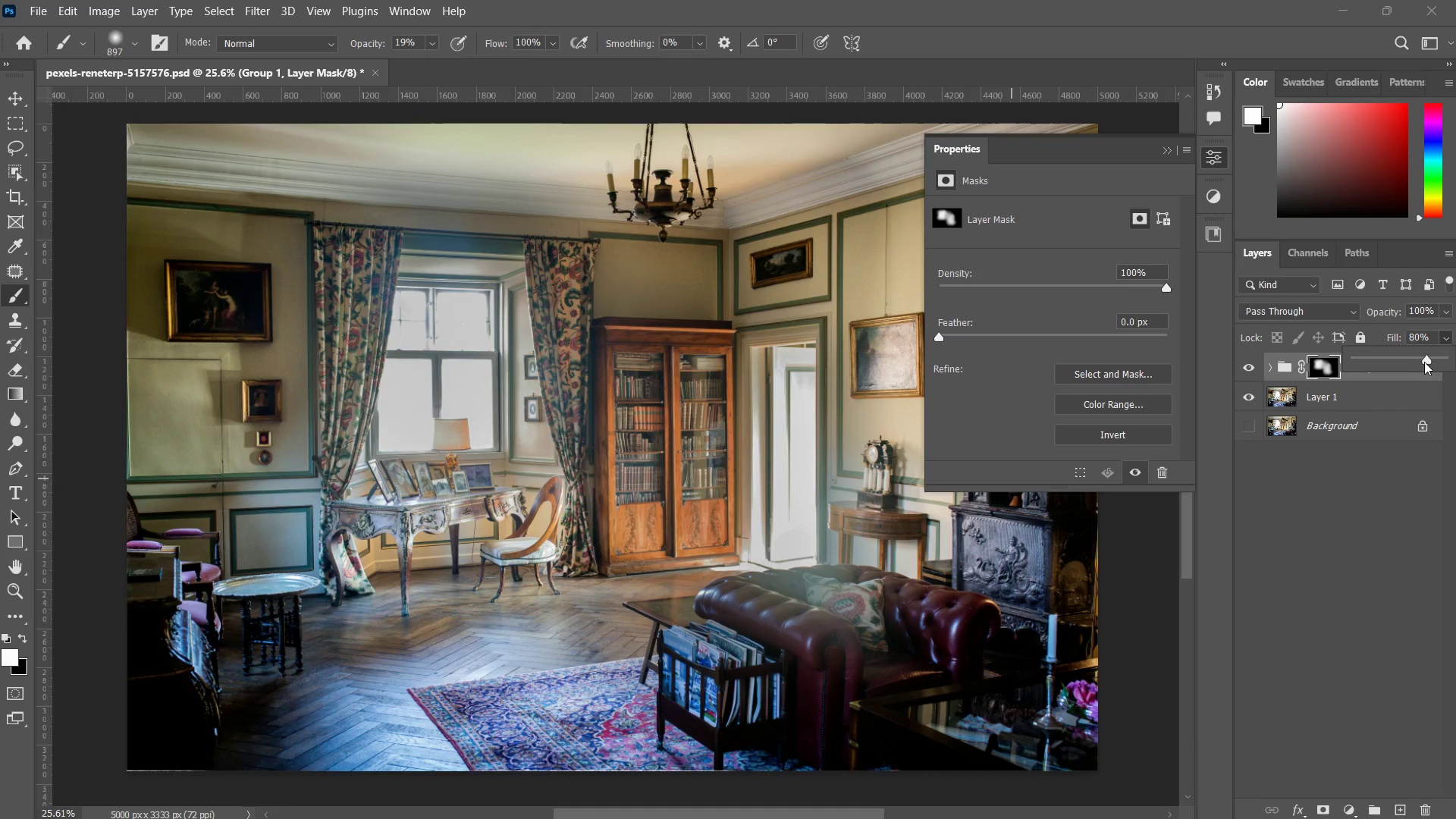 
left_click_drag(start_coordinate=[1430, 362], to_coordinate=[1418, 361])
 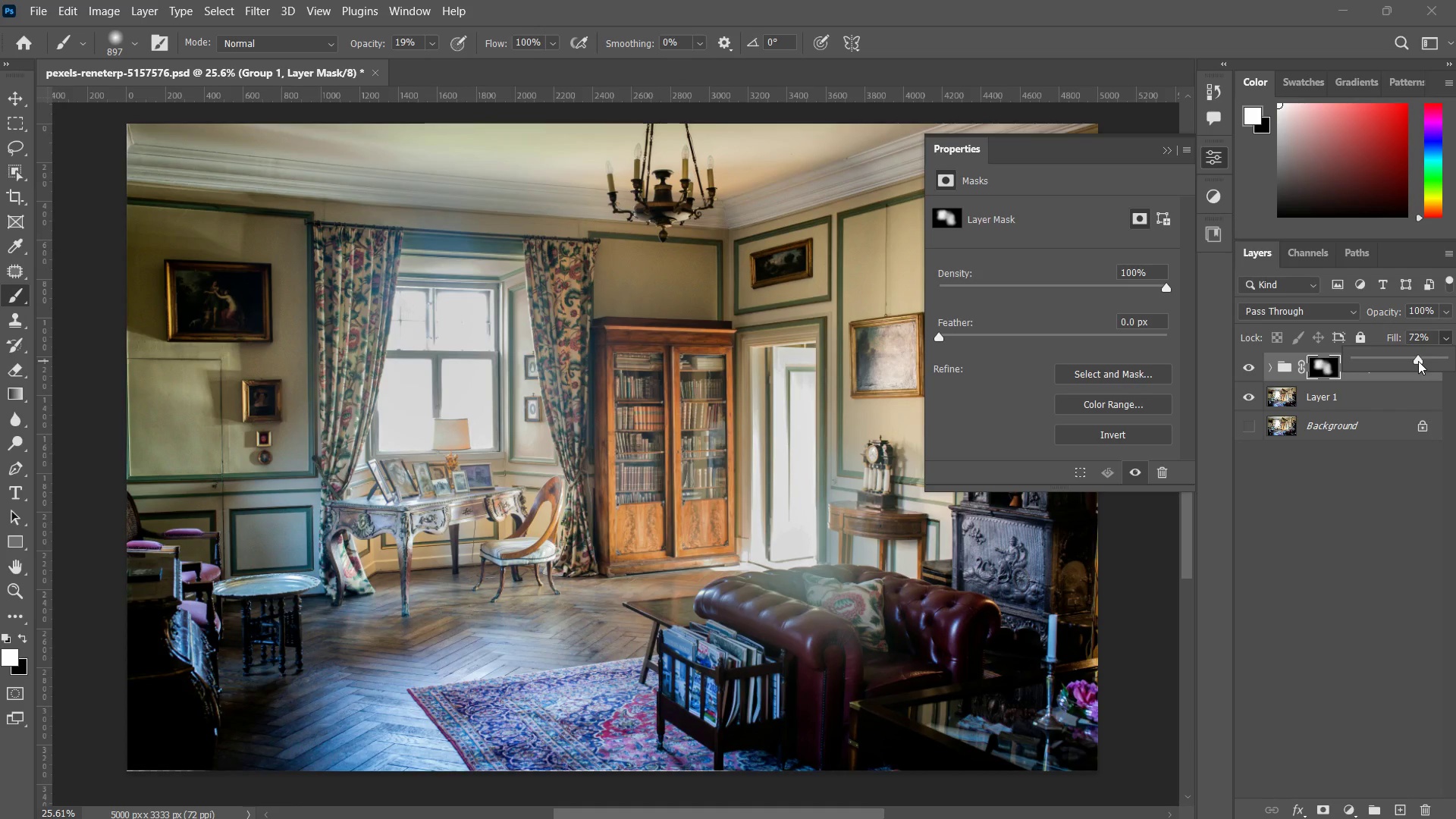 
left_click_drag(start_coordinate=[1418, 361], to_coordinate=[1423, 358])
 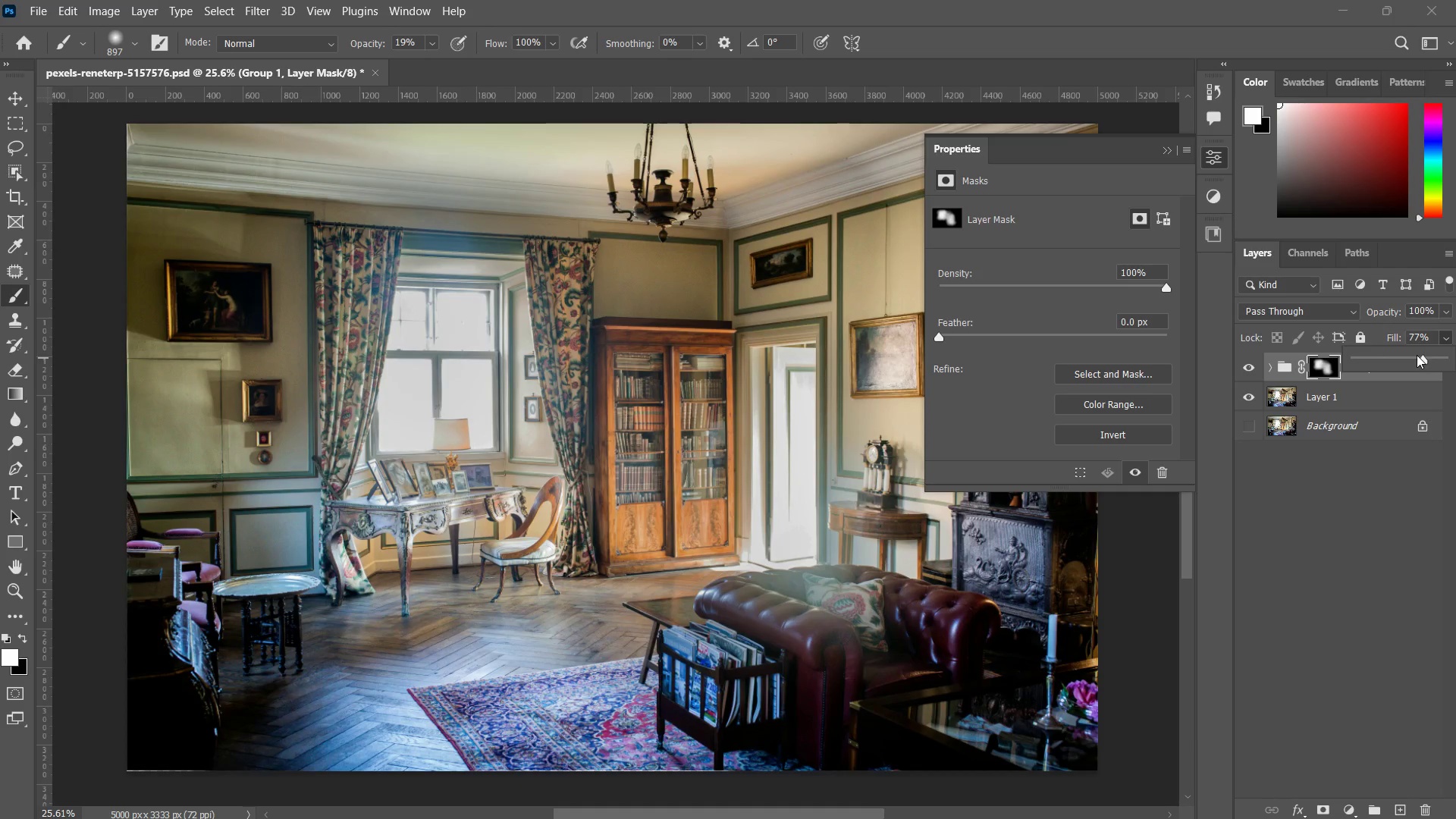 
left_click_drag(start_coordinate=[1418, 354], to_coordinate=[1428, 358])
 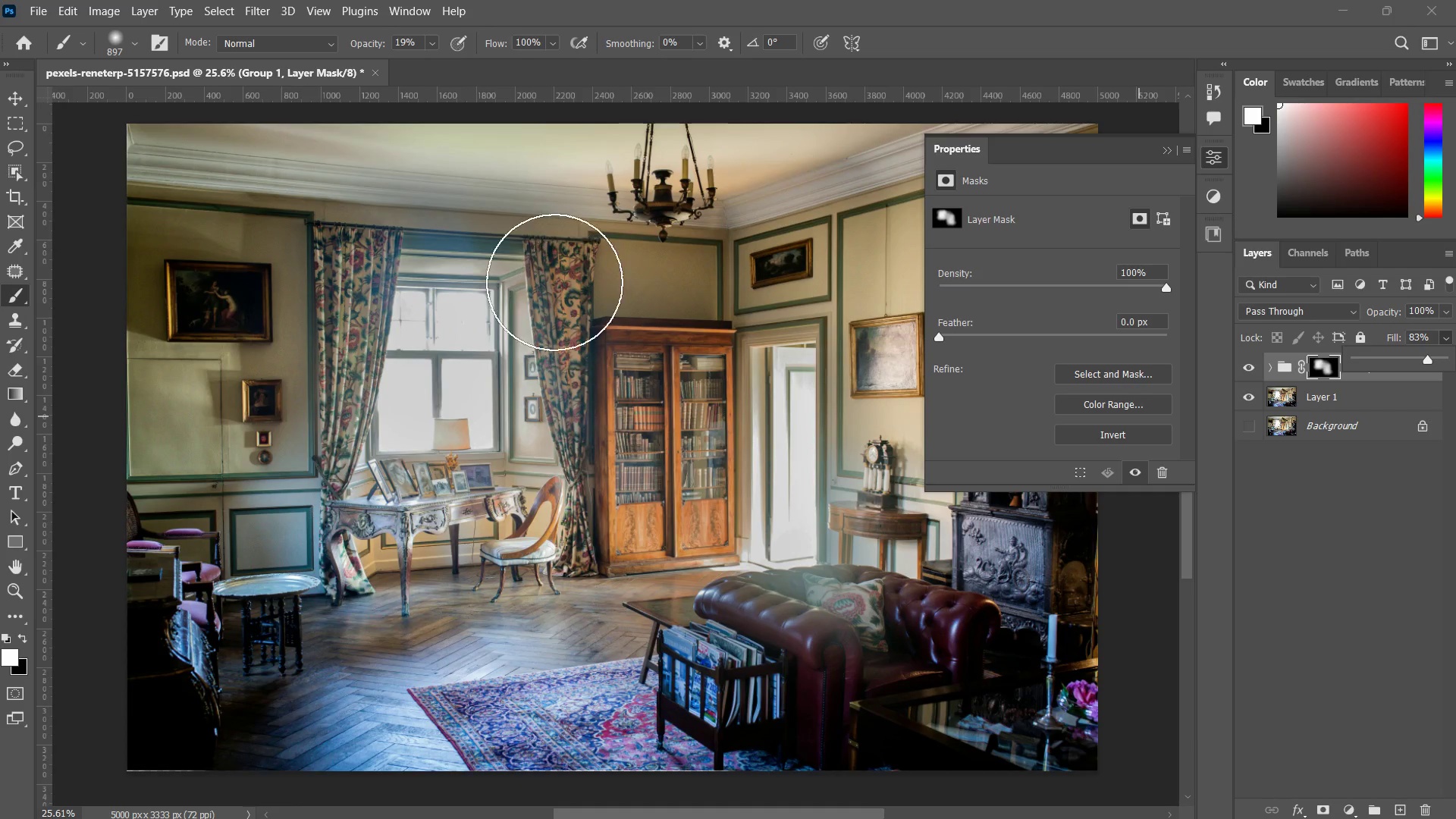 
left_click_drag(start_coordinate=[521, 289], to_coordinate=[433, 303])
 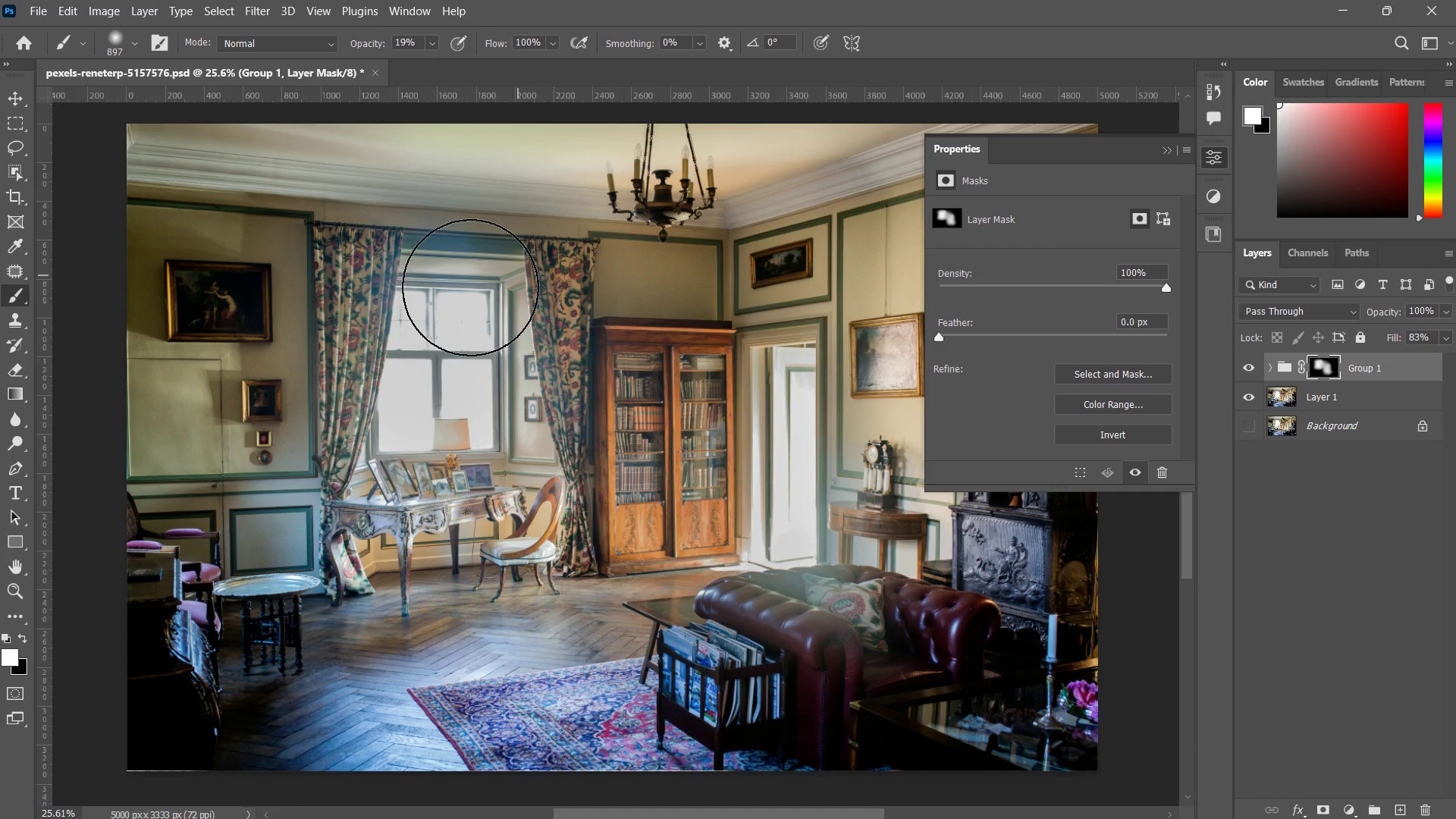 
left_click_drag(start_coordinate=[519, 276], to_coordinate=[400, 295])
 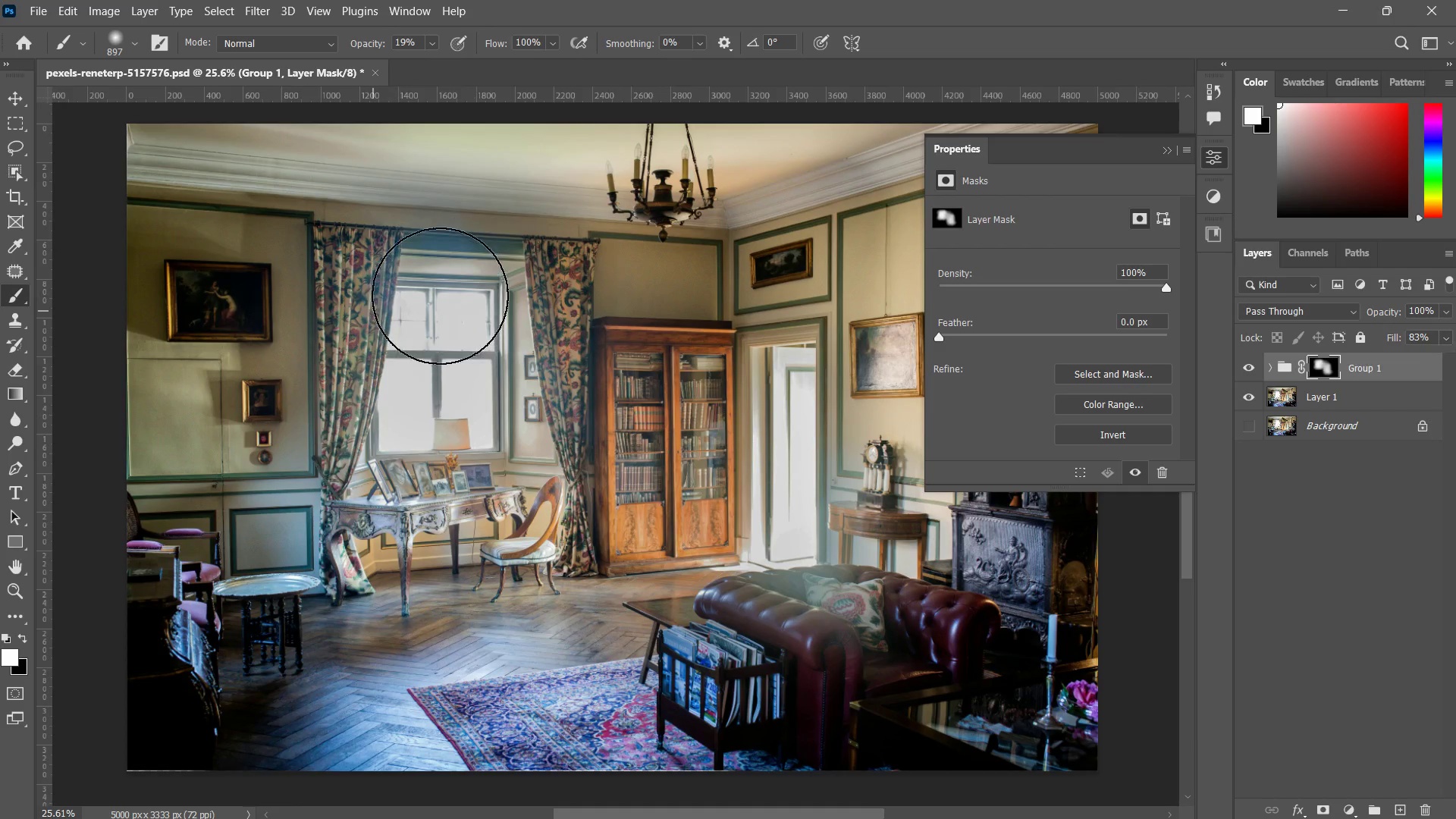 
left_click_drag(start_coordinate=[500, 284], to_coordinate=[373, 311])
 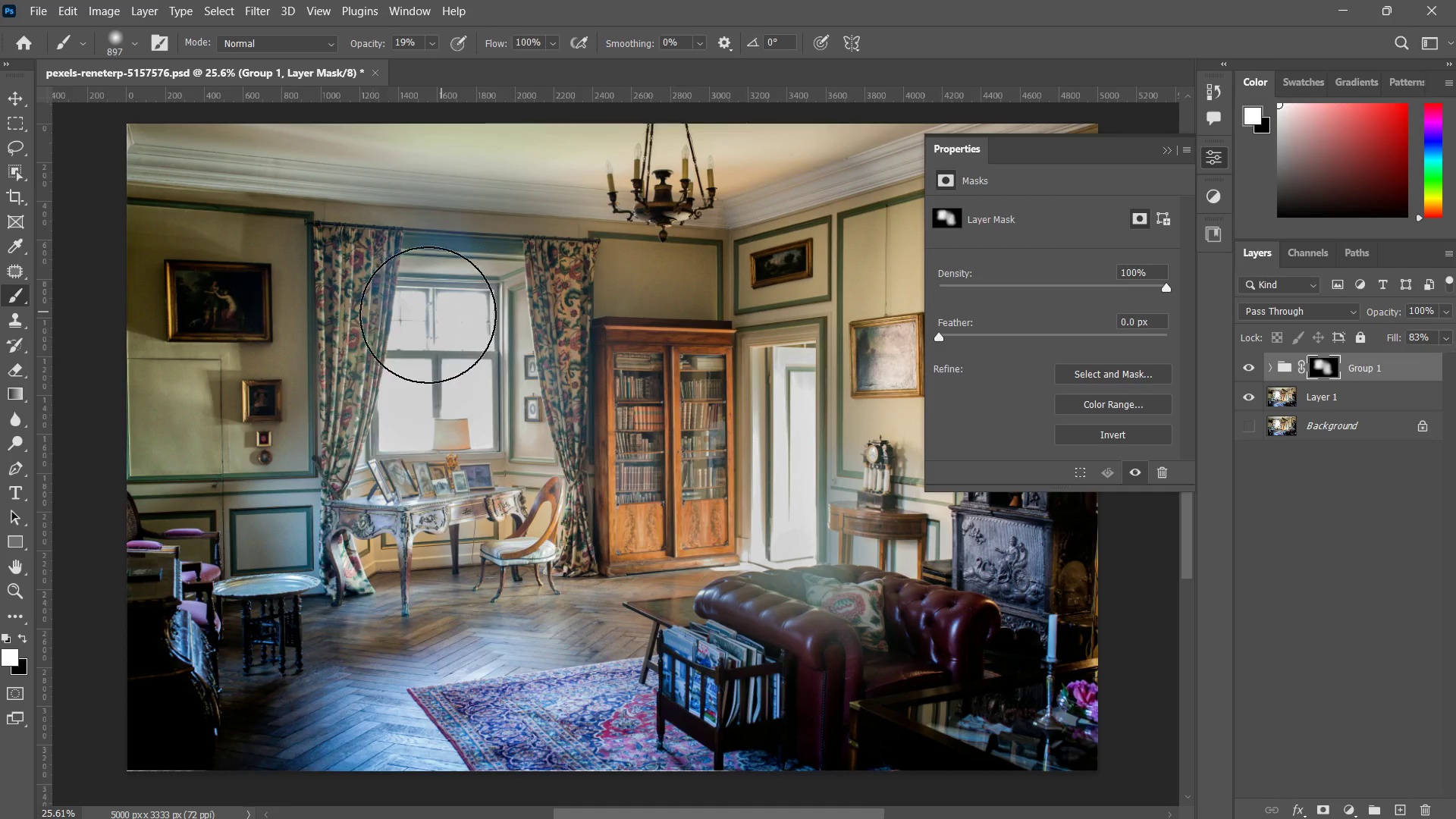 
left_click_drag(start_coordinate=[463, 297], to_coordinate=[427, 315])
 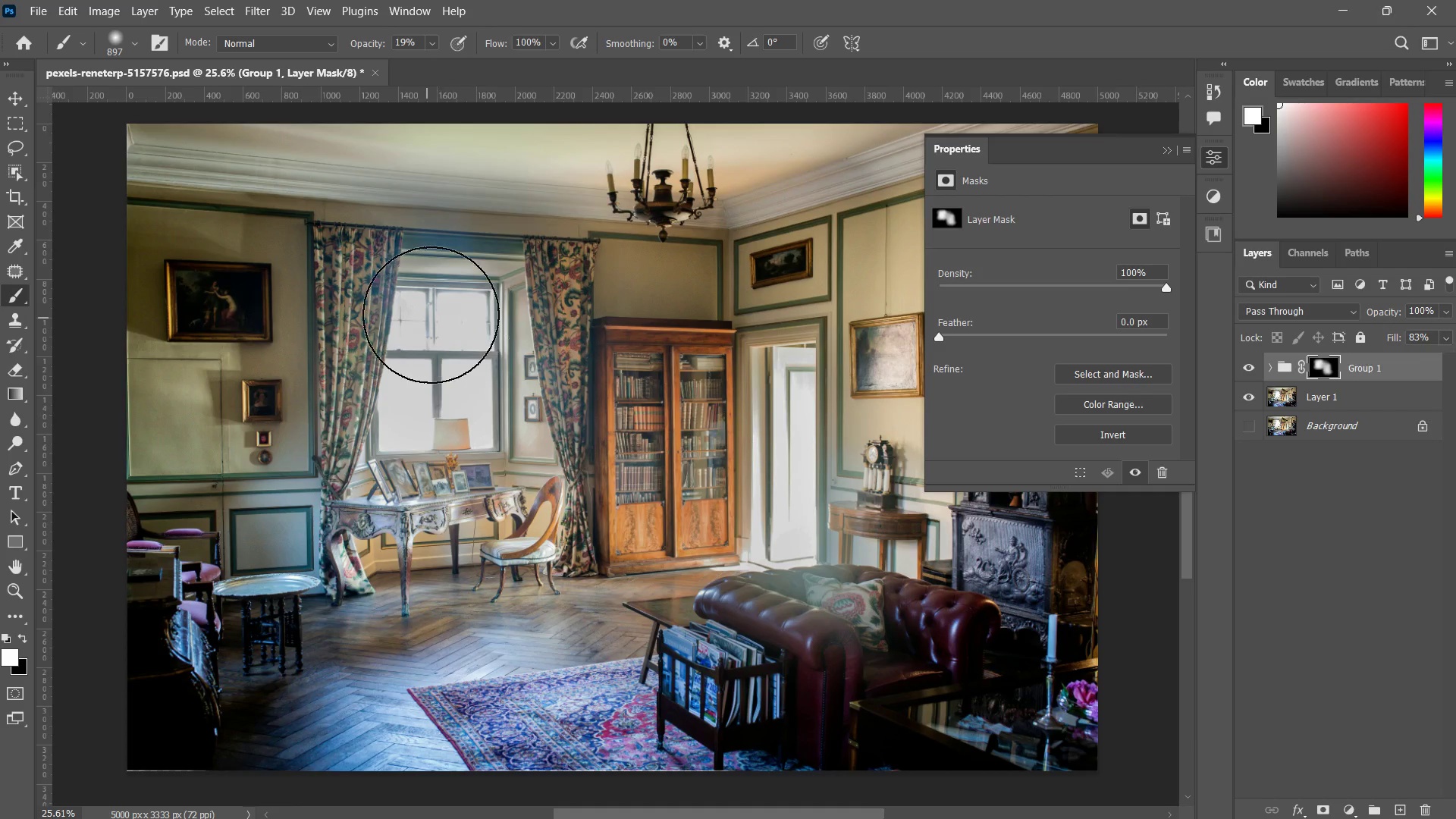 
left_click_drag(start_coordinate=[453, 308], to_coordinate=[427, 318])
 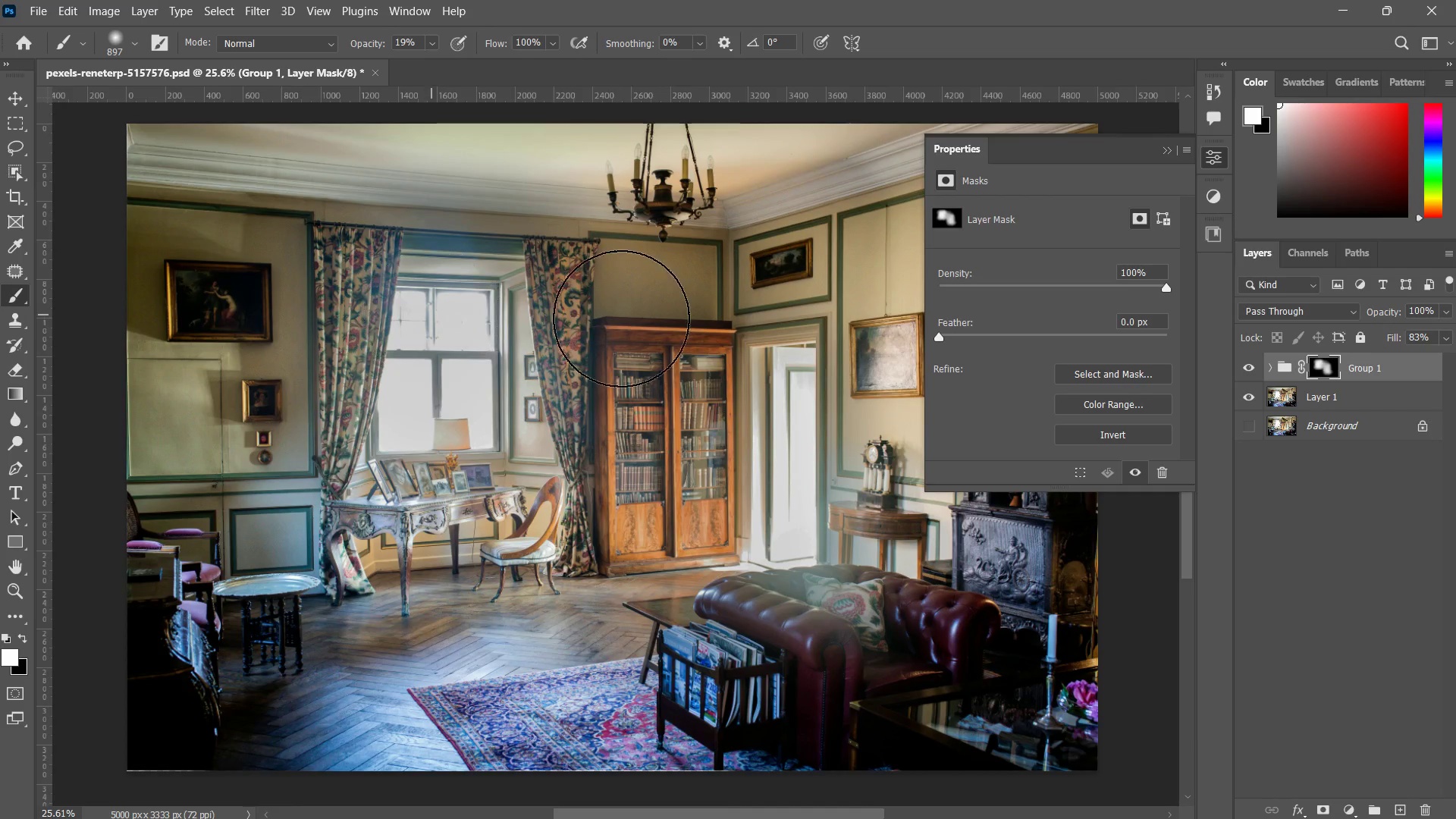 
left_click_drag(start_coordinate=[431, 315], to_coordinate=[441, 317])
 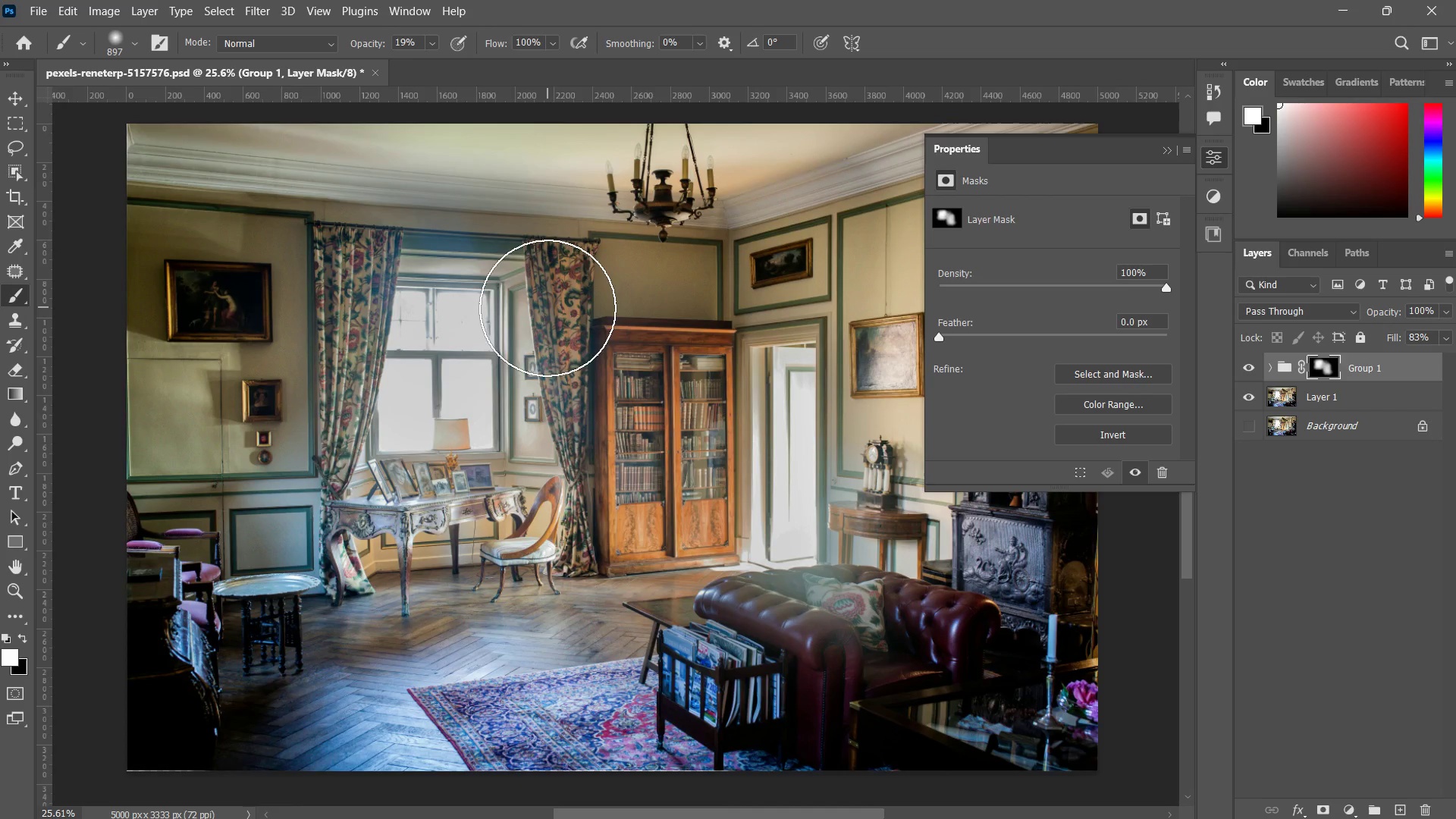 
type(xx)
 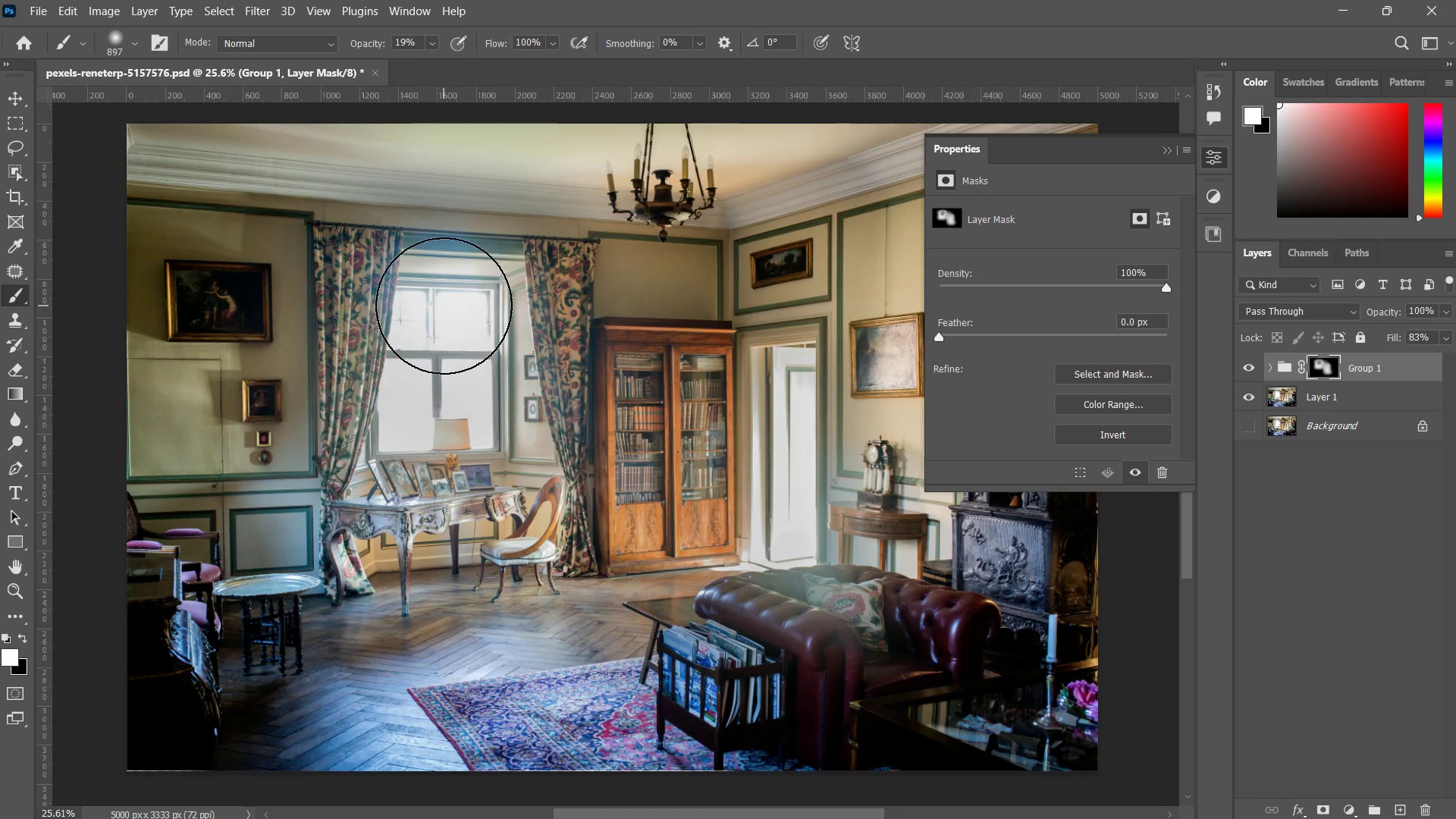 
left_click_drag(start_coordinate=[468, 258], to_coordinate=[389, 279])
 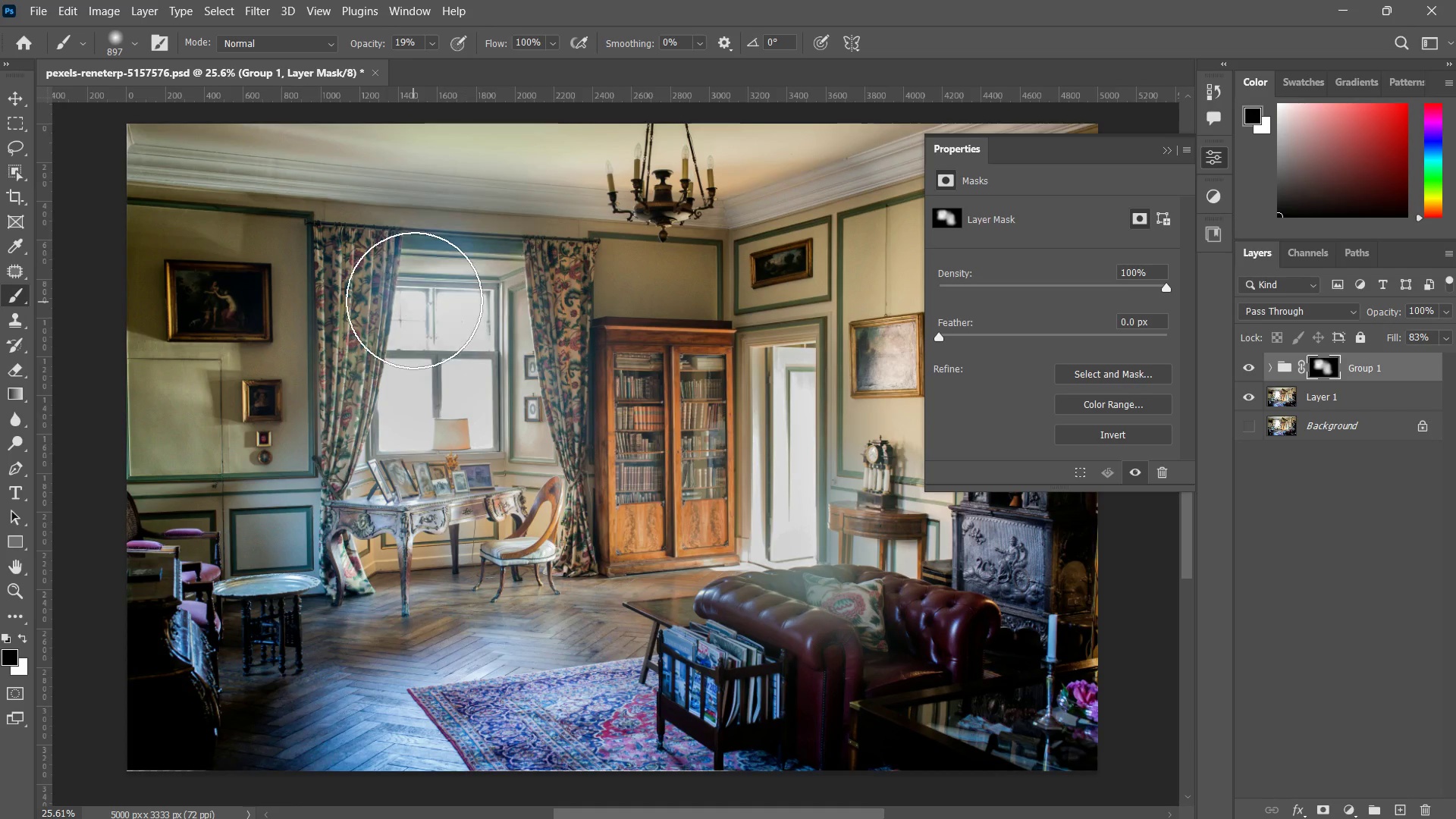 
left_click_drag(start_coordinate=[455, 267], to_coordinate=[413, 302])
 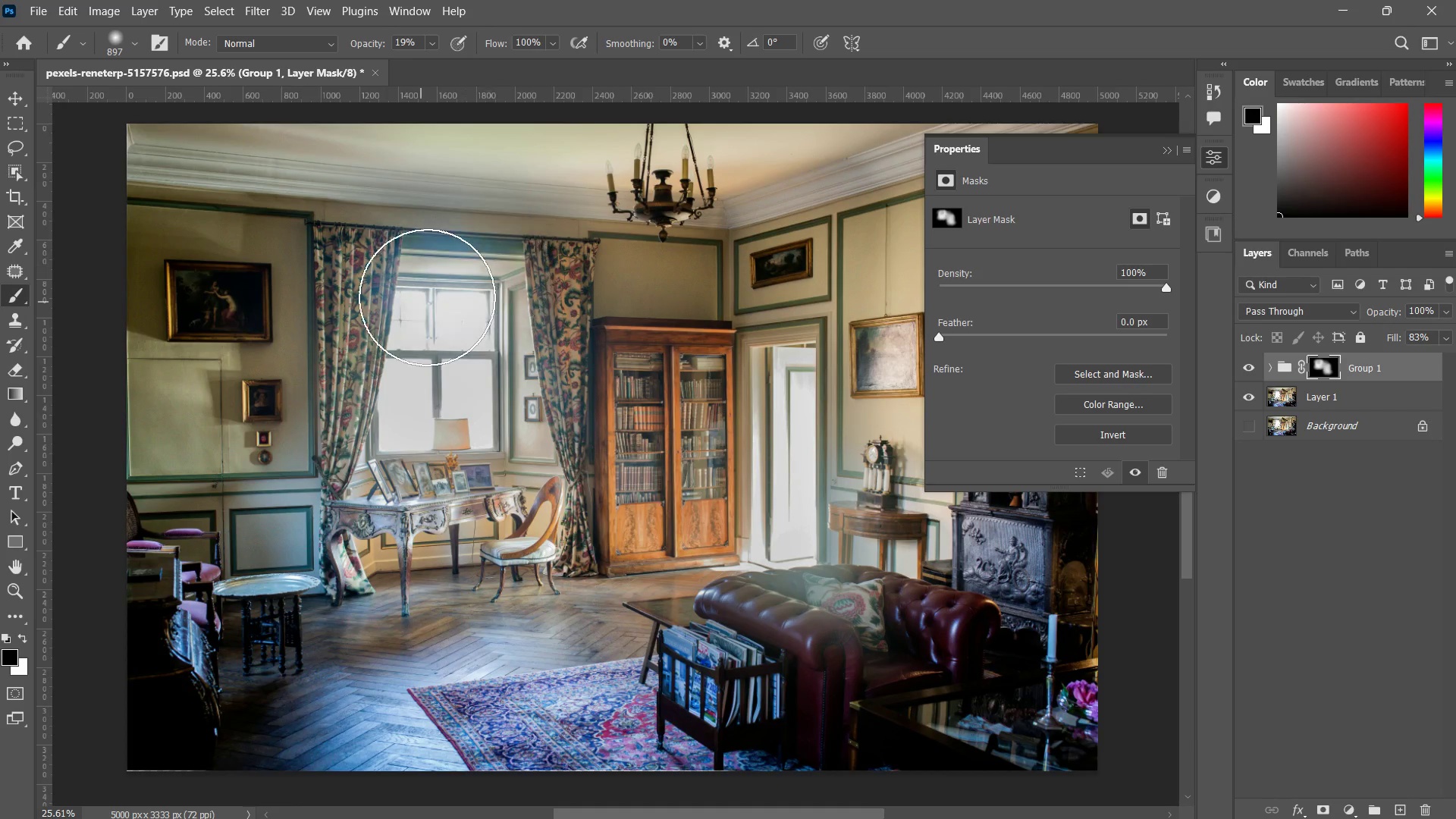 
left_click_drag(start_coordinate=[489, 267], to_coordinate=[422, 301])
 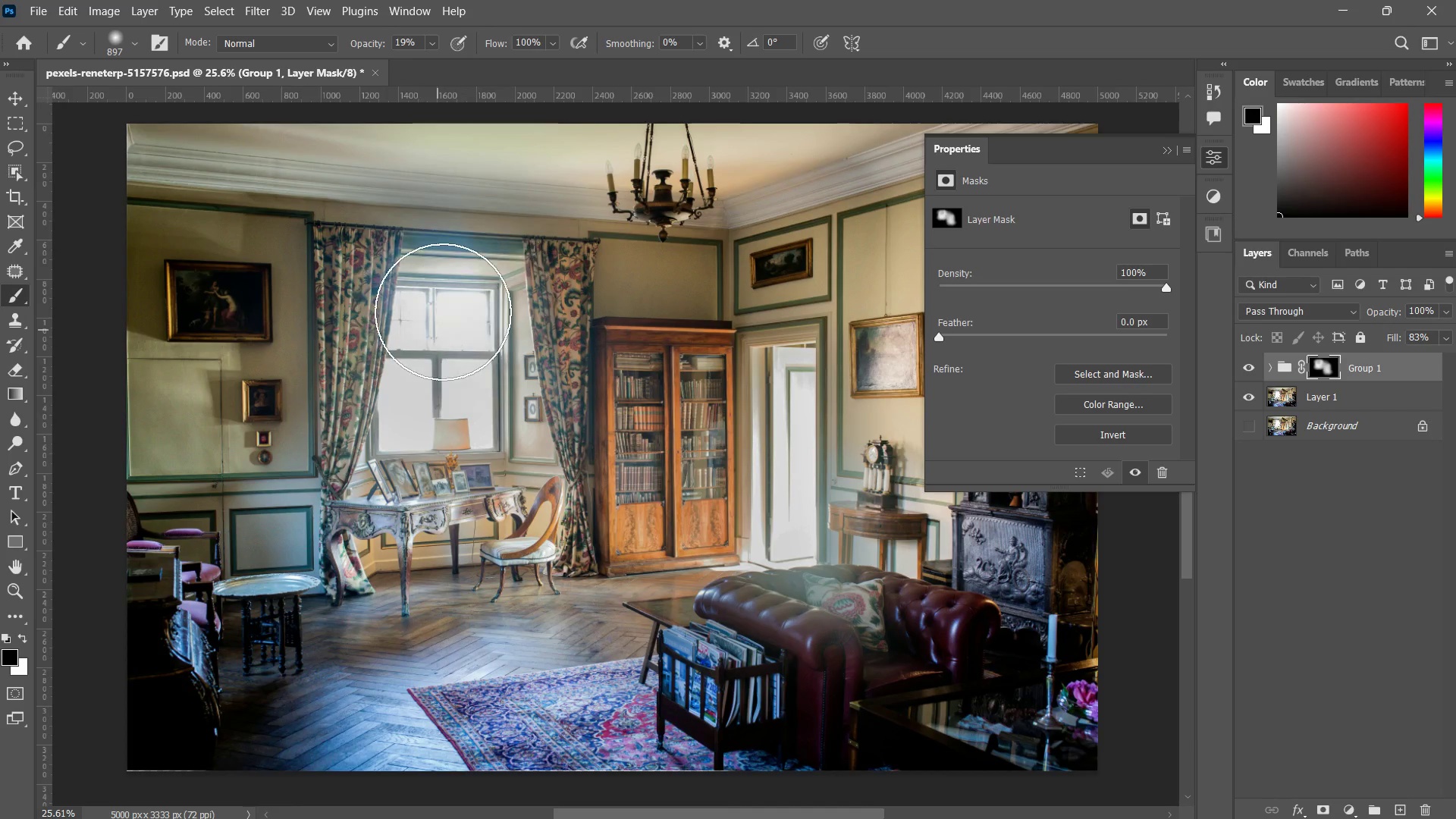 
left_click_drag(start_coordinate=[504, 281], to_coordinate=[438, 330])
 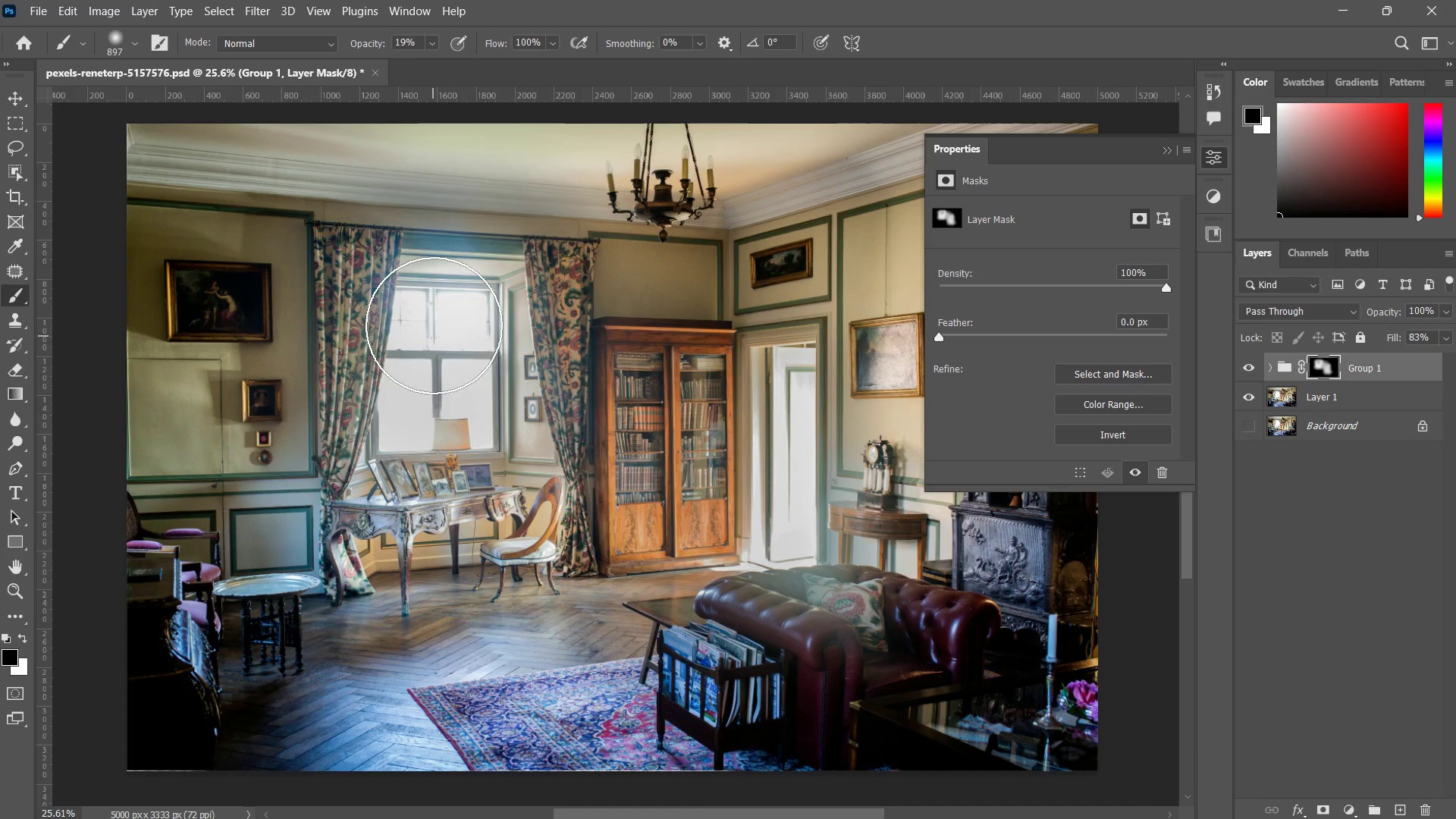 
left_click_drag(start_coordinate=[462, 287], to_coordinate=[433, 336])
 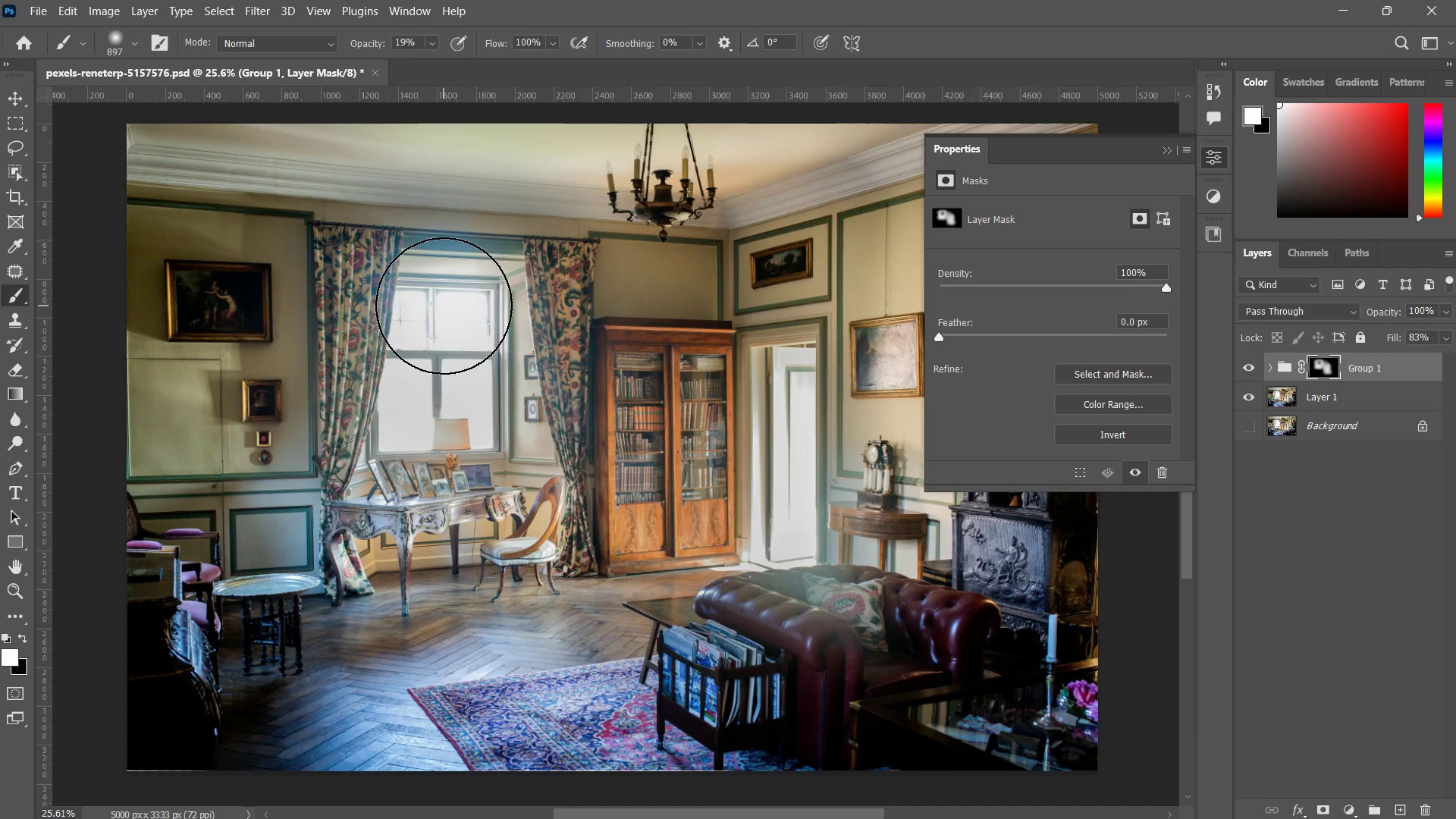 
left_click_drag(start_coordinate=[442, 313], to_coordinate=[435, 391])
 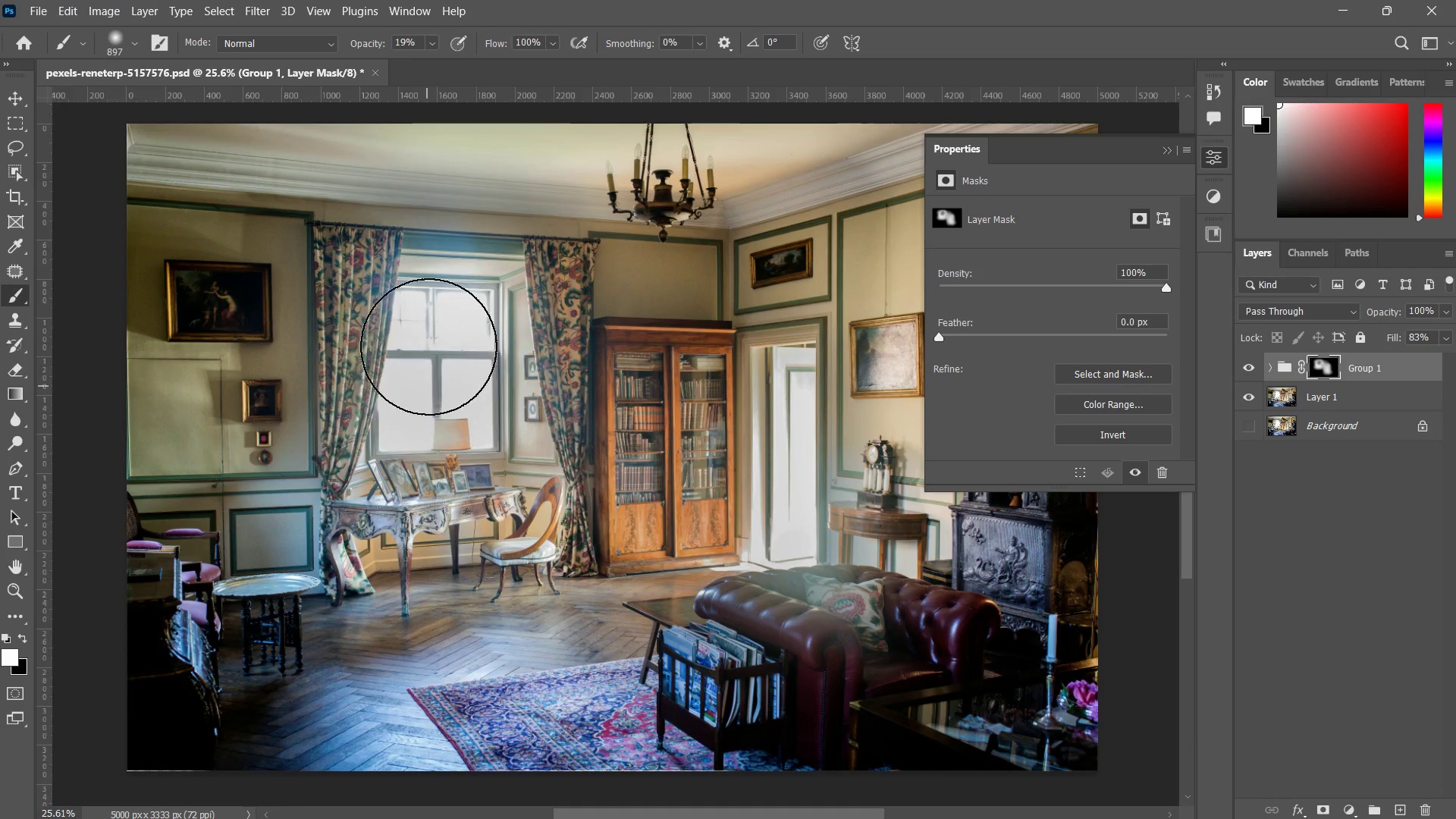 
left_click_drag(start_coordinate=[438, 357], to_coordinate=[427, 382])
 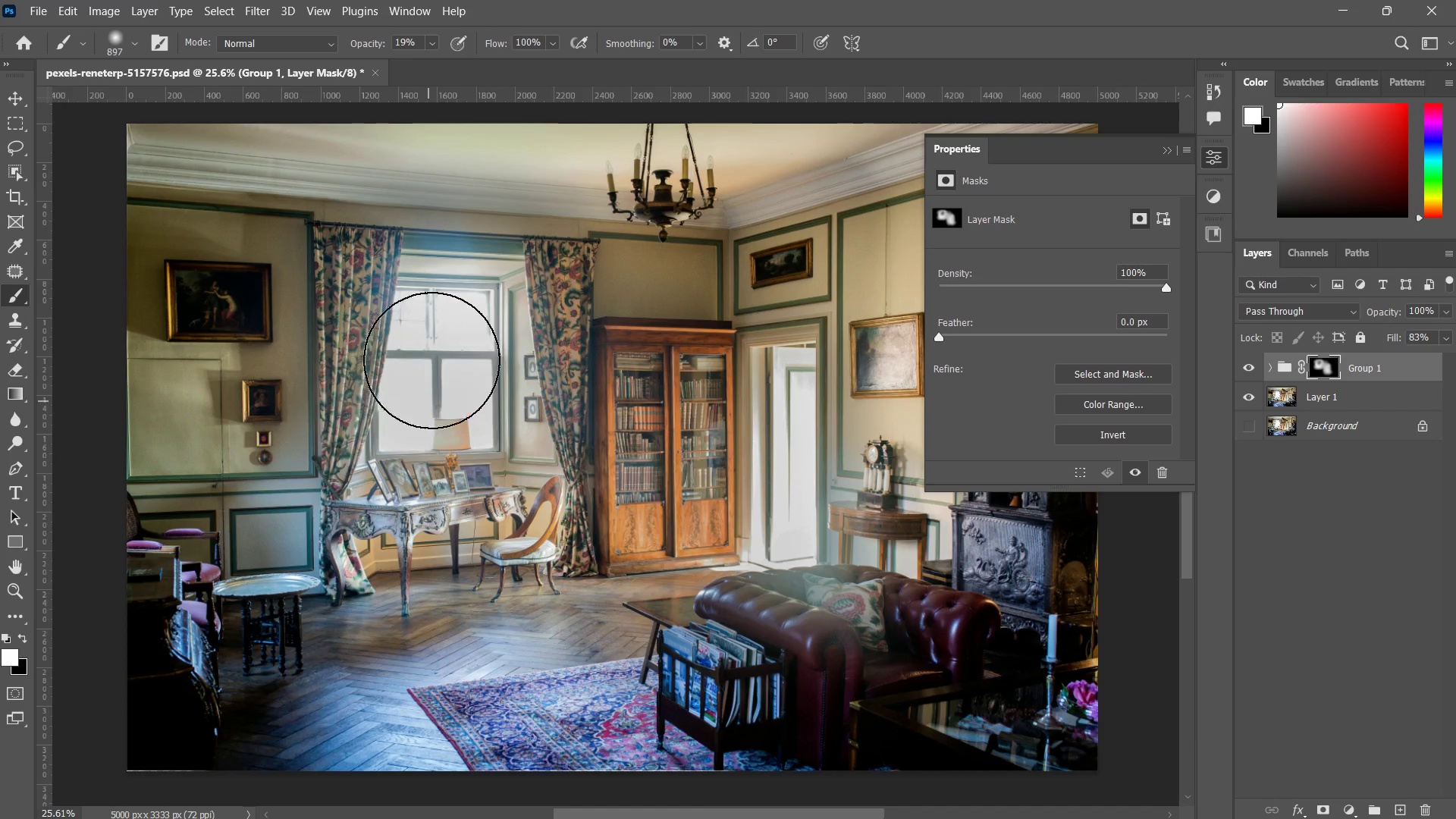 
left_click_drag(start_coordinate=[428, 357], to_coordinate=[428, 408])
 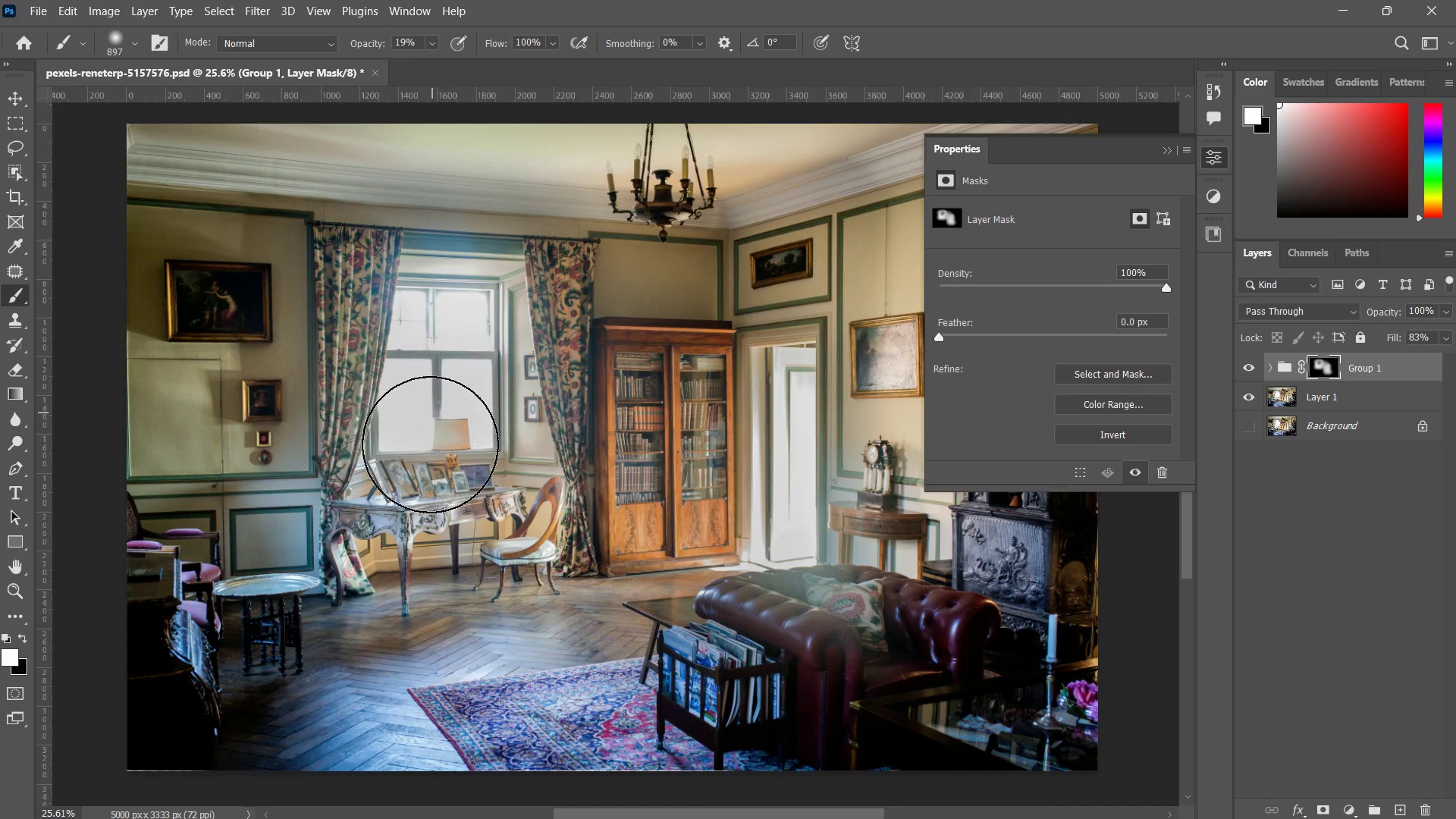 
left_click_drag(start_coordinate=[435, 356], to_coordinate=[430, 443])
 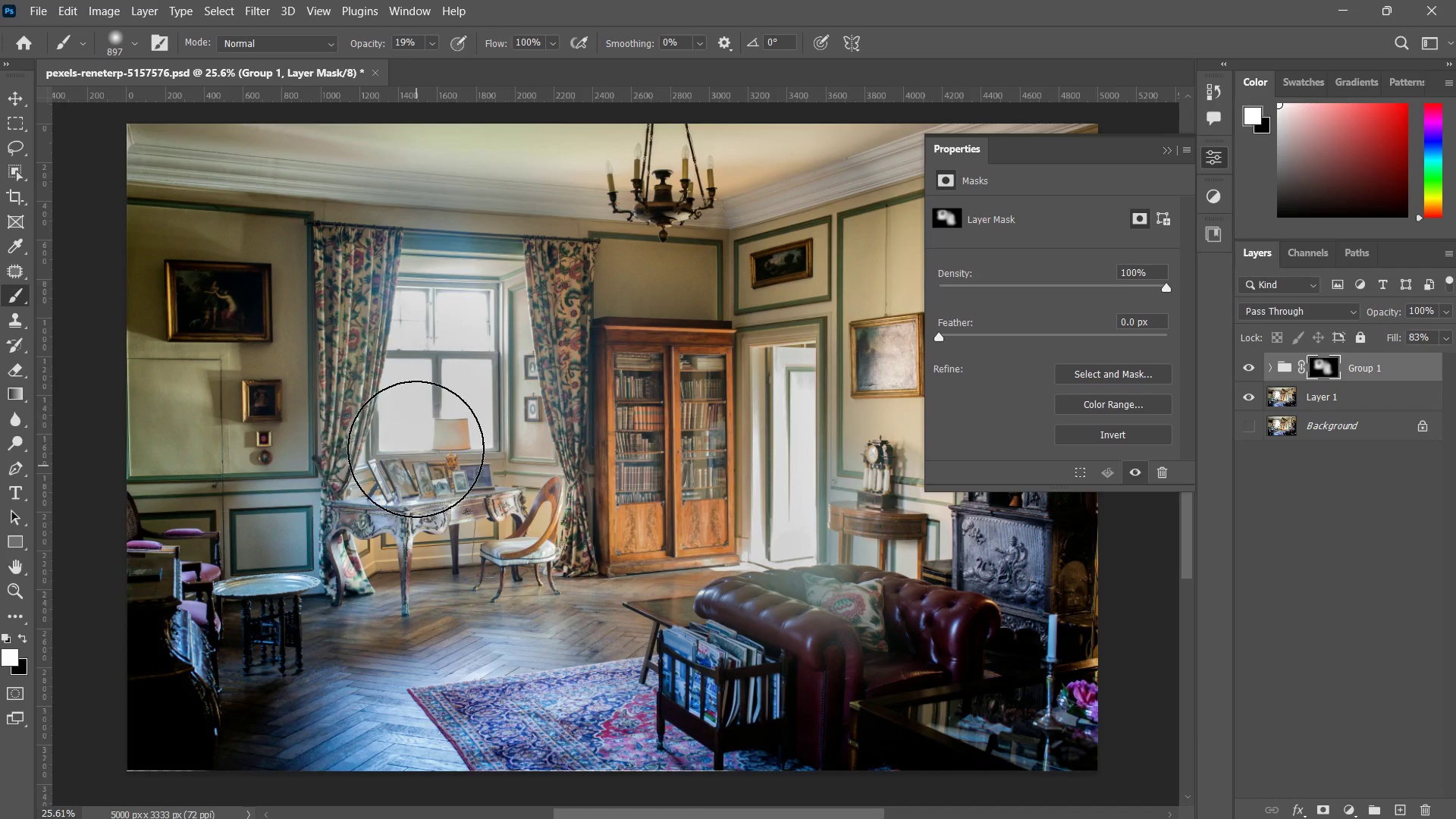 
left_click_drag(start_coordinate=[425, 375], to_coordinate=[416, 449])
 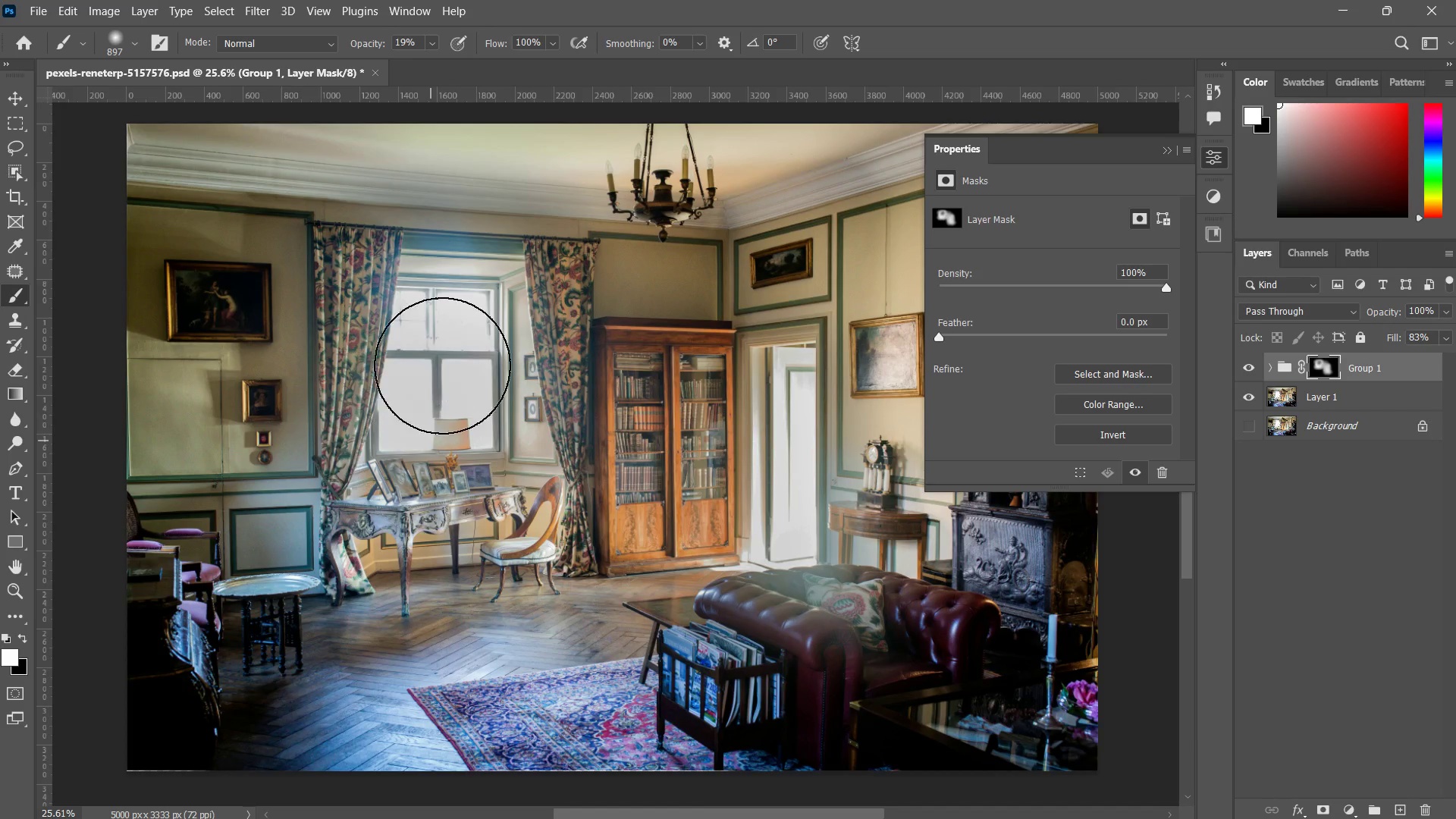 
left_click_drag(start_coordinate=[430, 388], to_coordinate=[427, 477])
 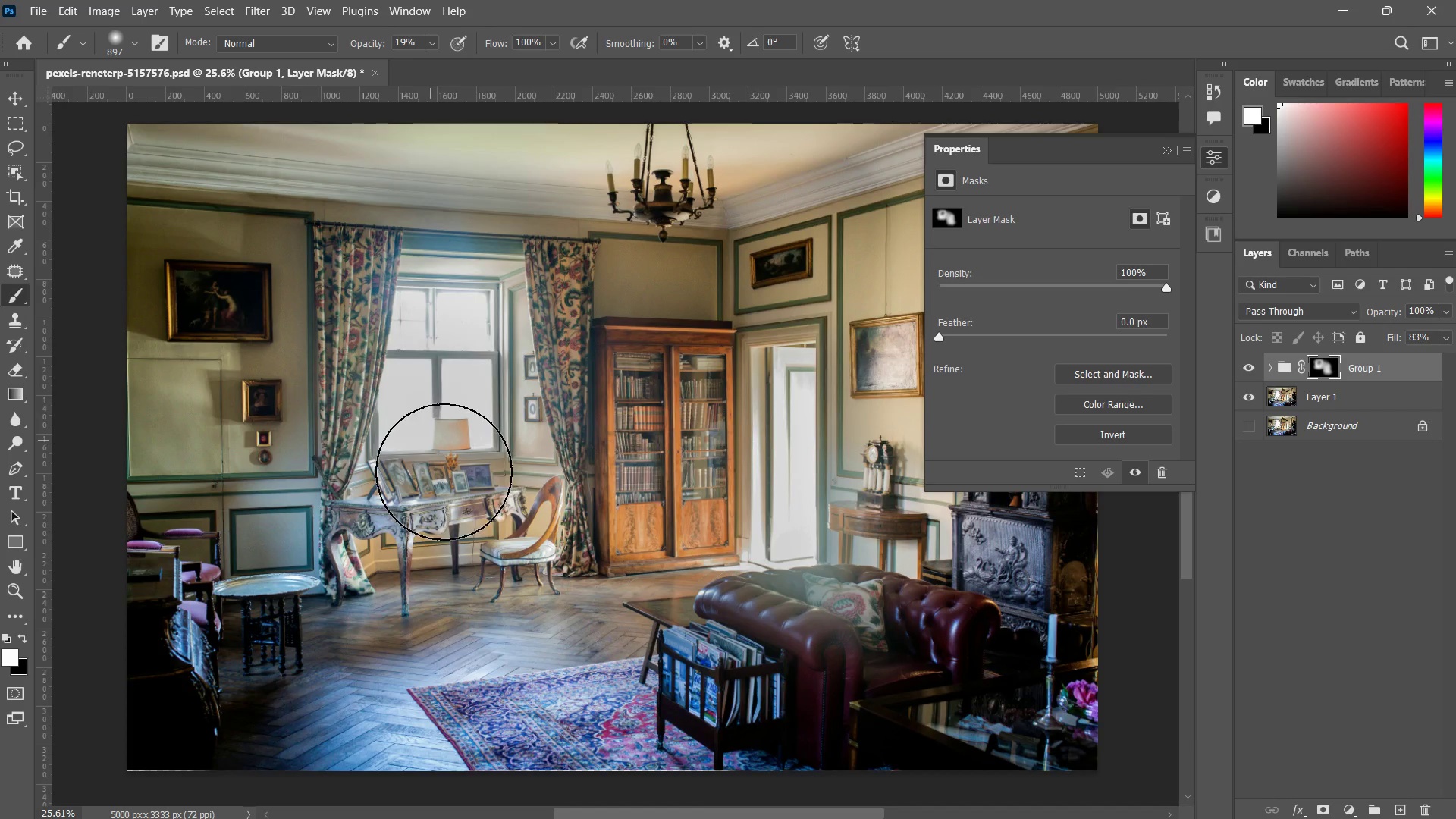 
left_click_drag(start_coordinate=[442, 366], to_coordinate=[447, 437])
 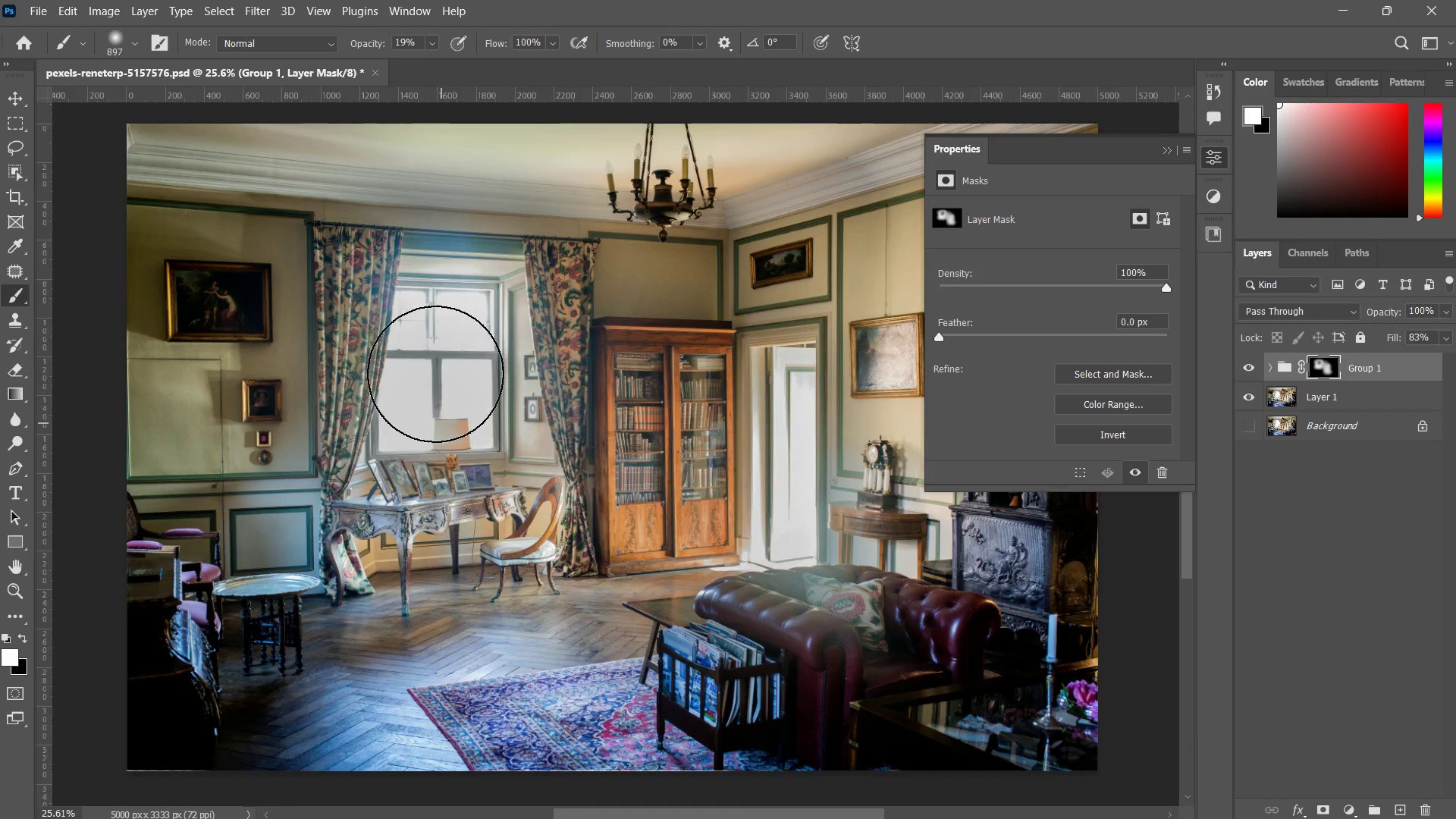 
left_click_drag(start_coordinate=[453, 383], to_coordinate=[447, 457])
 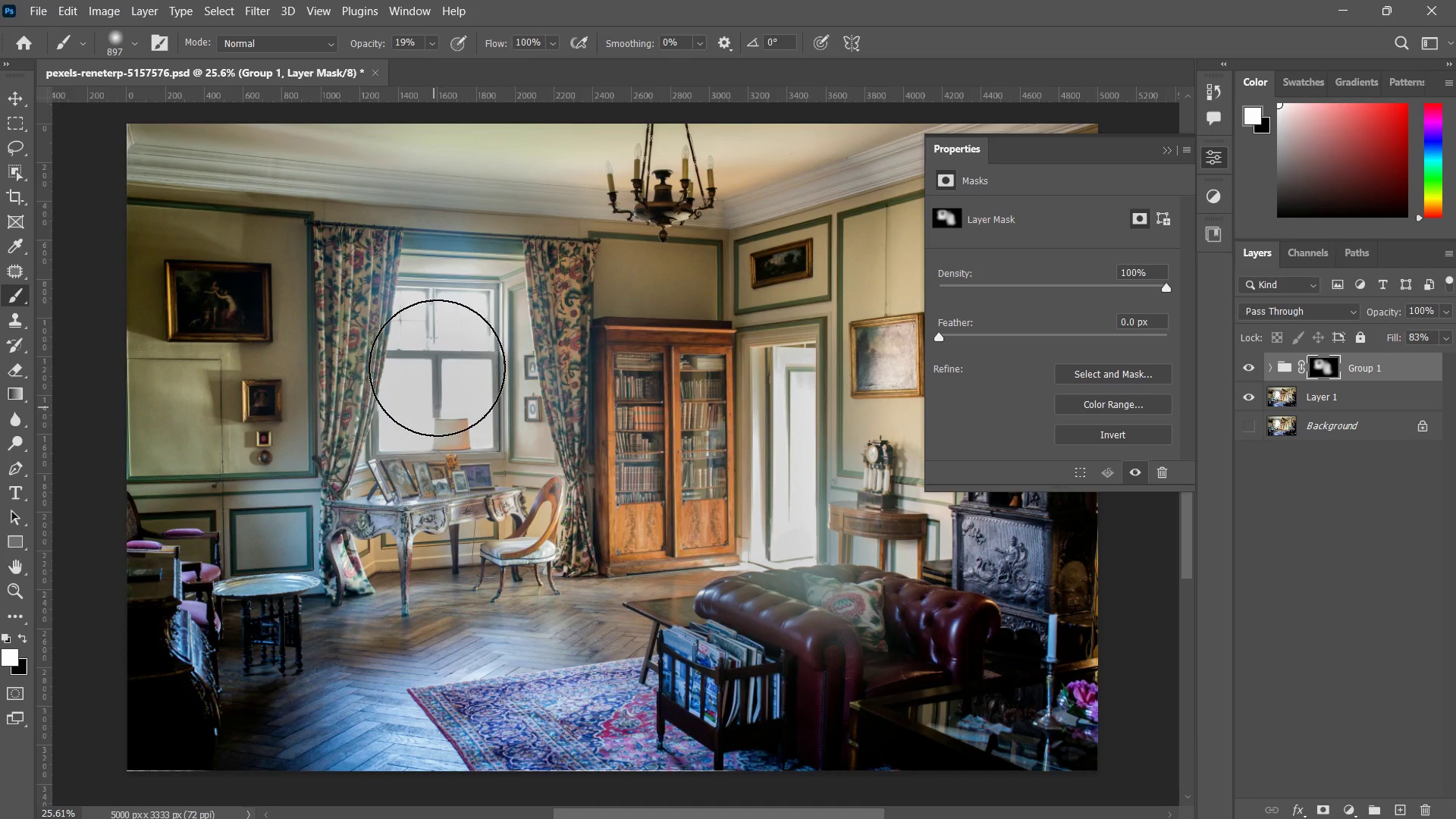 
left_click_drag(start_coordinate=[435, 372], to_coordinate=[434, 426])
 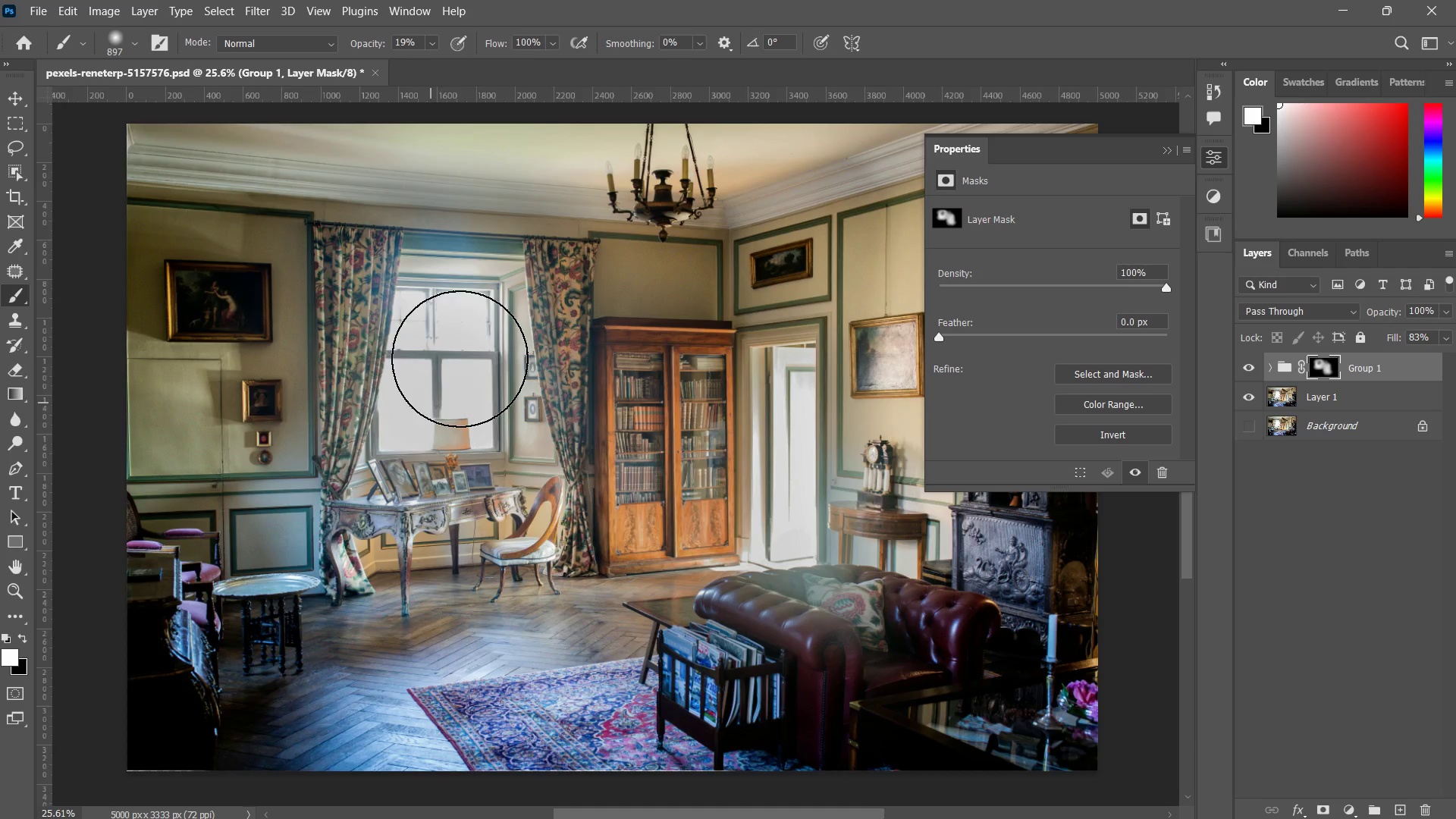 
left_click_drag(start_coordinate=[437, 360], to_coordinate=[431, 403])
 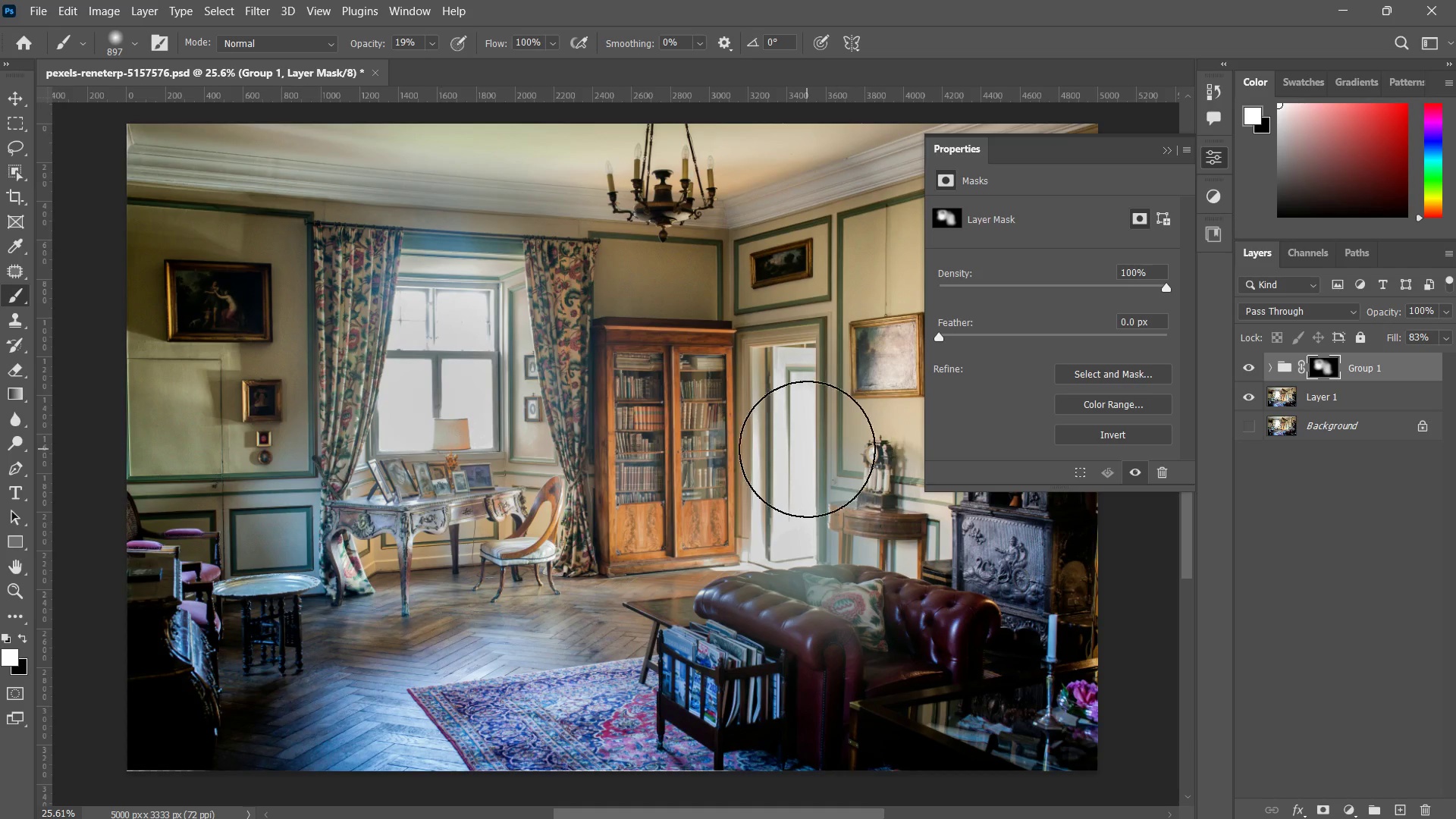 
left_click_drag(start_coordinate=[809, 446], to_coordinate=[754, 539])
 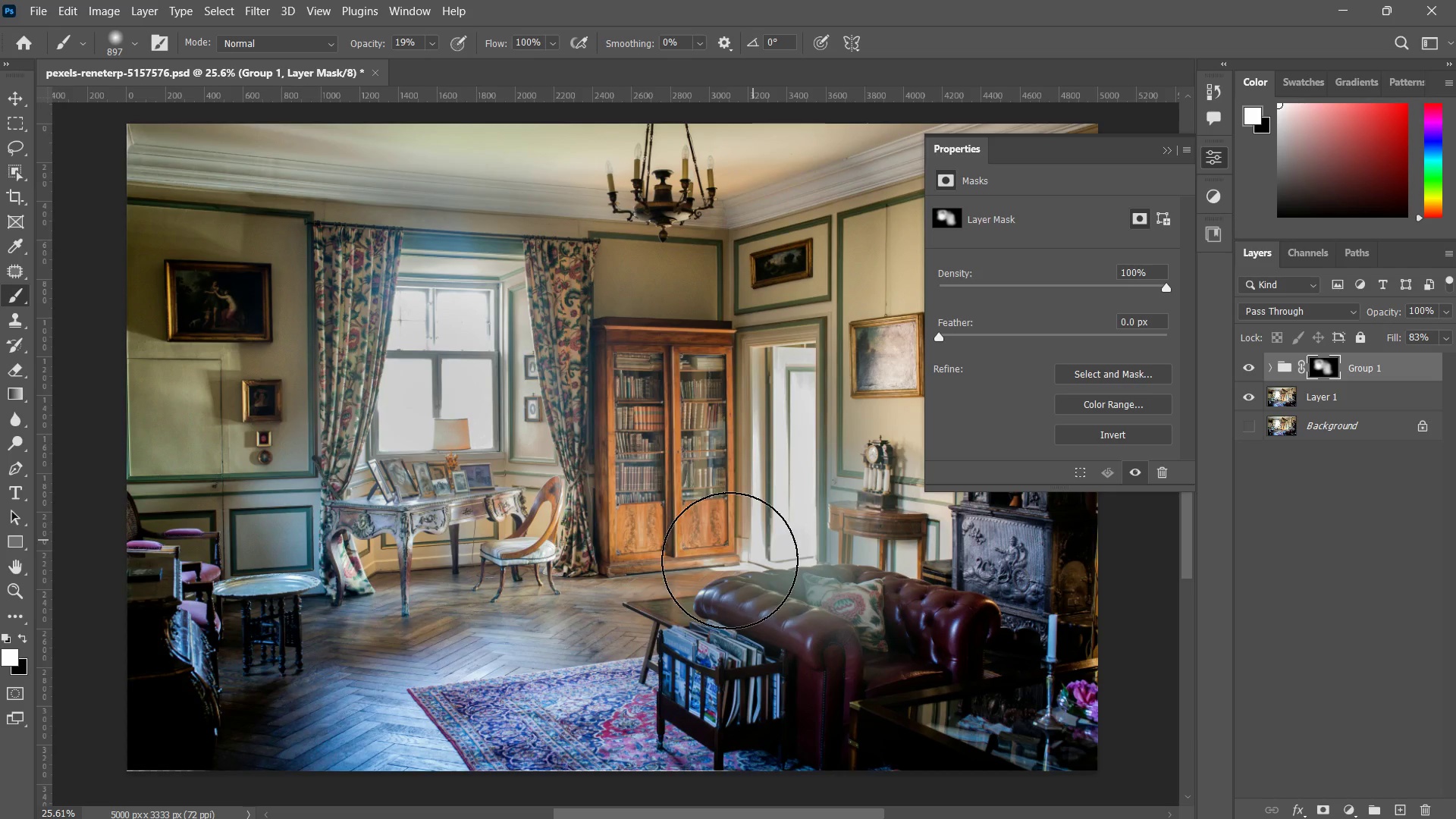 
left_click_drag(start_coordinate=[767, 519], to_coordinate=[717, 563])
 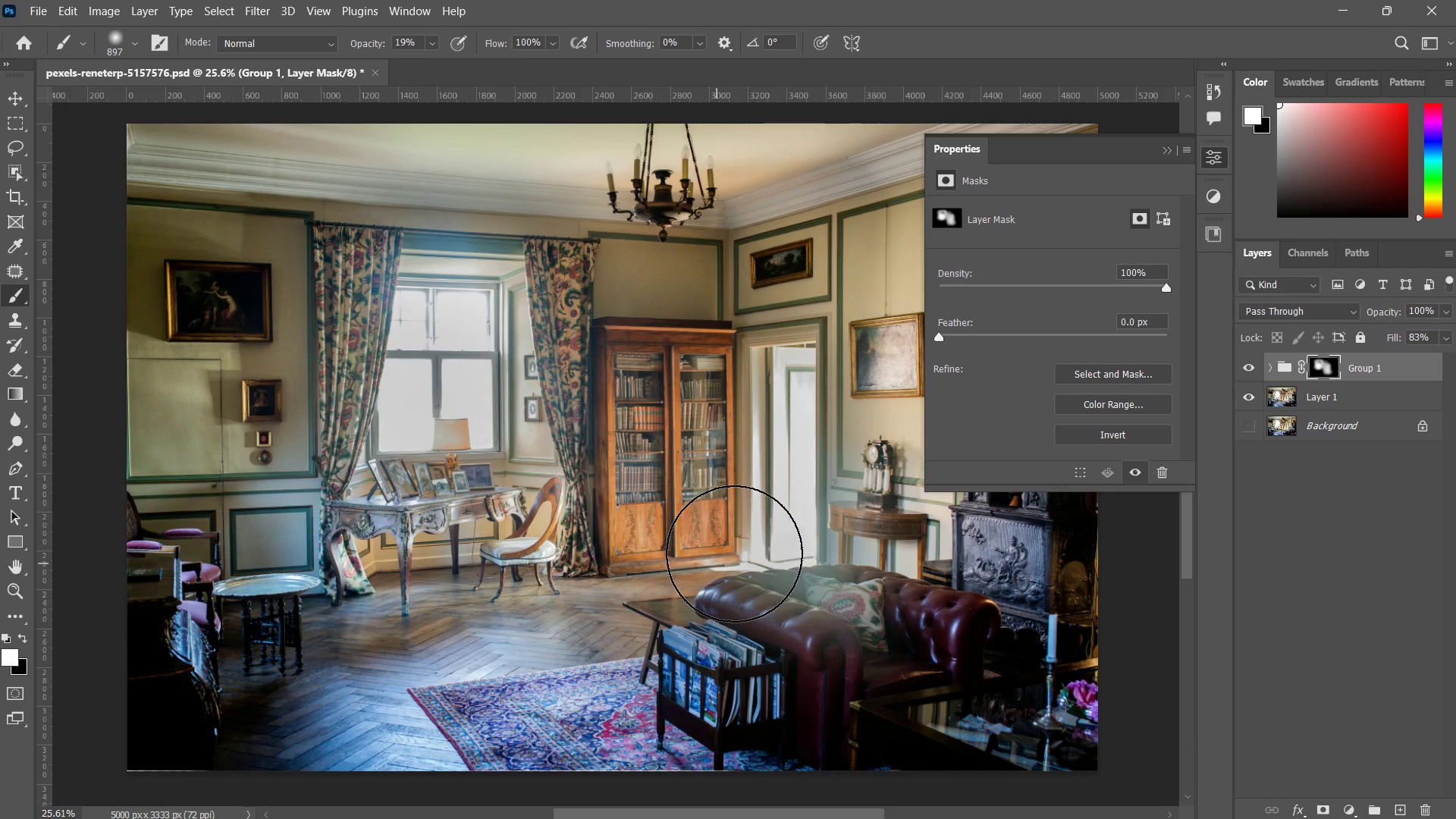 
left_click_drag(start_coordinate=[742, 538], to_coordinate=[720, 562])
 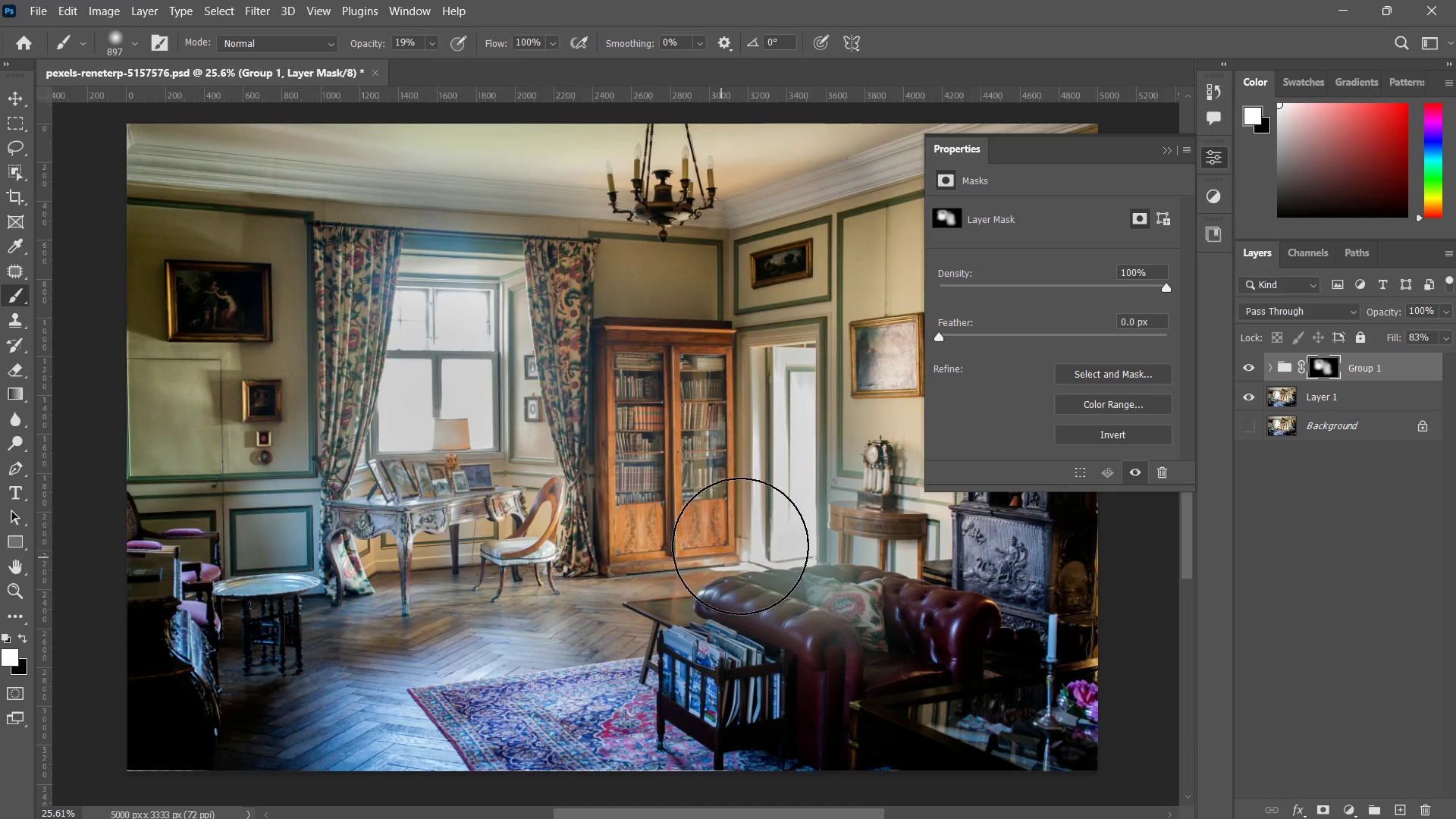 
left_click_drag(start_coordinate=[751, 542], to_coordinate=[725, 555])
 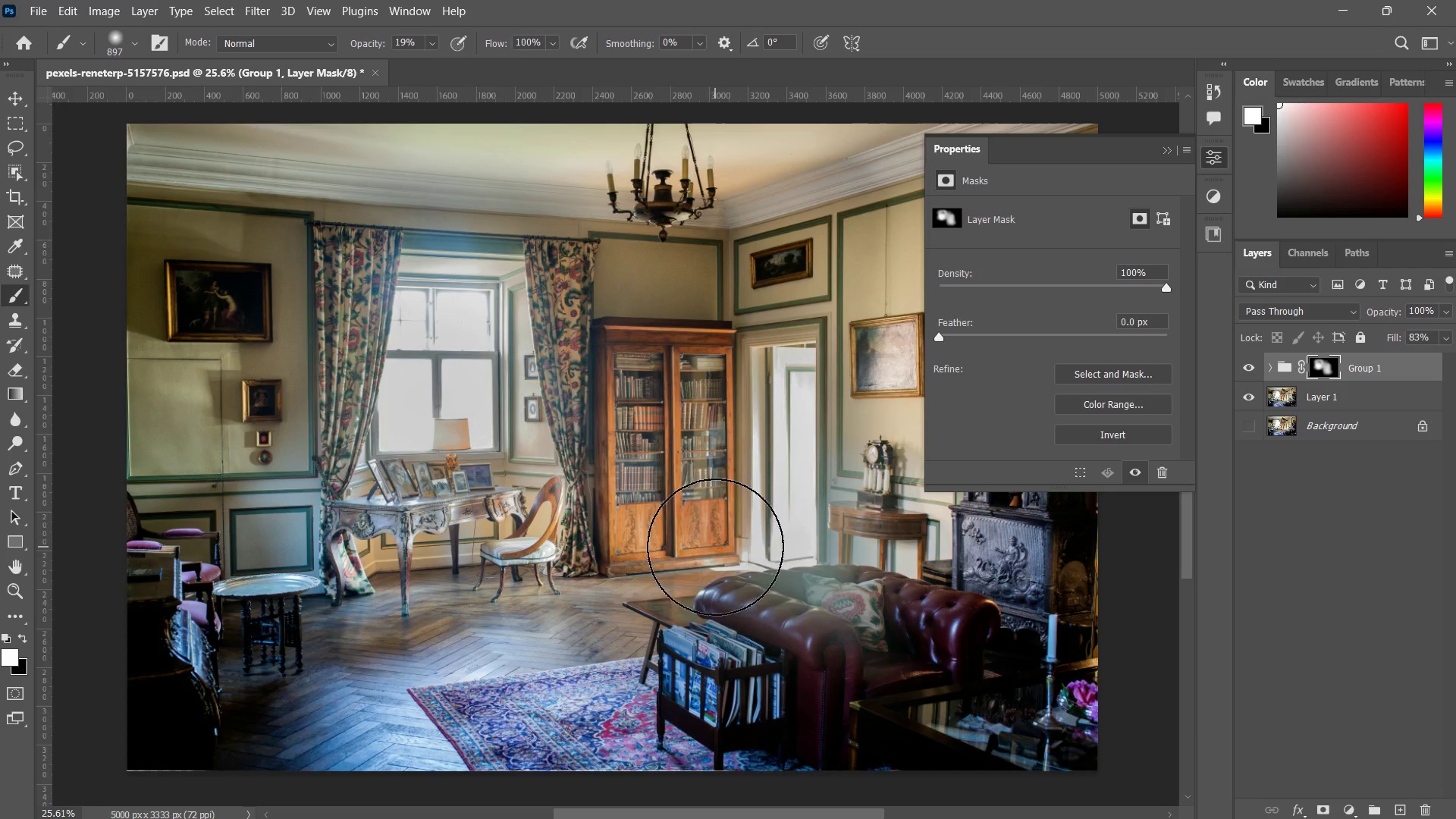 
left_click_drag(start_coordinate=[756, 533], to_coordinate=[734, 544])
 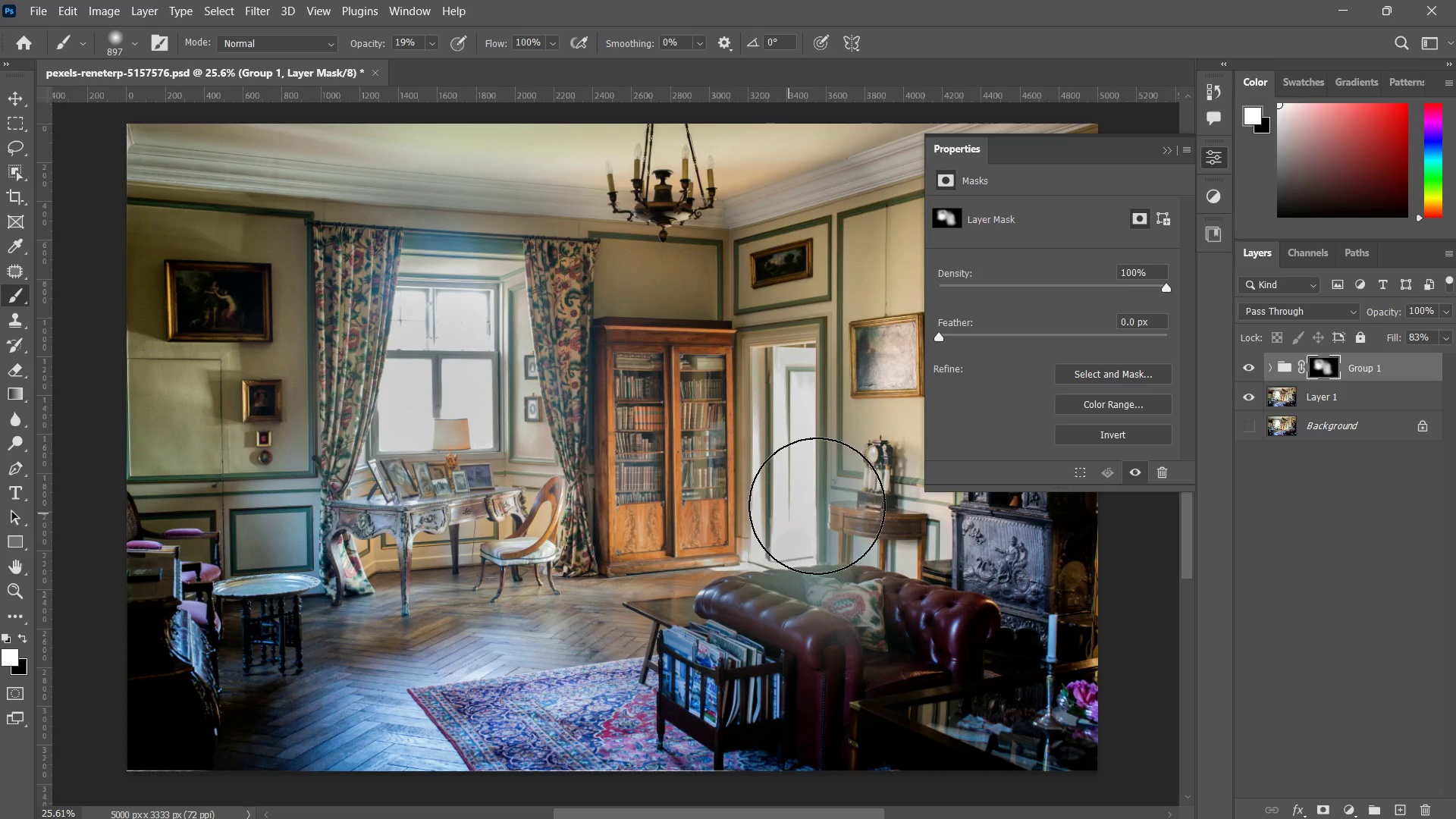 
left_click_drag(start_coordinate=[808, 522], to_coordinate=[763, 522])
 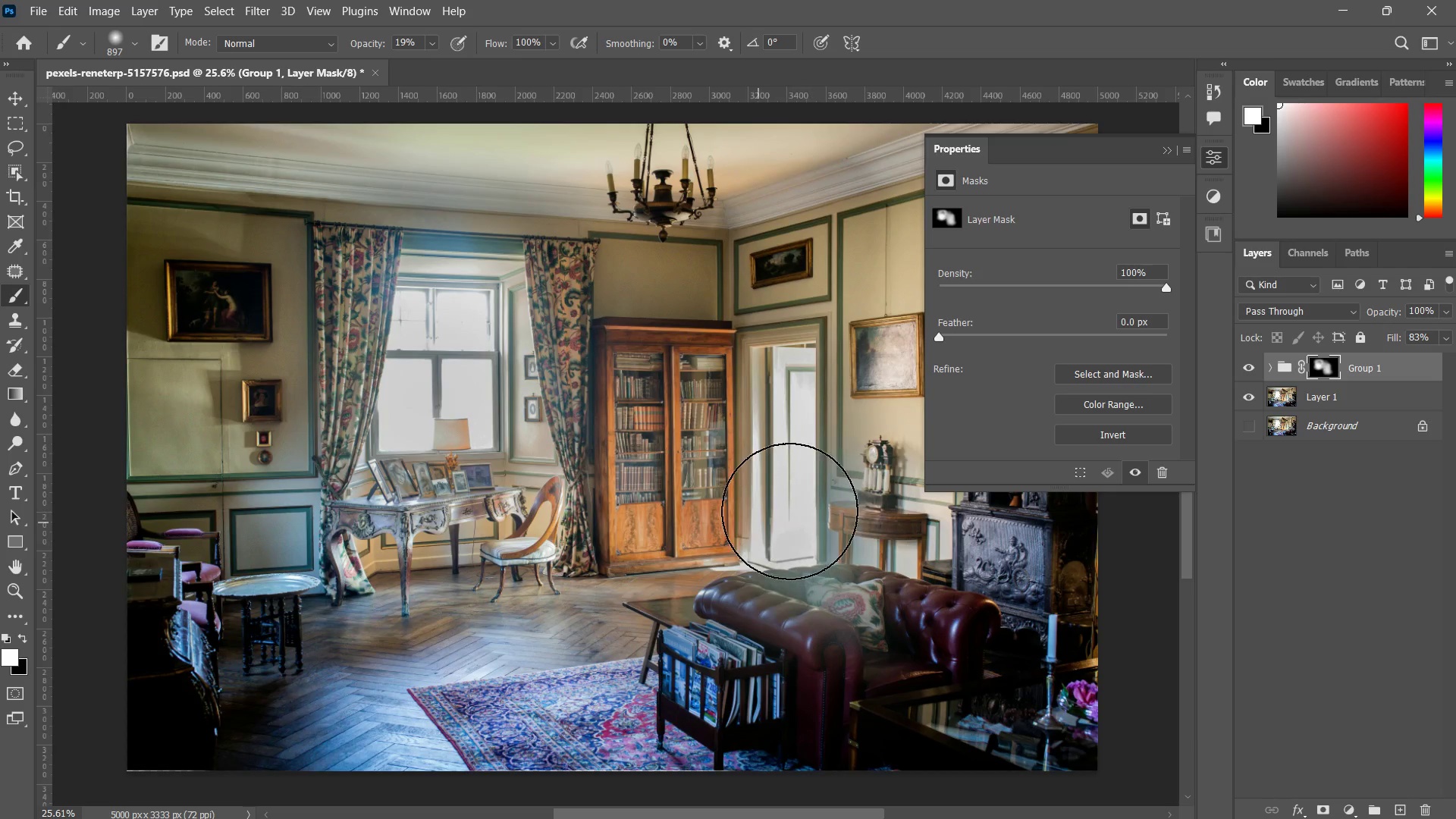 
left_click_drag(start_coordinate=[827, 504], to_coordinate=[759, 522])
 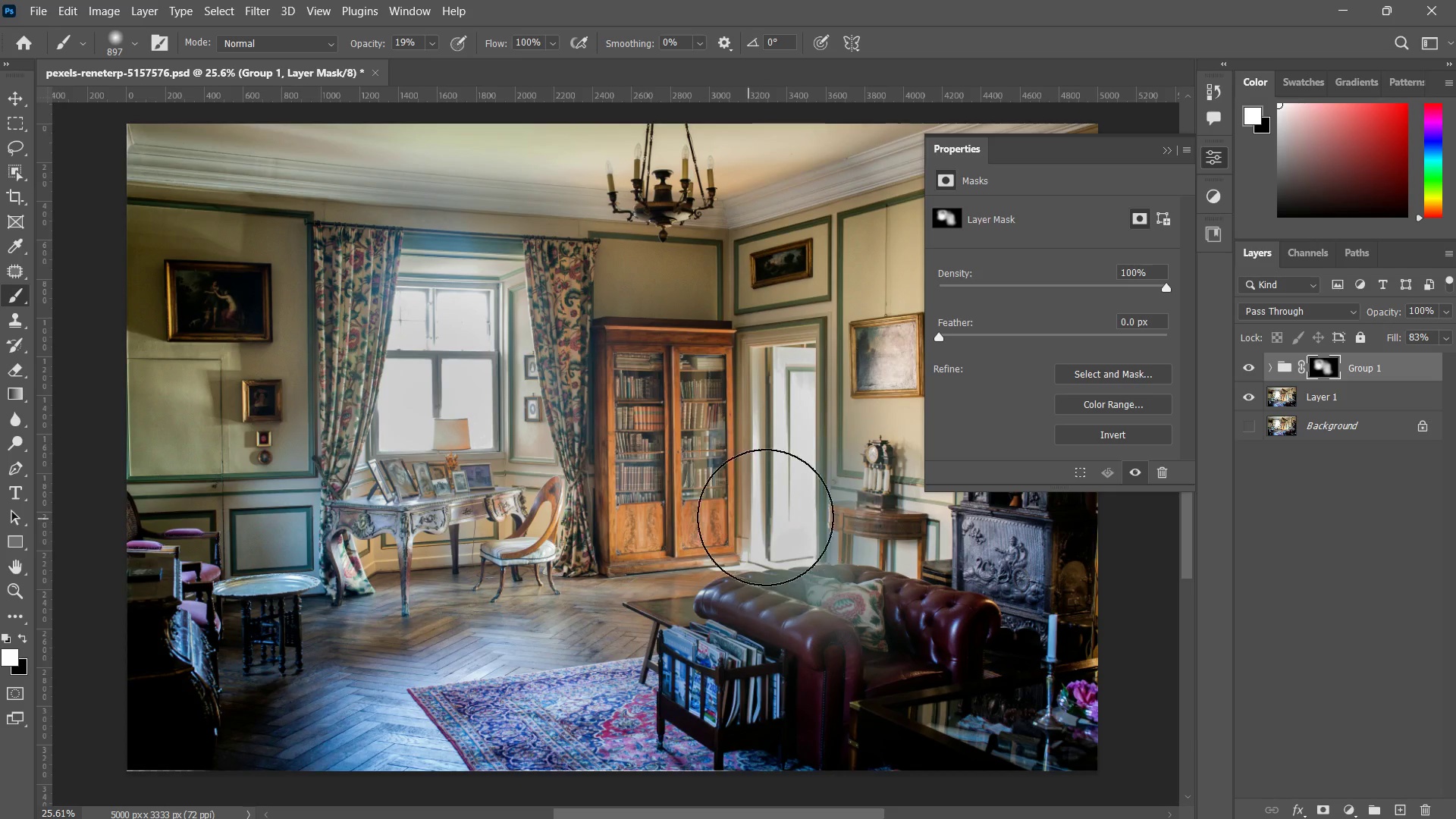 
left_click_drag(start_coordinate=[789, 511], to_coordinate=[748, 519])
 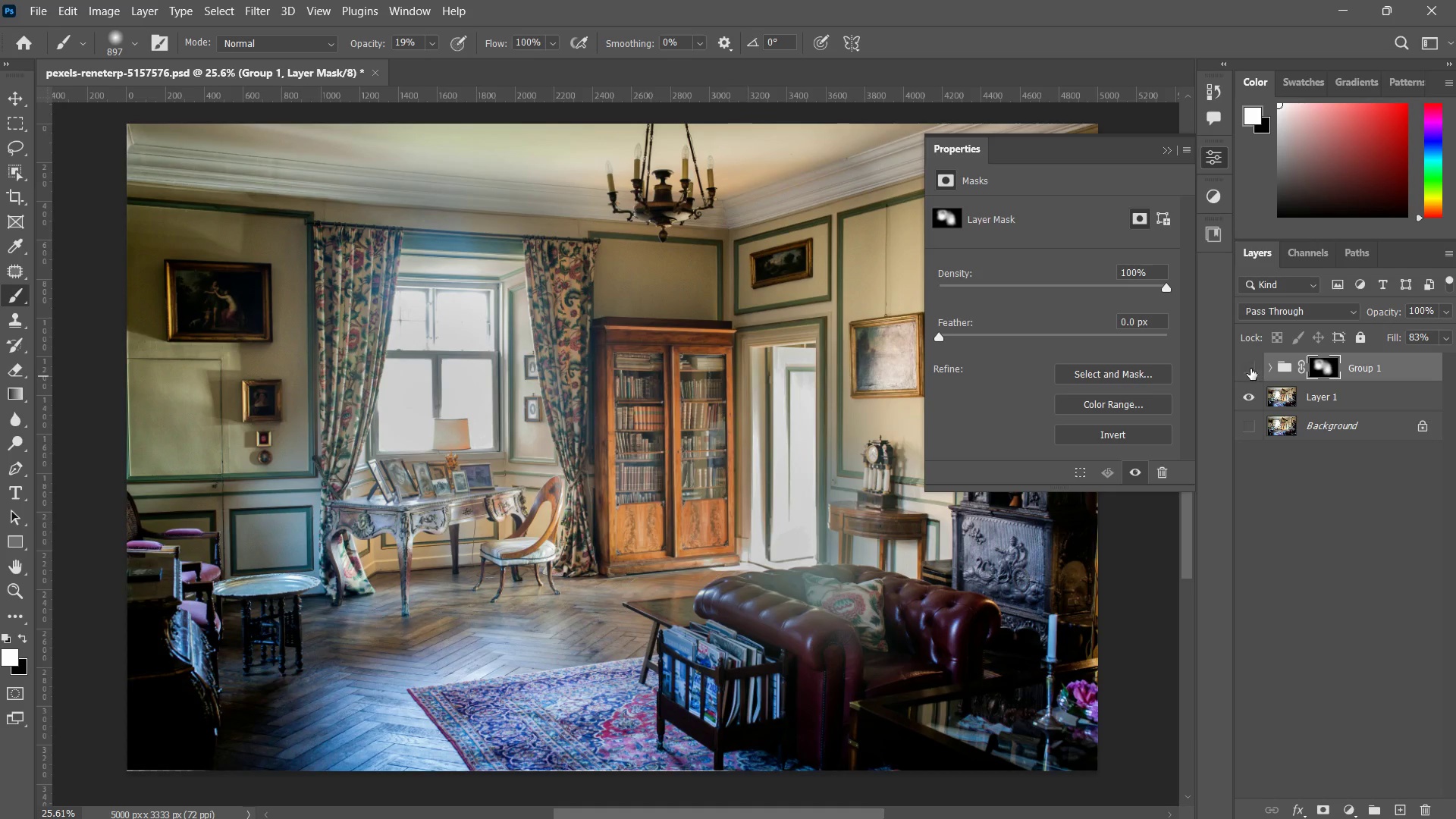 
left_click([1250, 369])
 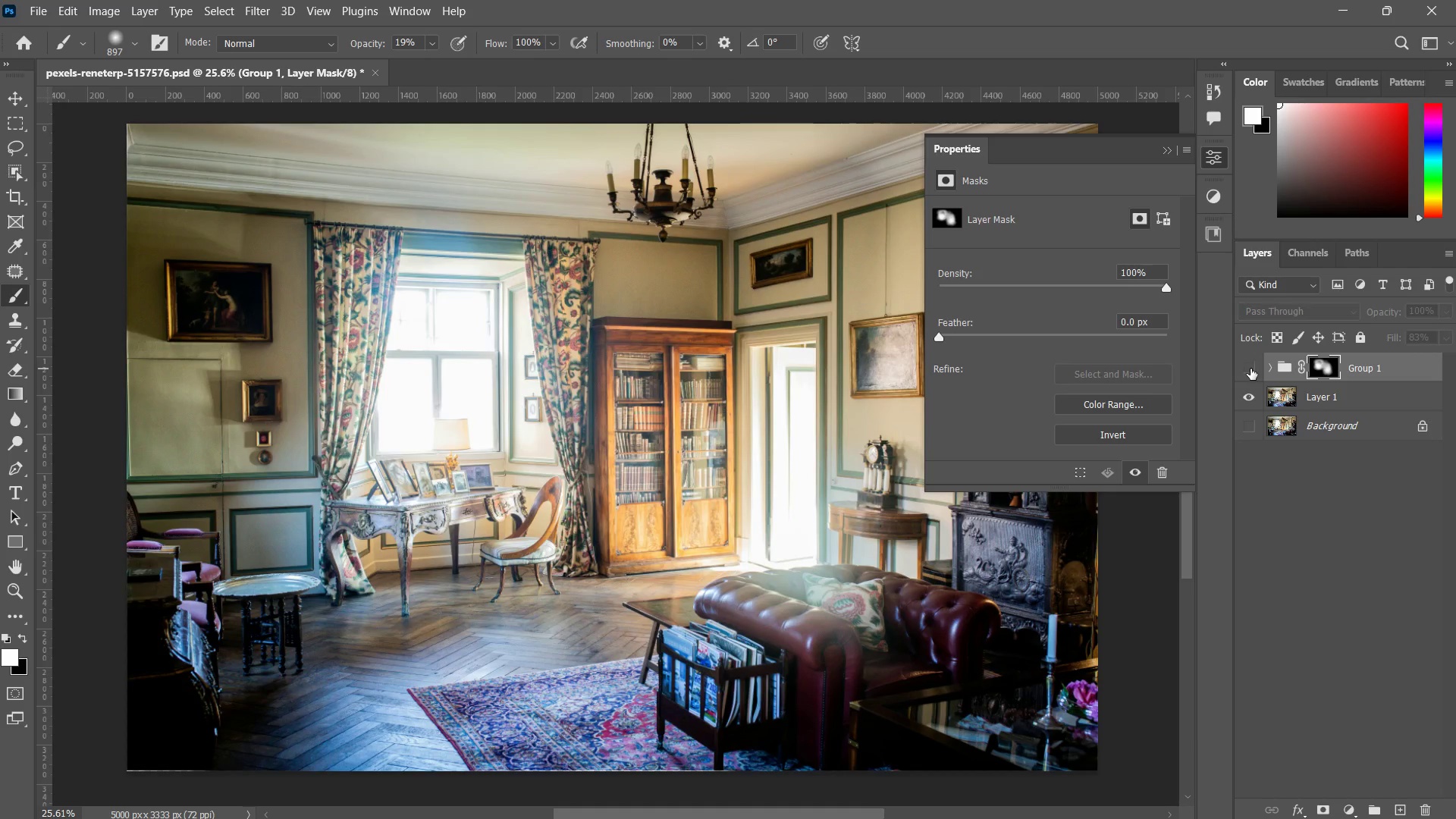 
left_click([1250, 369])
 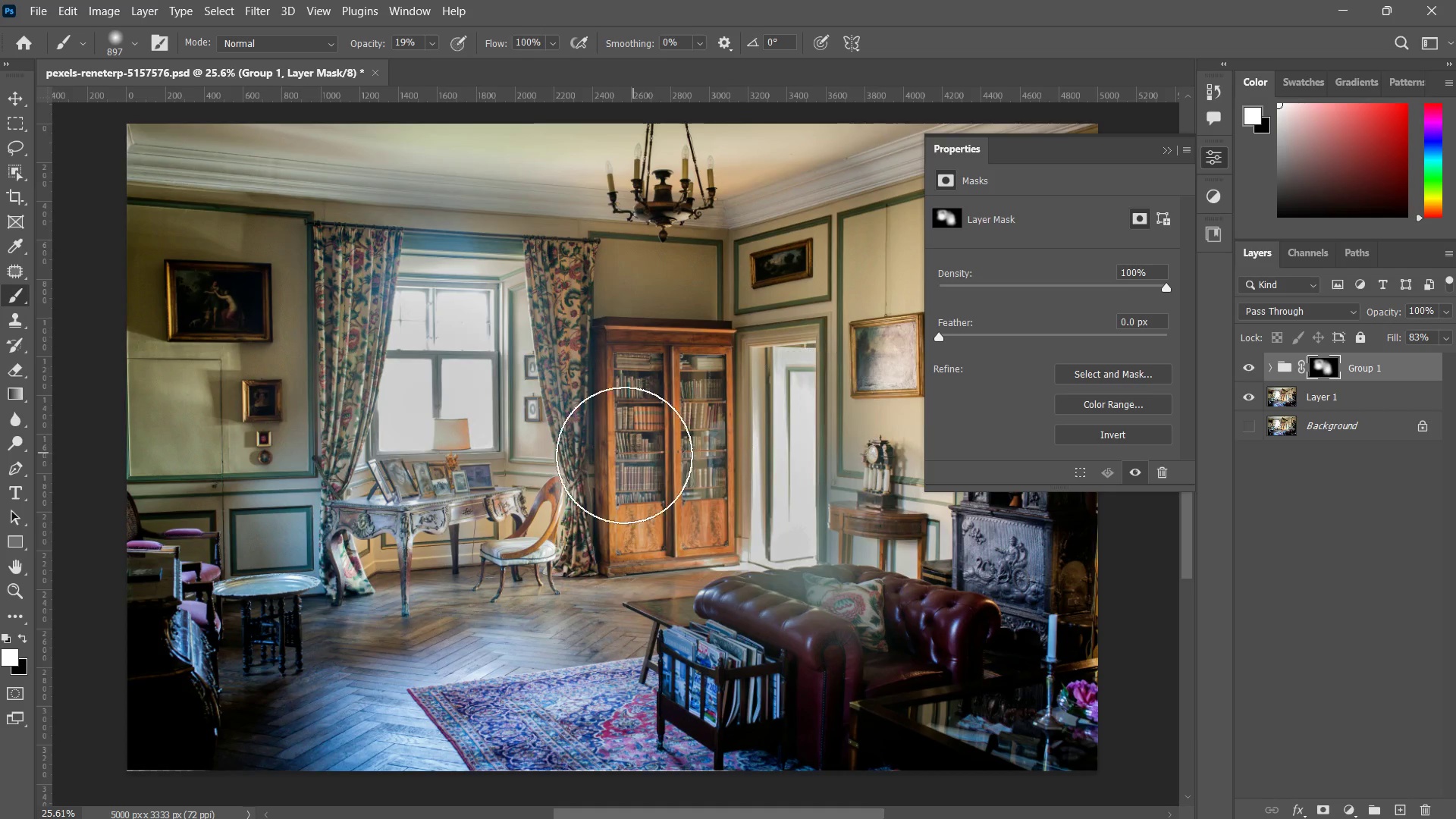 
type(zzxbxx)
 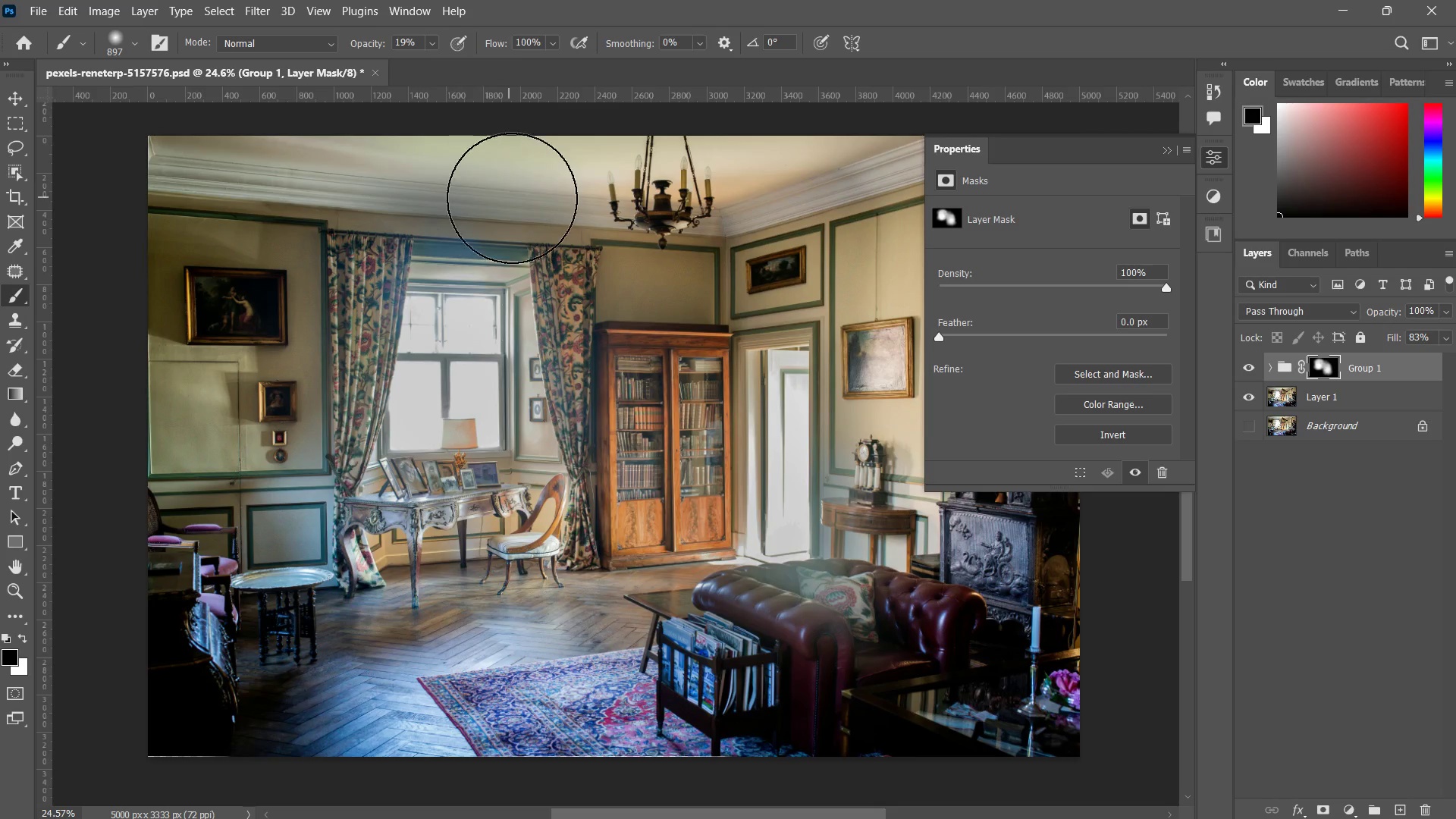 
left_click_drag(start_coordinate=[650, 419], to_coordinate=[608, 473])
 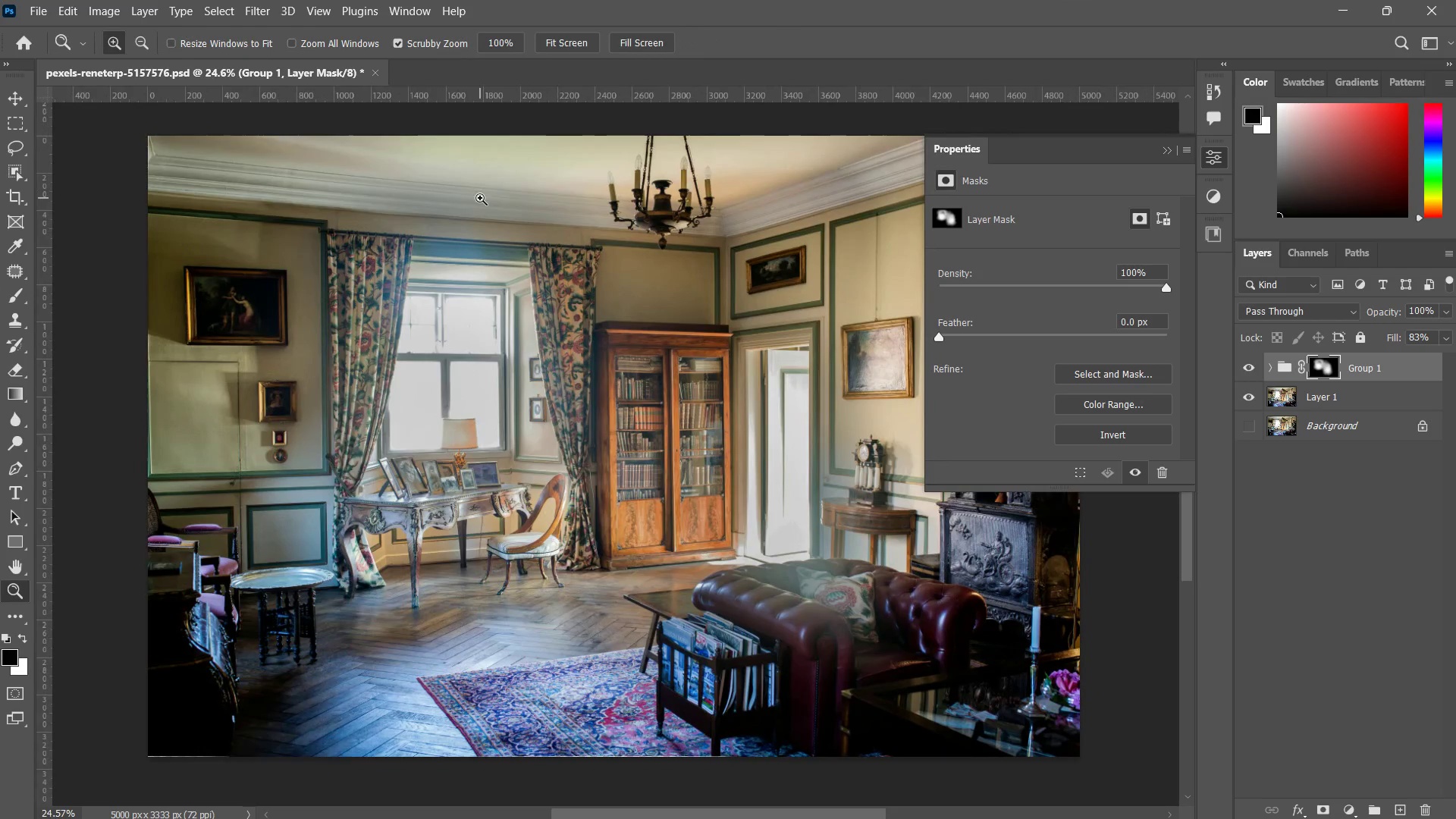 
left_click_drag(start_coordinate=[472, 189], to_coordinate=[282, 230])
 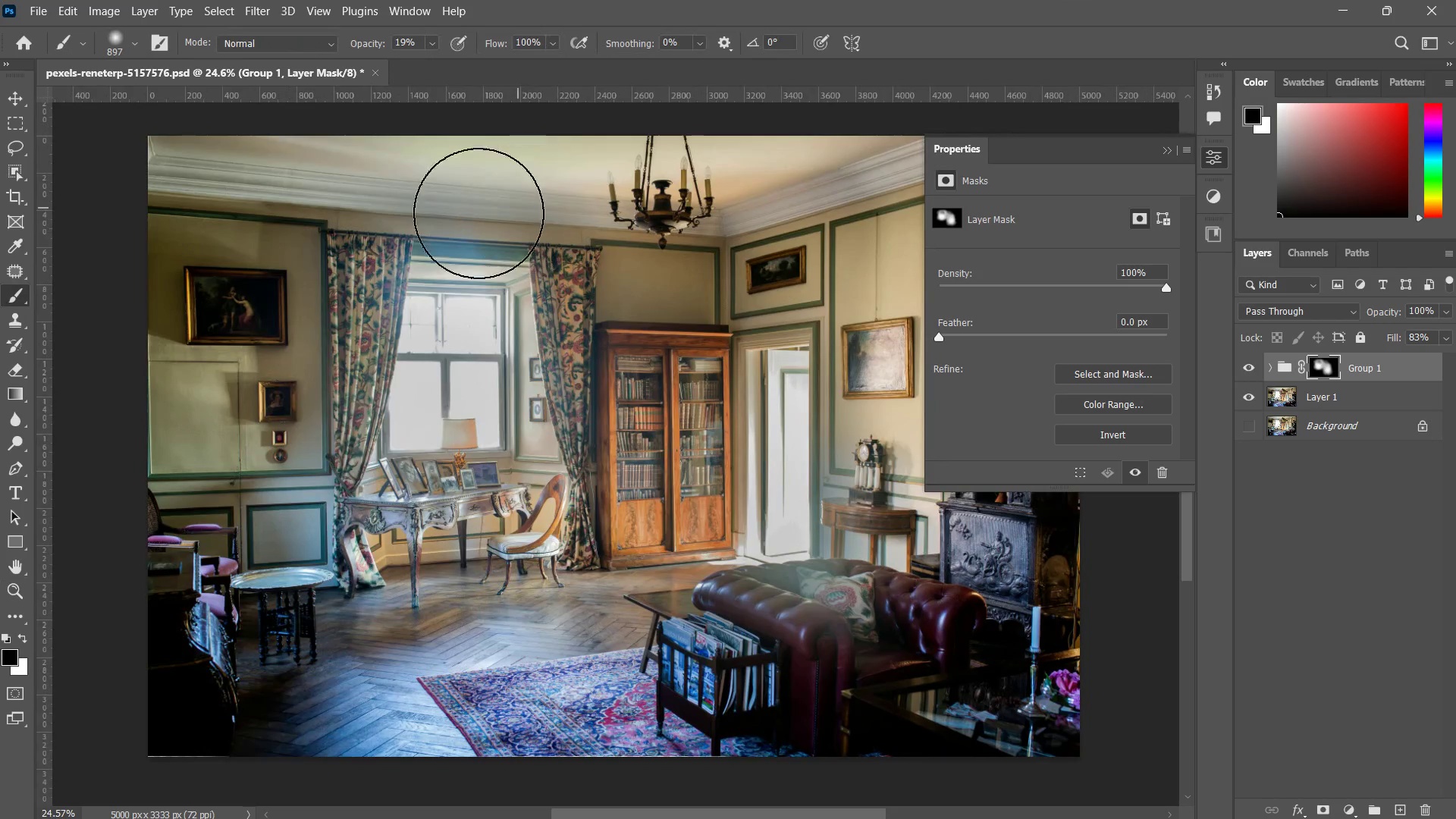 
left_click_drag(start_coordinate=[497, 212], to_coordinate=[351, 209])
 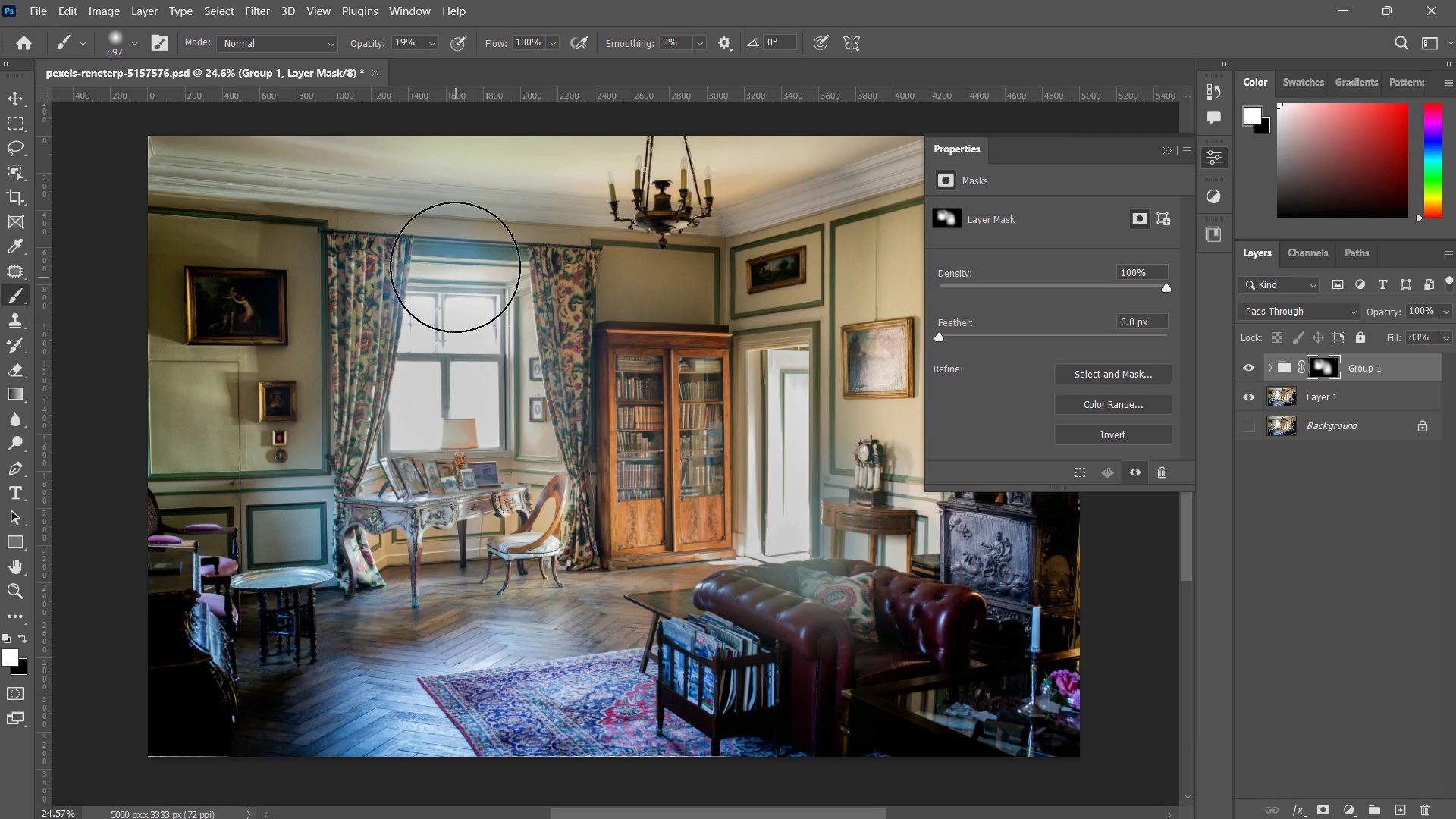 
left_click_drag(start_coordinate=[442, 242], to_coordinate=[394, 274])
 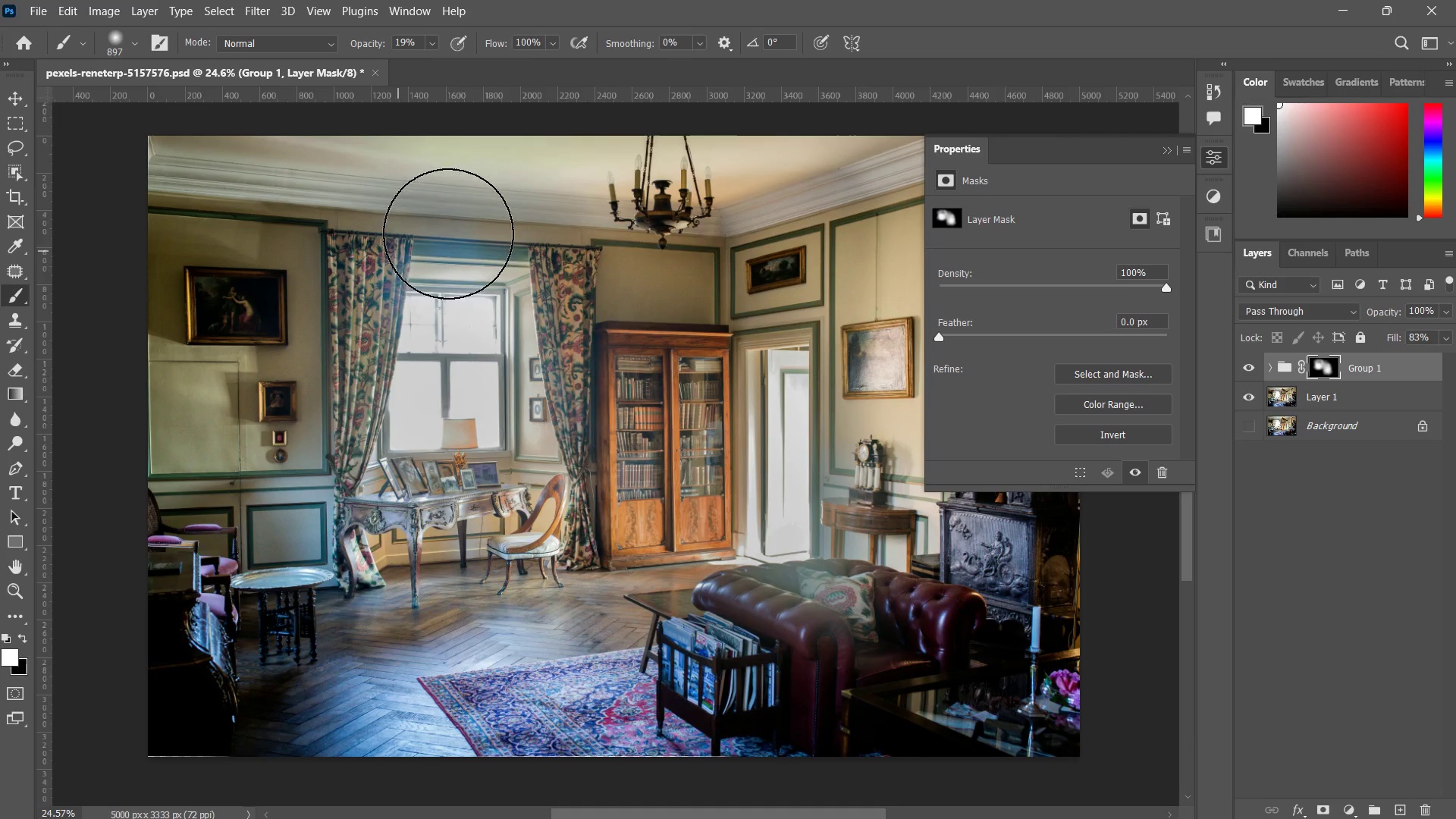 
left_click_drag(start_coordinate=[500, 243], to_coordinate=[391, 259])
 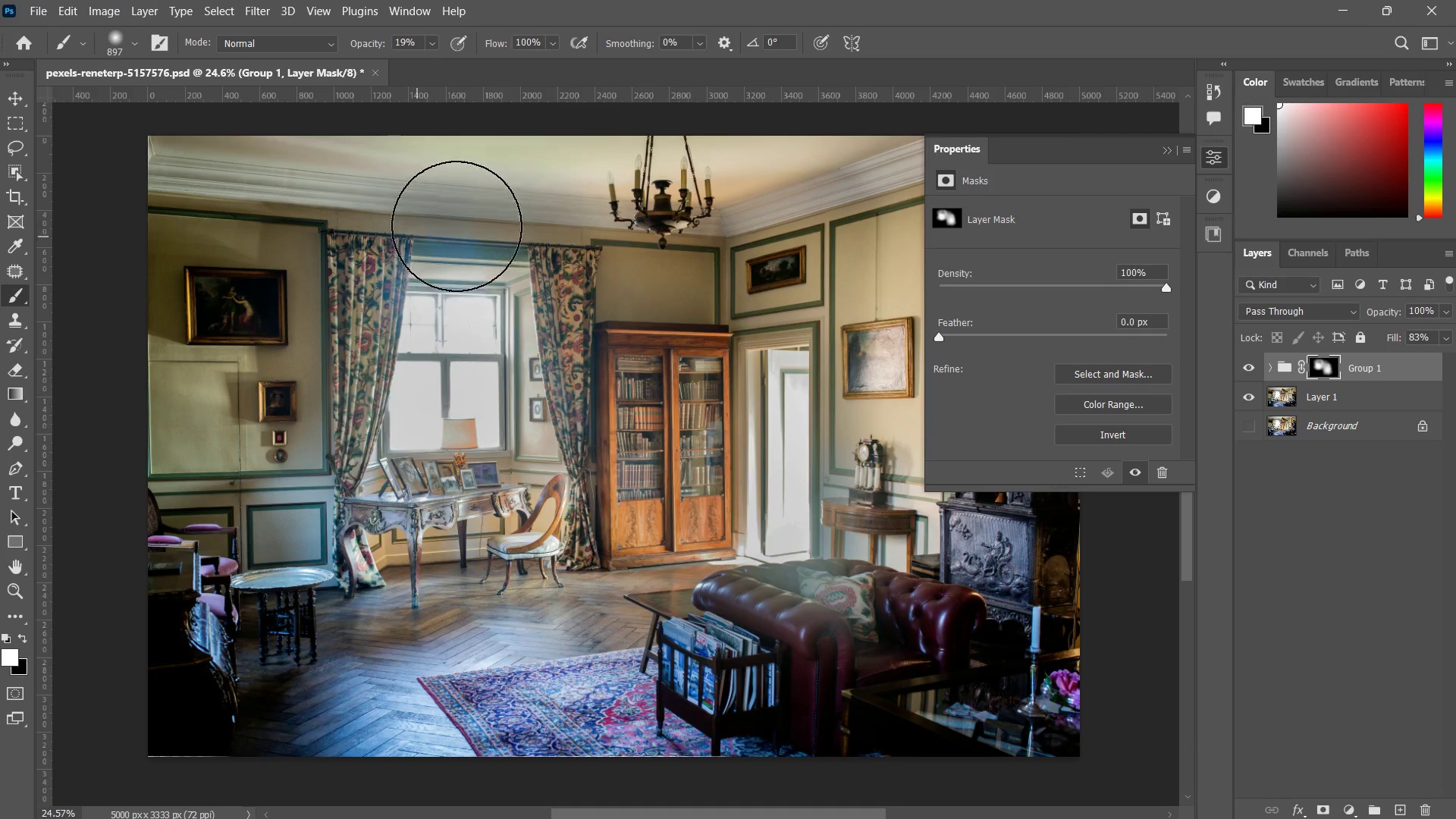 
left_click_drag(start_coordinate=[532, 228], to_coordinate=[419, 238])
 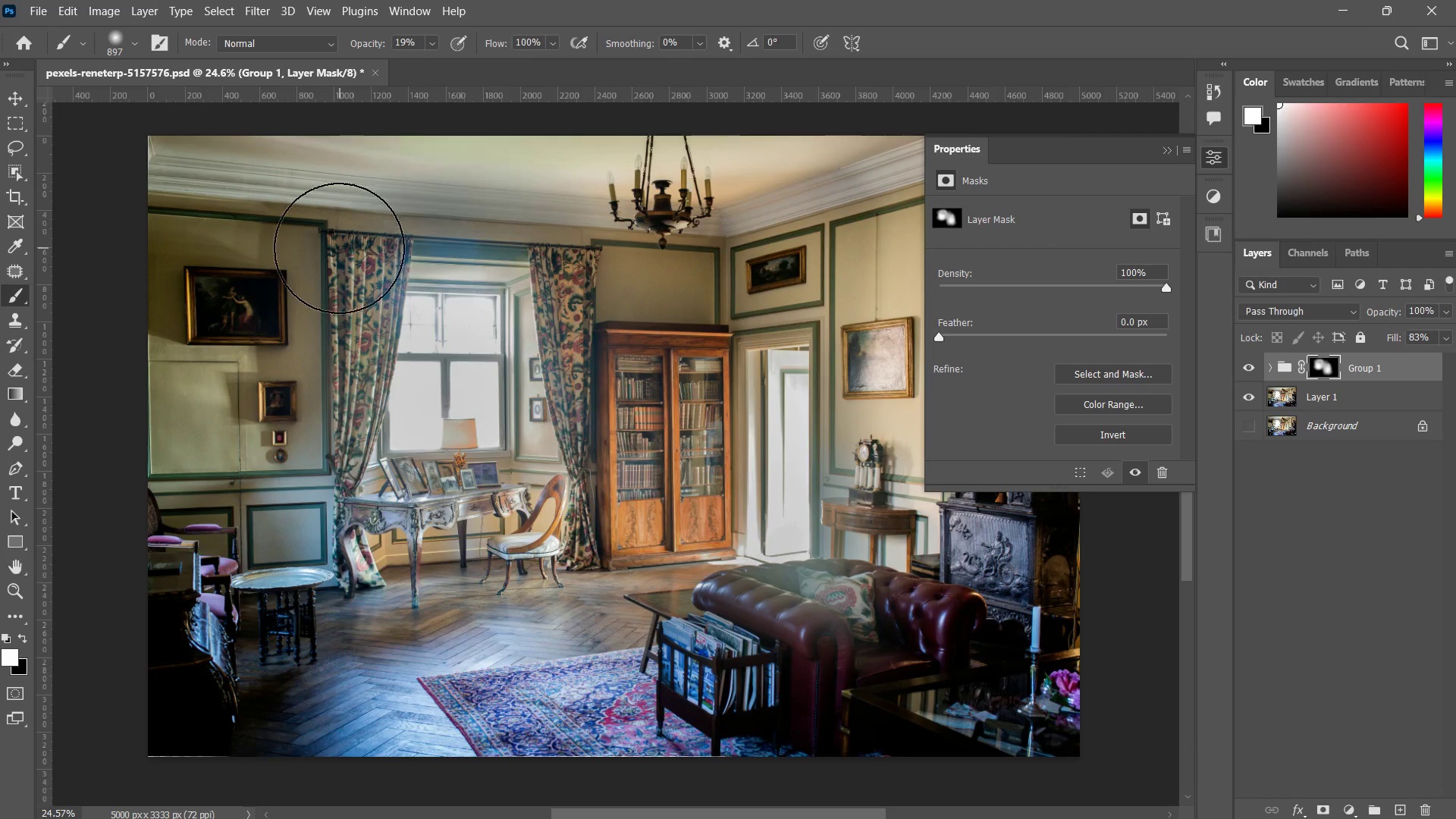 
left_click_drag(start_coordinate=[461, 227], to_coordinate=[339, 248])
 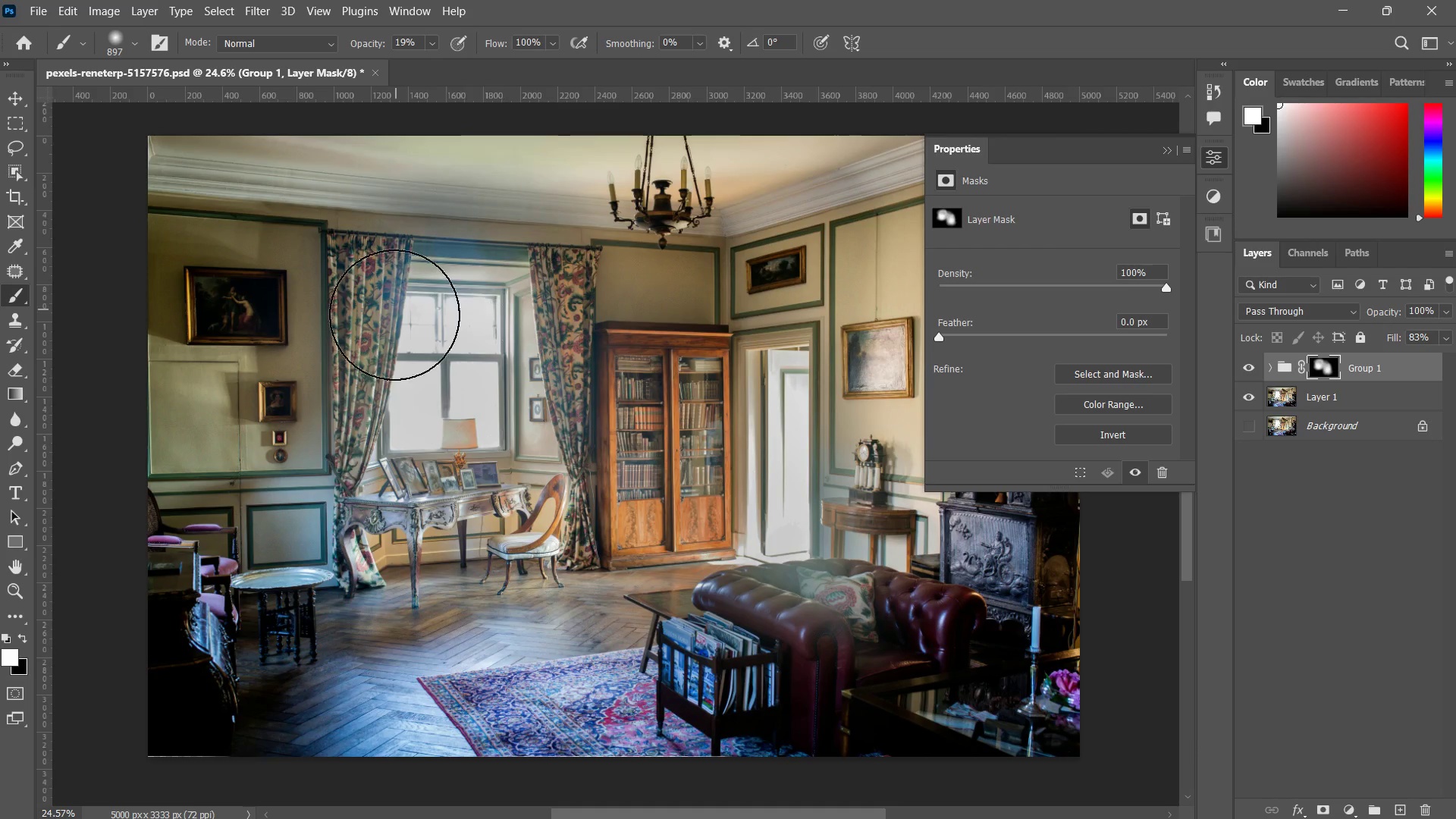 
left_click_drag(start_coordinate=[462, 248], to_coordinate=[400, 315])
 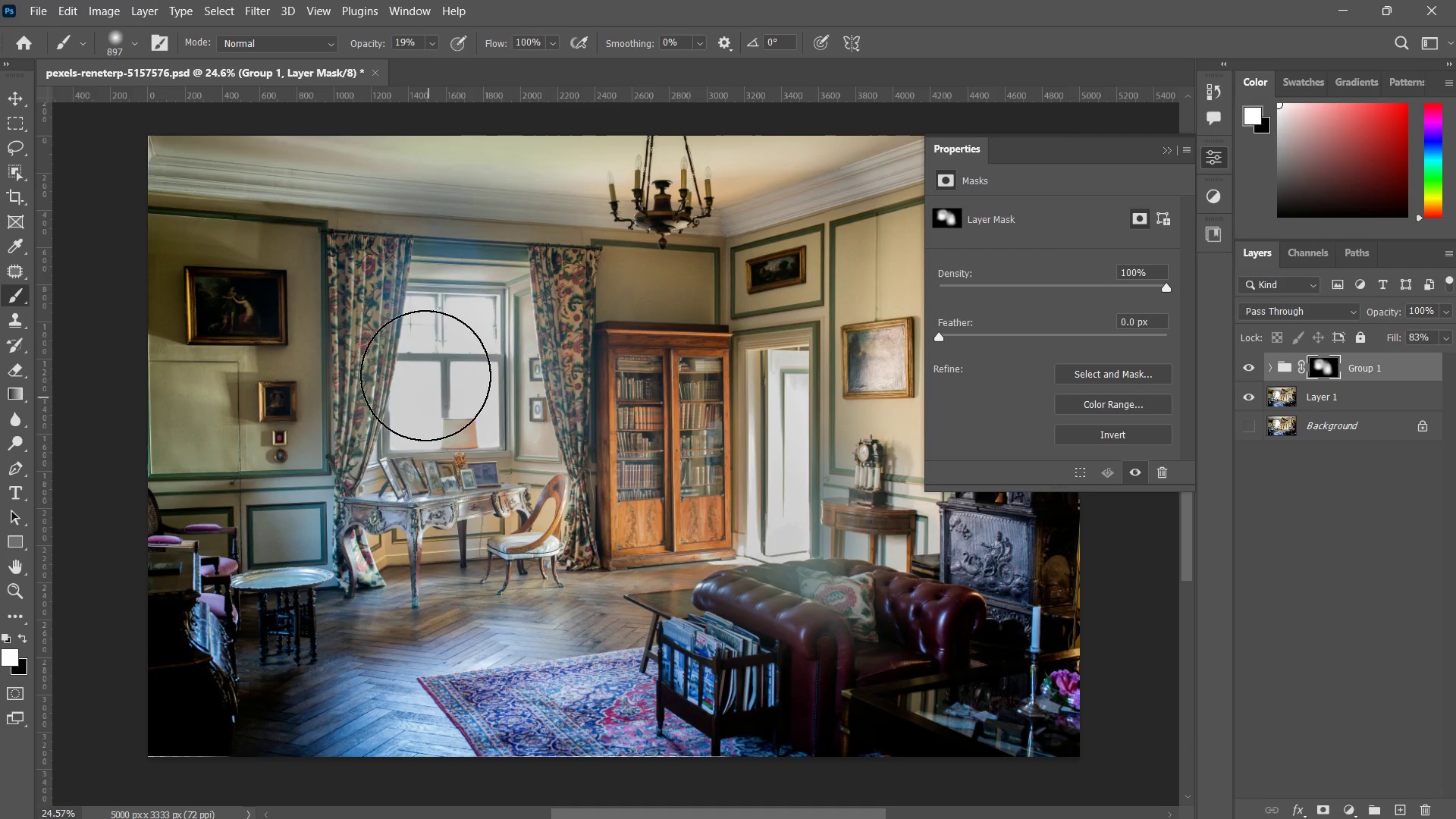 
left_click_drag(start_coordinate=[457, 296], to_coordinate=[427, 394])
 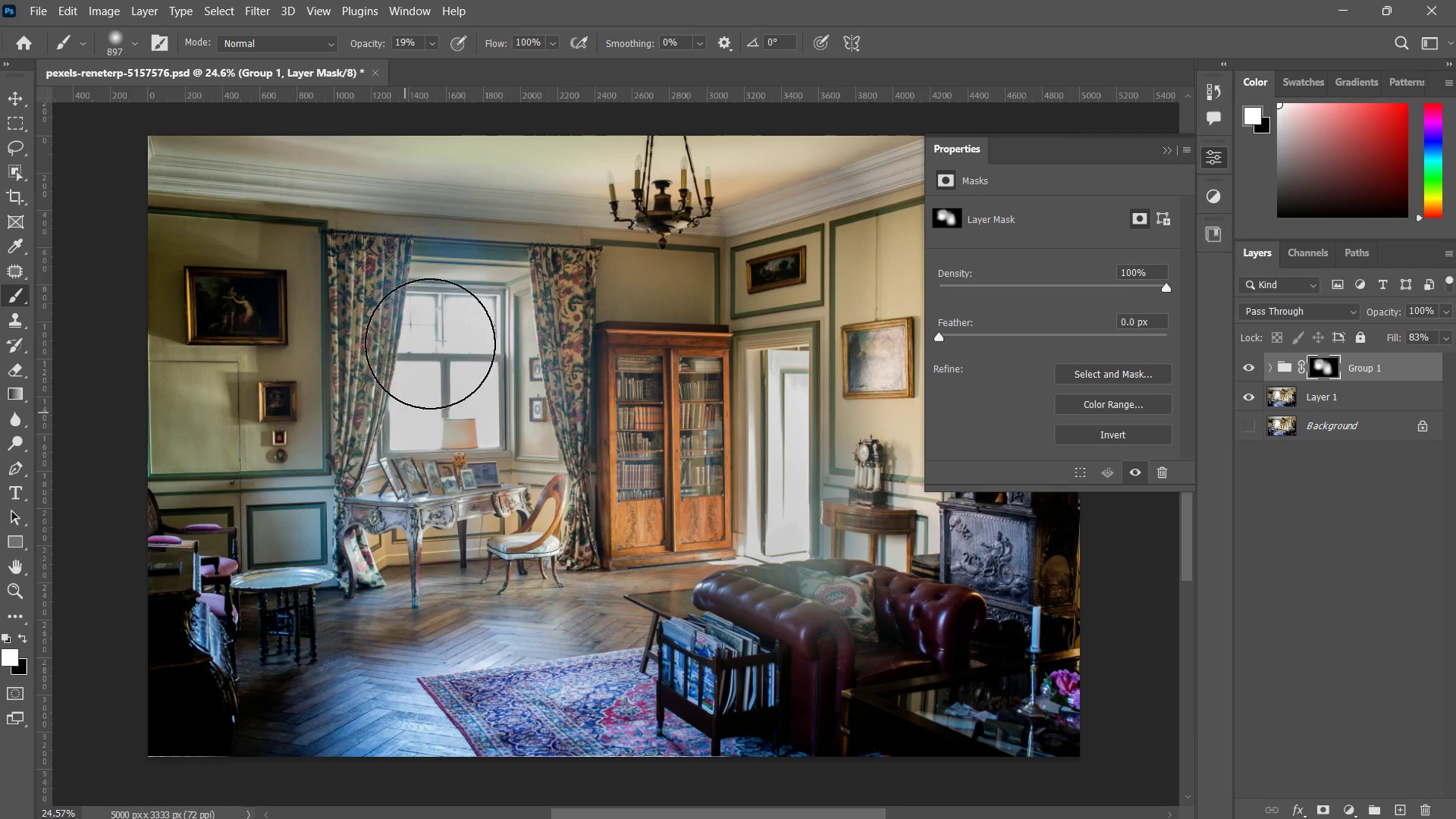 
left_click_drag(start_coordinate=[428, 268], to_coordinate=[405, 398])
 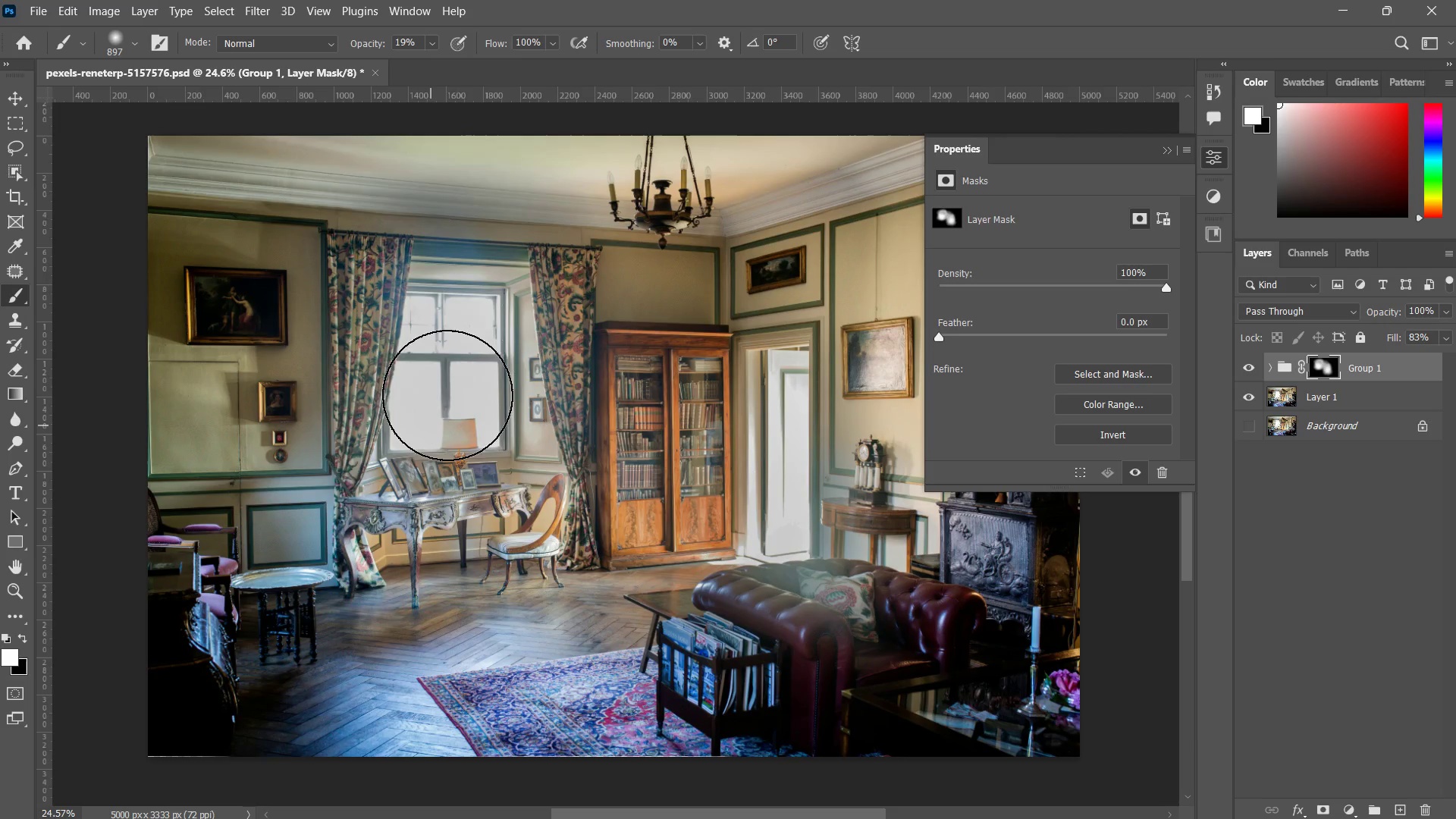 
left_click_drag(start_coordinate=[469, 337], to_coordinate=[436, 413])
 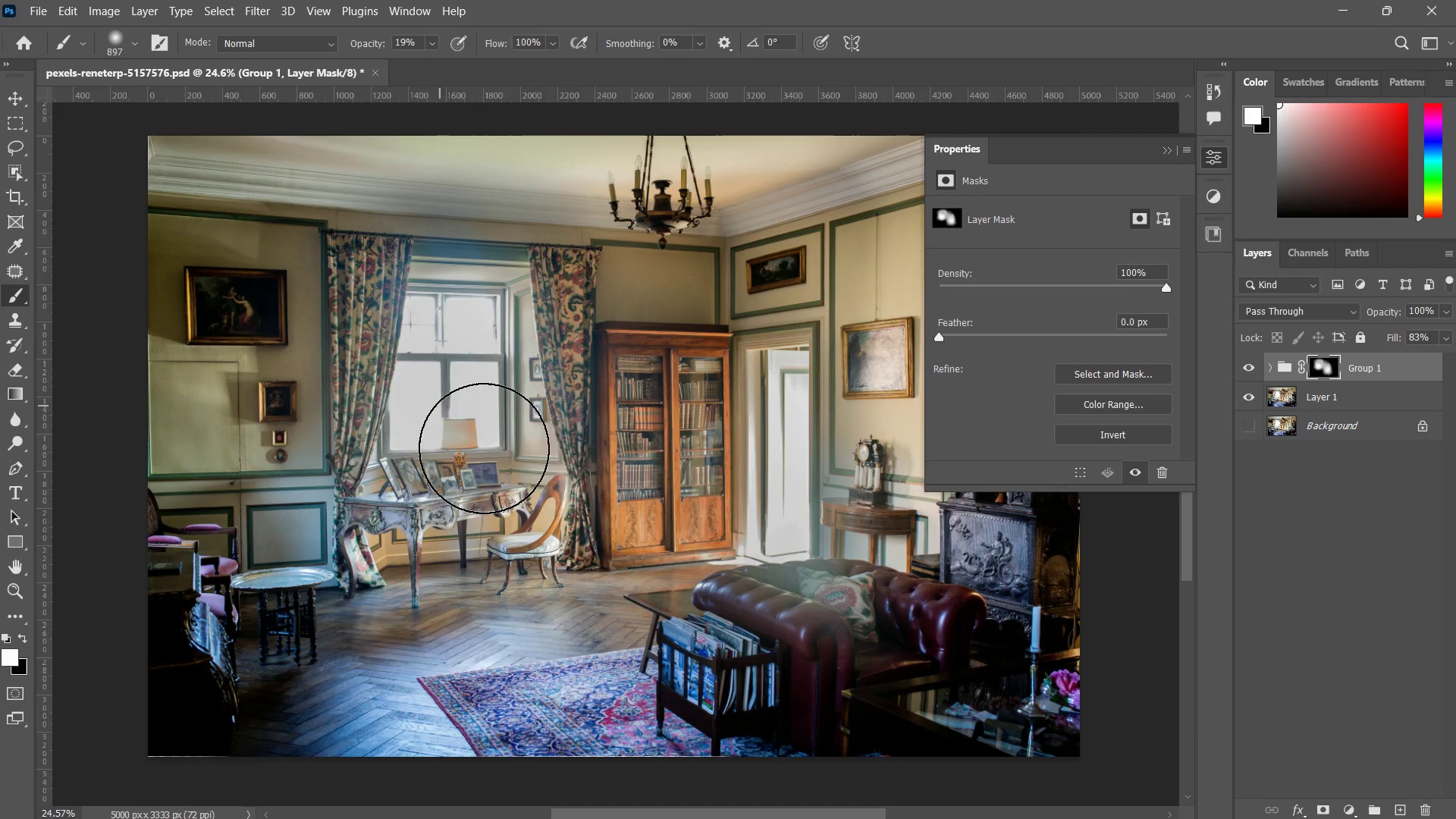 
left_click_drag(start_coordinate=[489, 359], to_coordinate=[481, 434])
 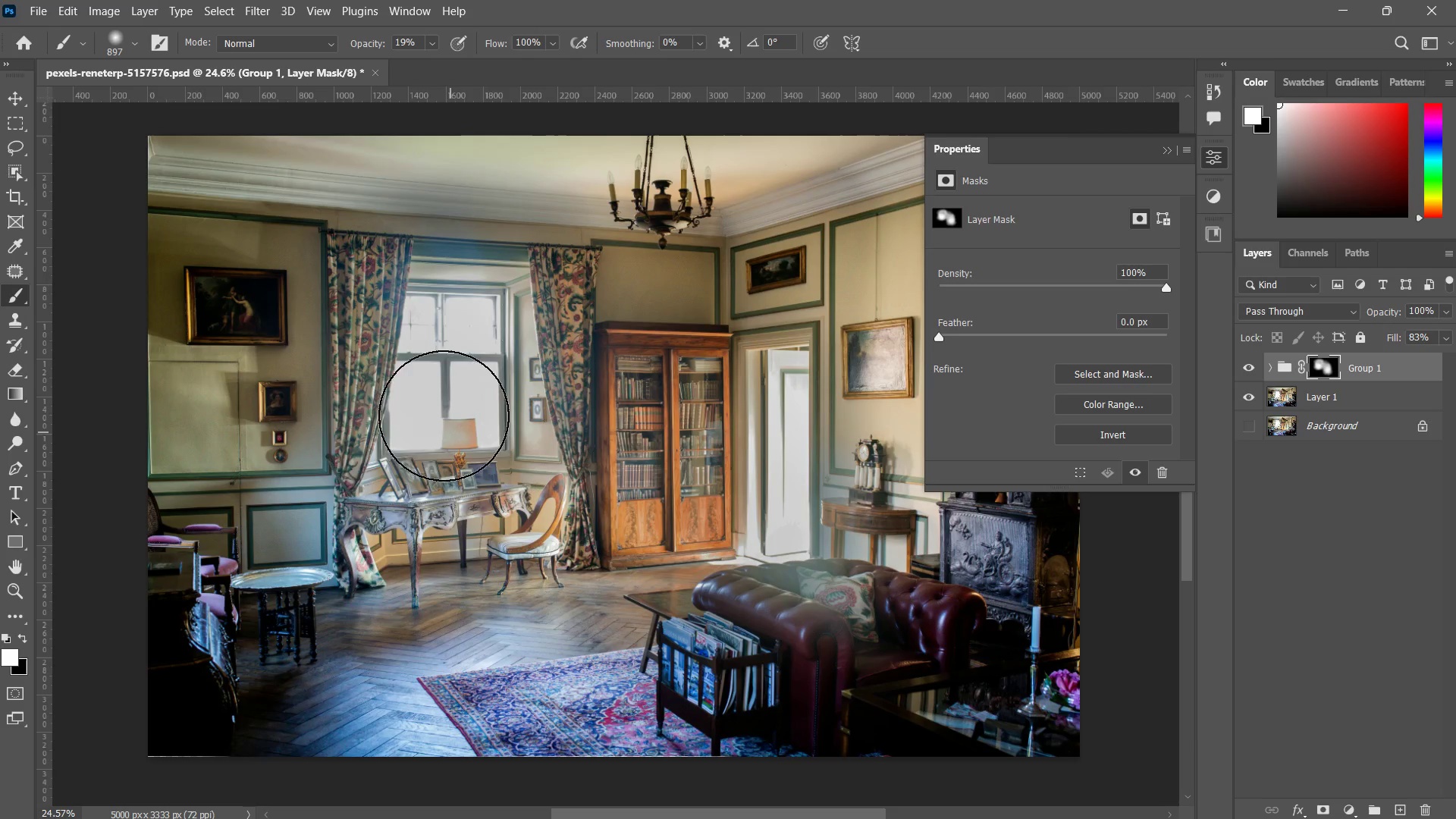 
left_click_drag(start_coordinate=[466, 374], to_coordinate=[444, 416])
 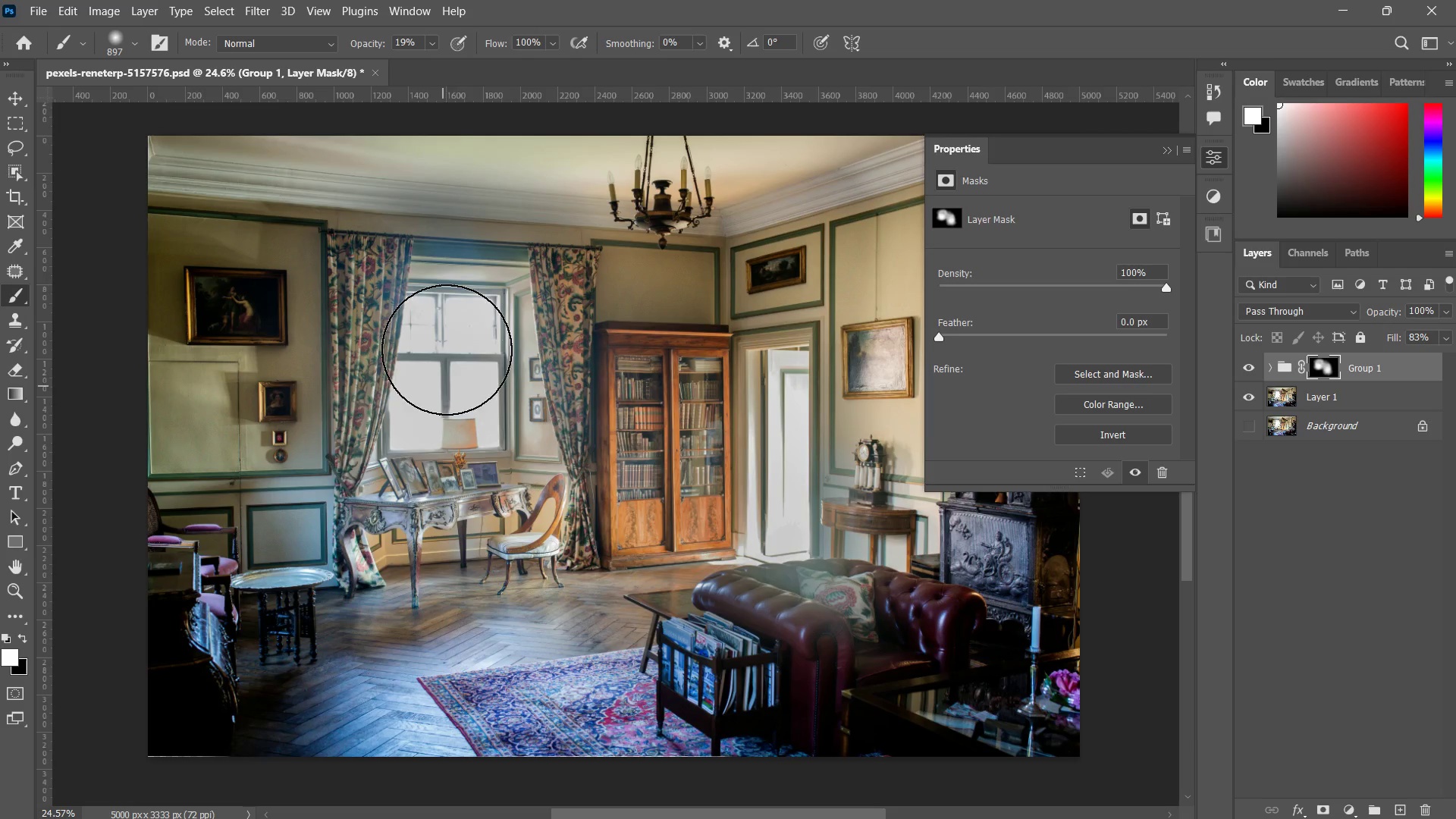 
left_click_drag(start_coordinate=[431, 356], to_coordinate=[444, 397])
 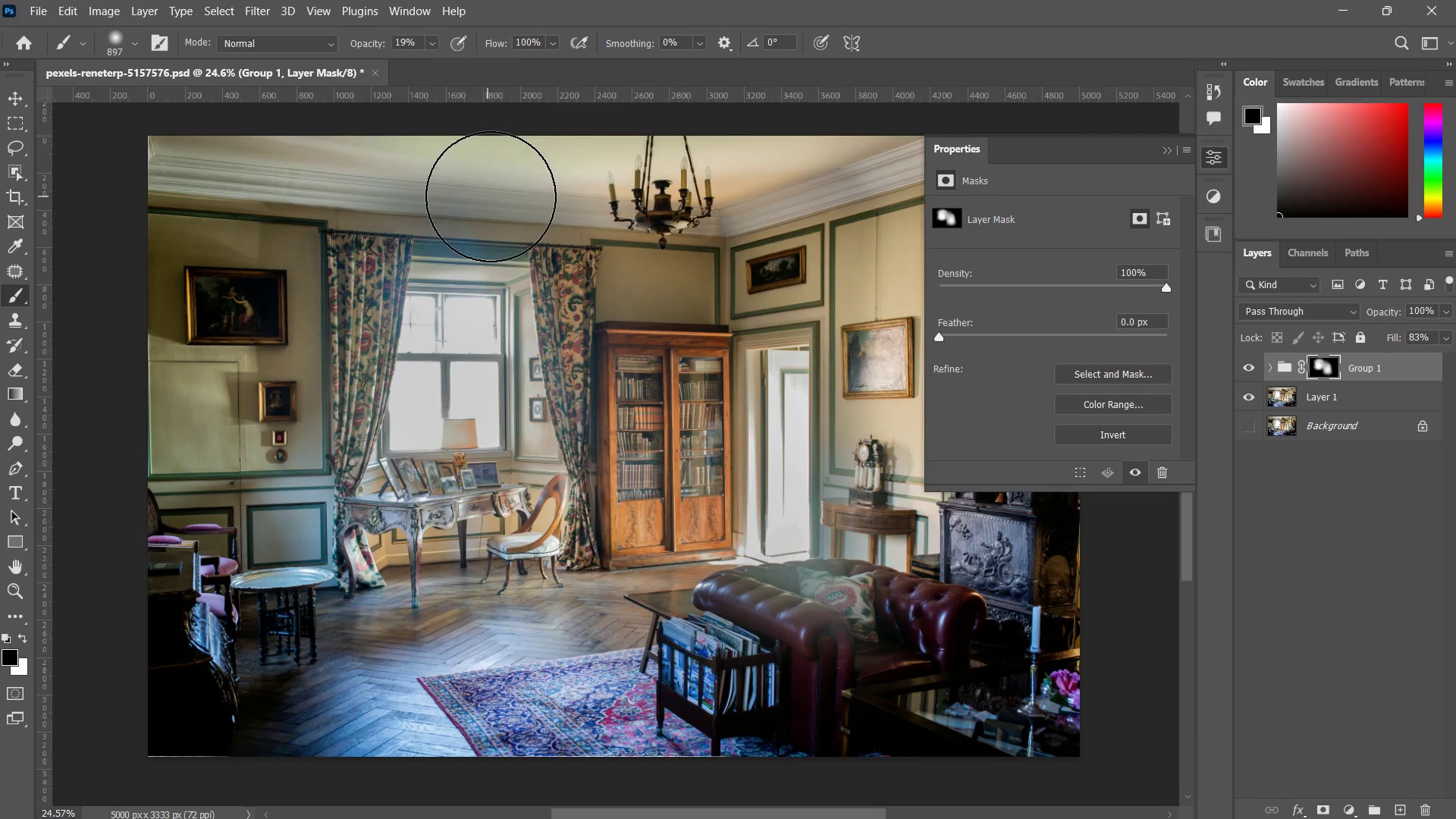 
hold_key(key=AltLeft, duration=1.22)
 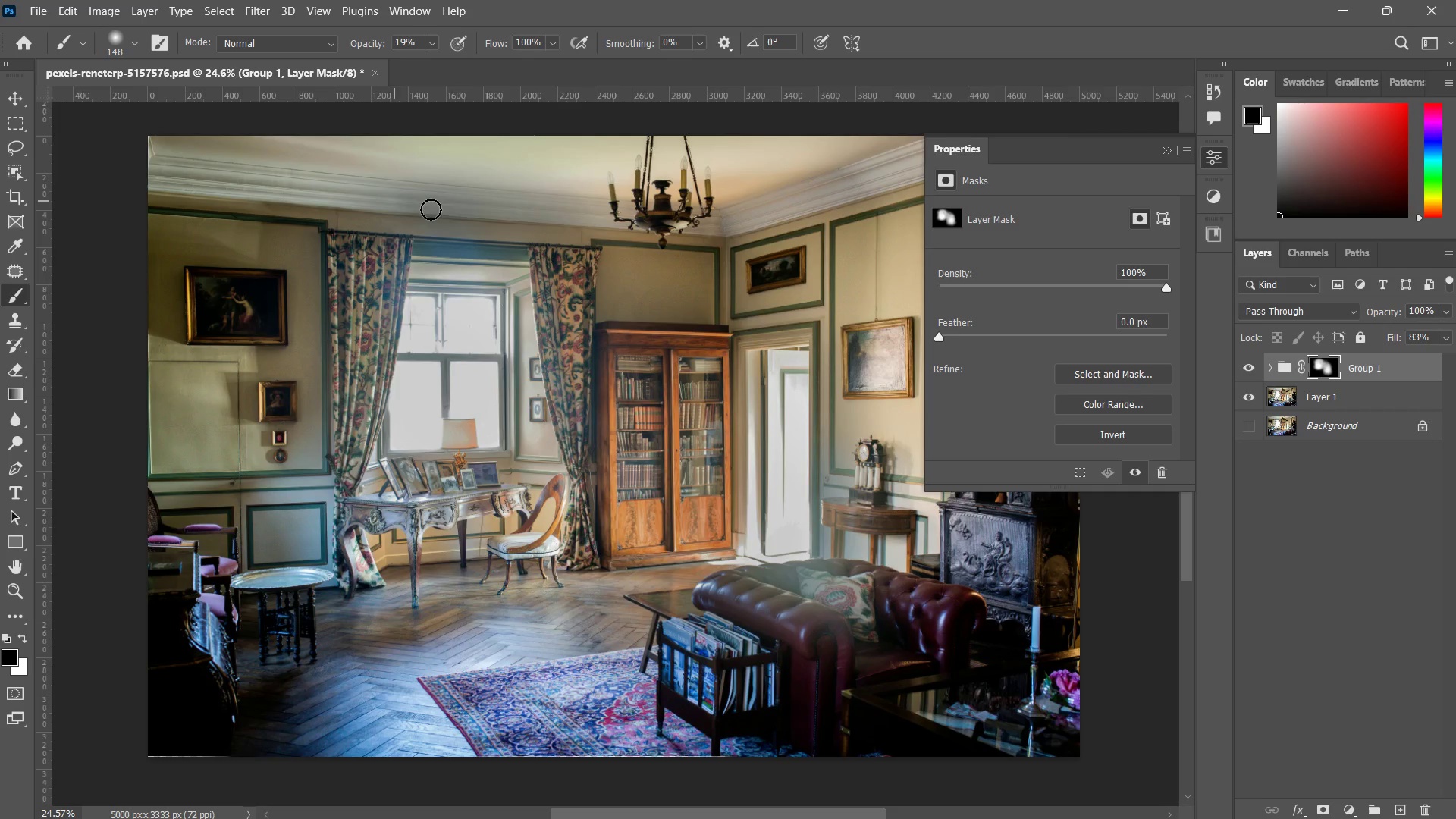 
left_click_drag(start_coordinate=[391, 201], to_coordinate=[569, 212])
 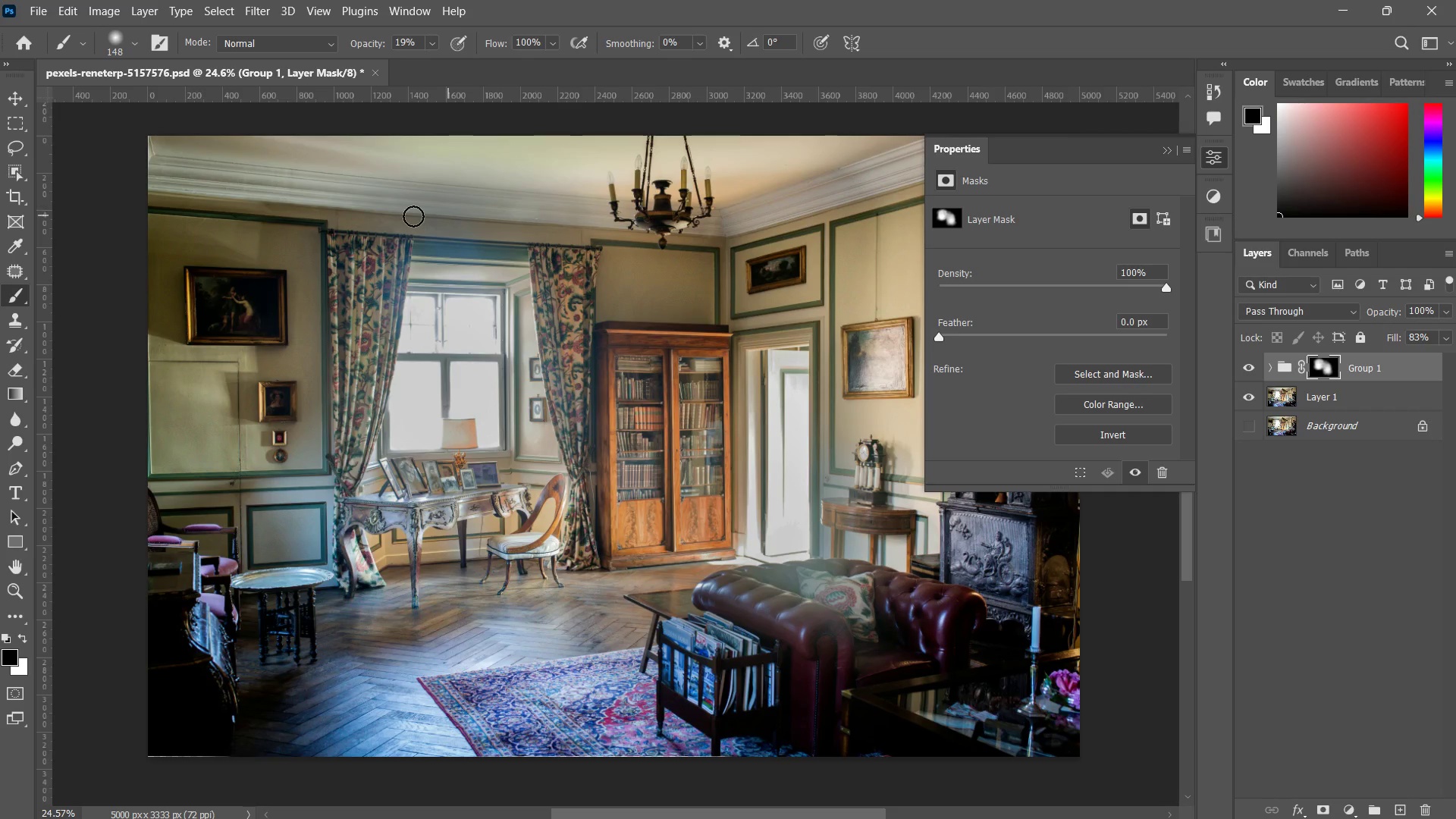 
left_click_drag(start_coordinate=[529, 210], to_coordinate=[394, 233])
 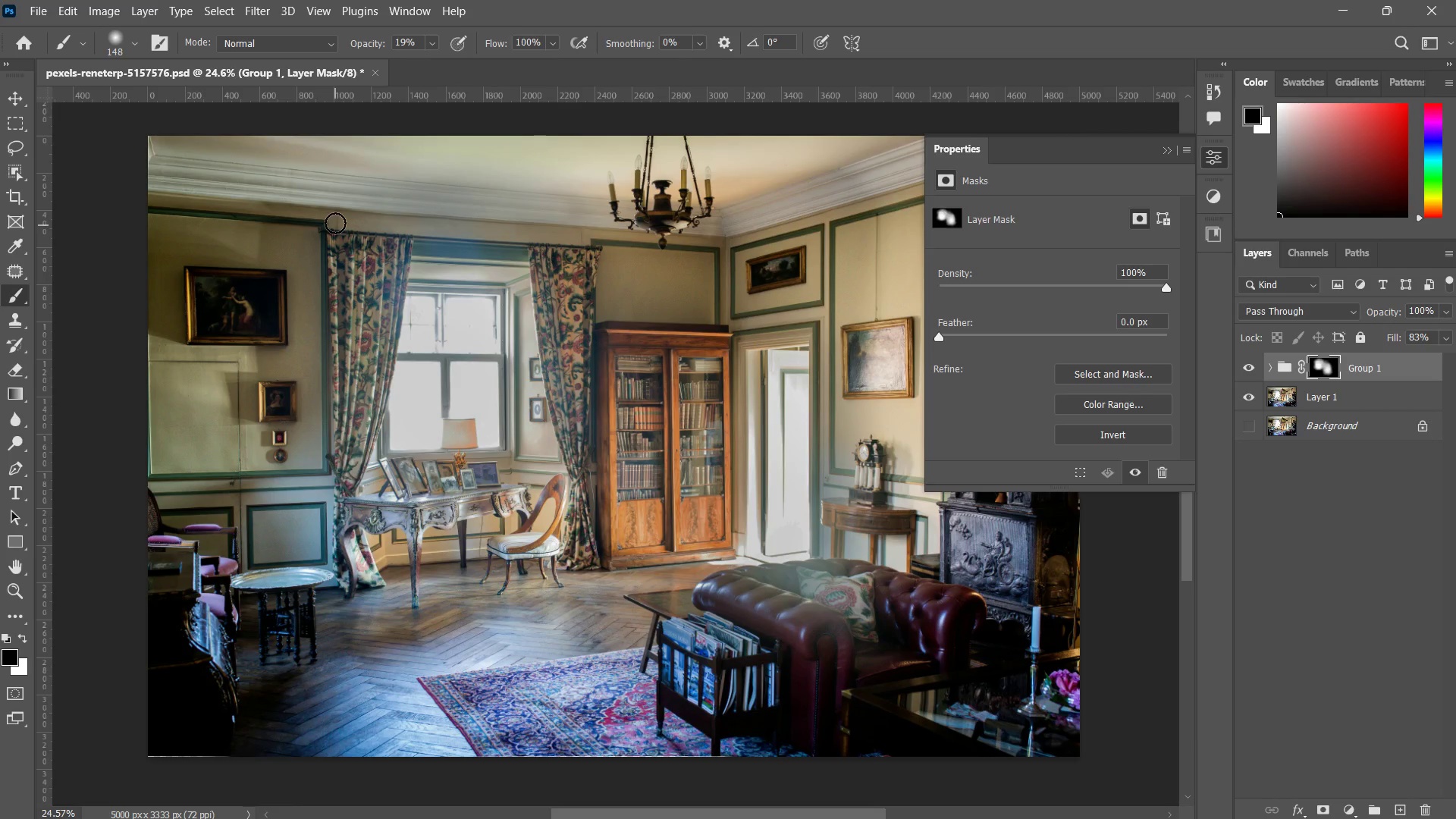 
left_click_drag(start_coordinate=[507, 225], to_coordinate=[335, 225])
 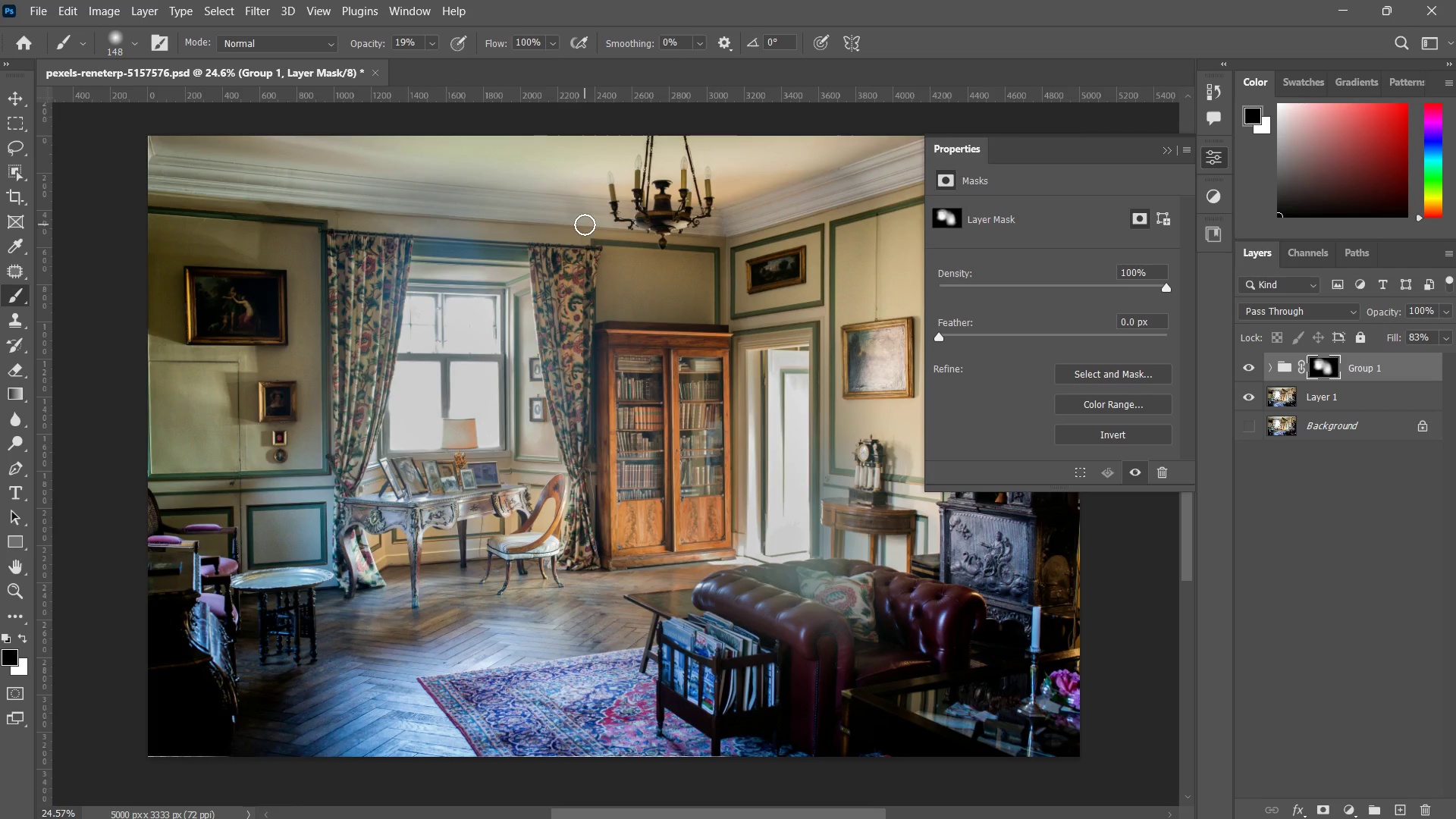 
left_click_drag(start_coordinate=[358, 220], to_coordinate=[585, 224])
 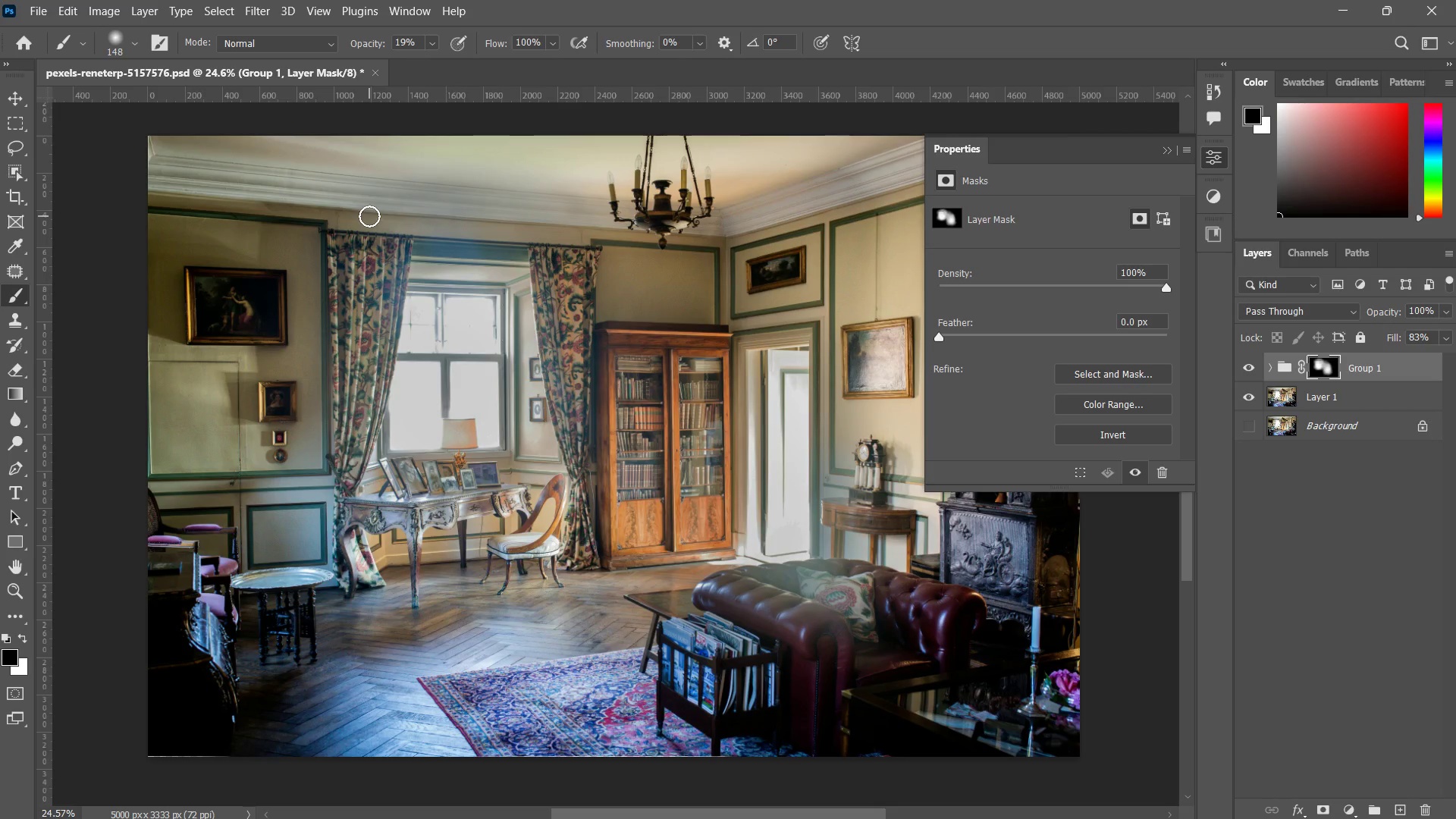 
left_click_drag(start_coordinate=[443, 210], to_coordinate=[373, 215])
 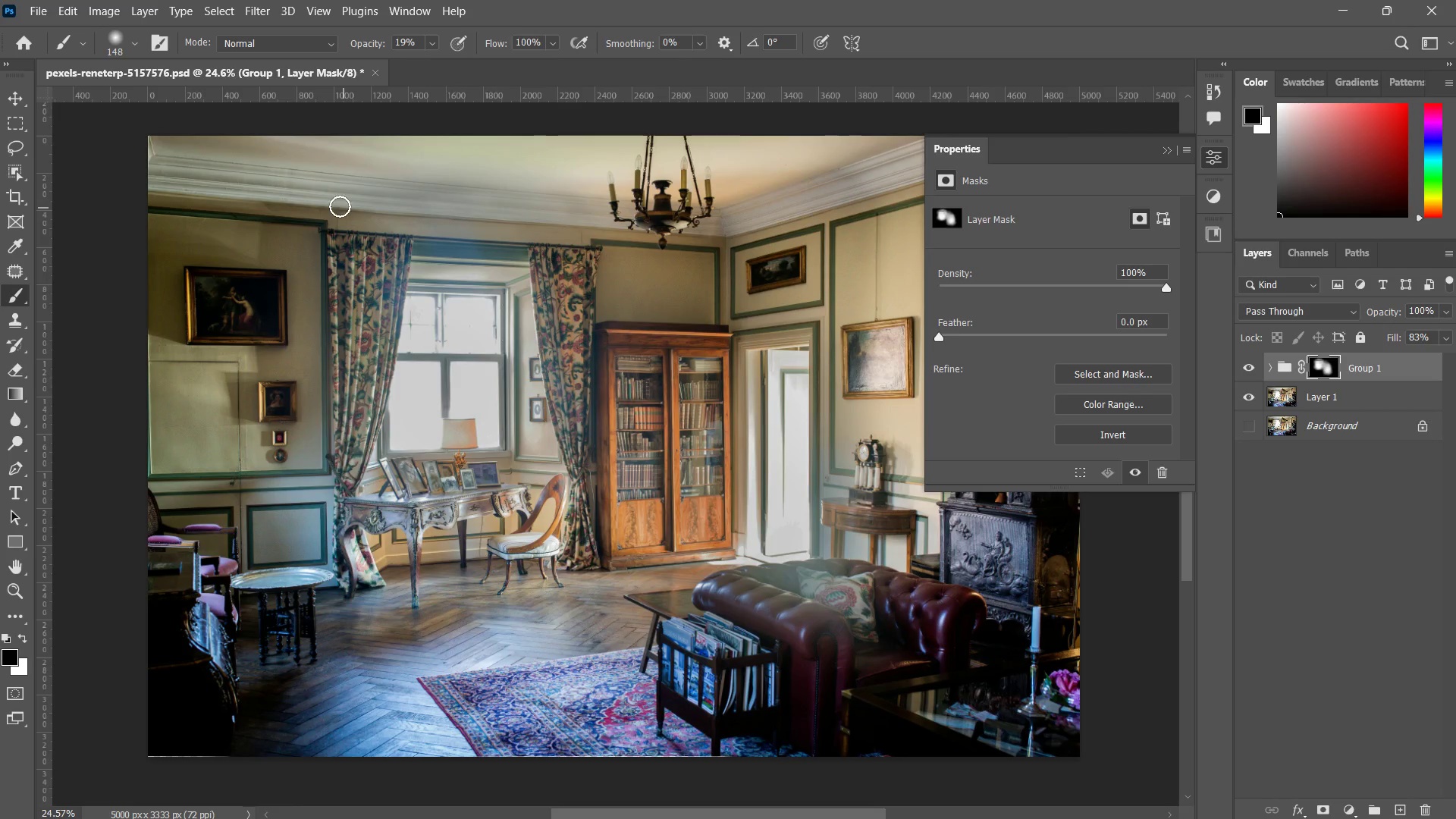 
left_click_drag(start_coordinate=[484, 203], to_coordinate=[340, 206])
 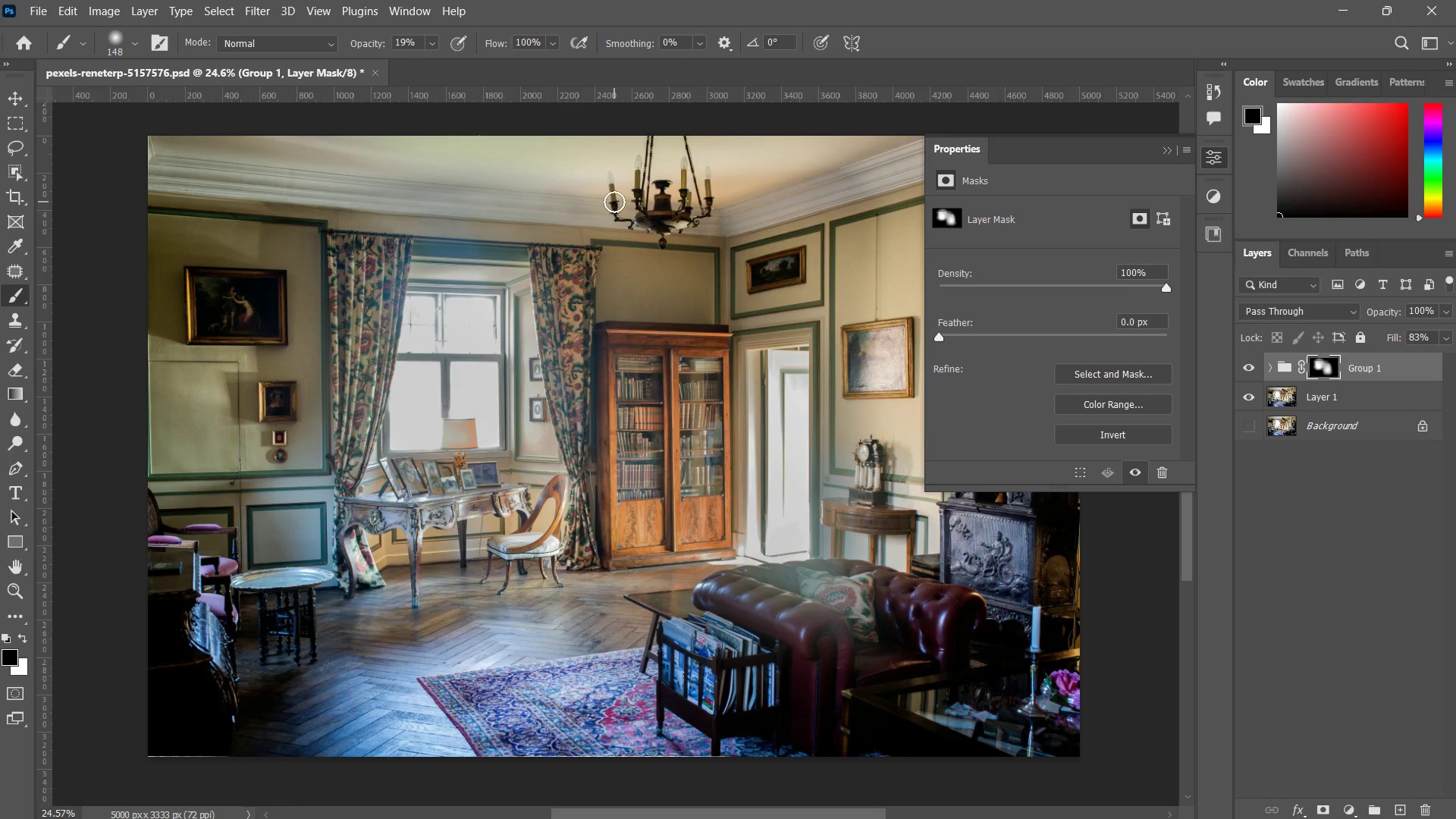 
left_click_drag(start_coordinate=[367, 202], to_coordinate=[614, 202])
 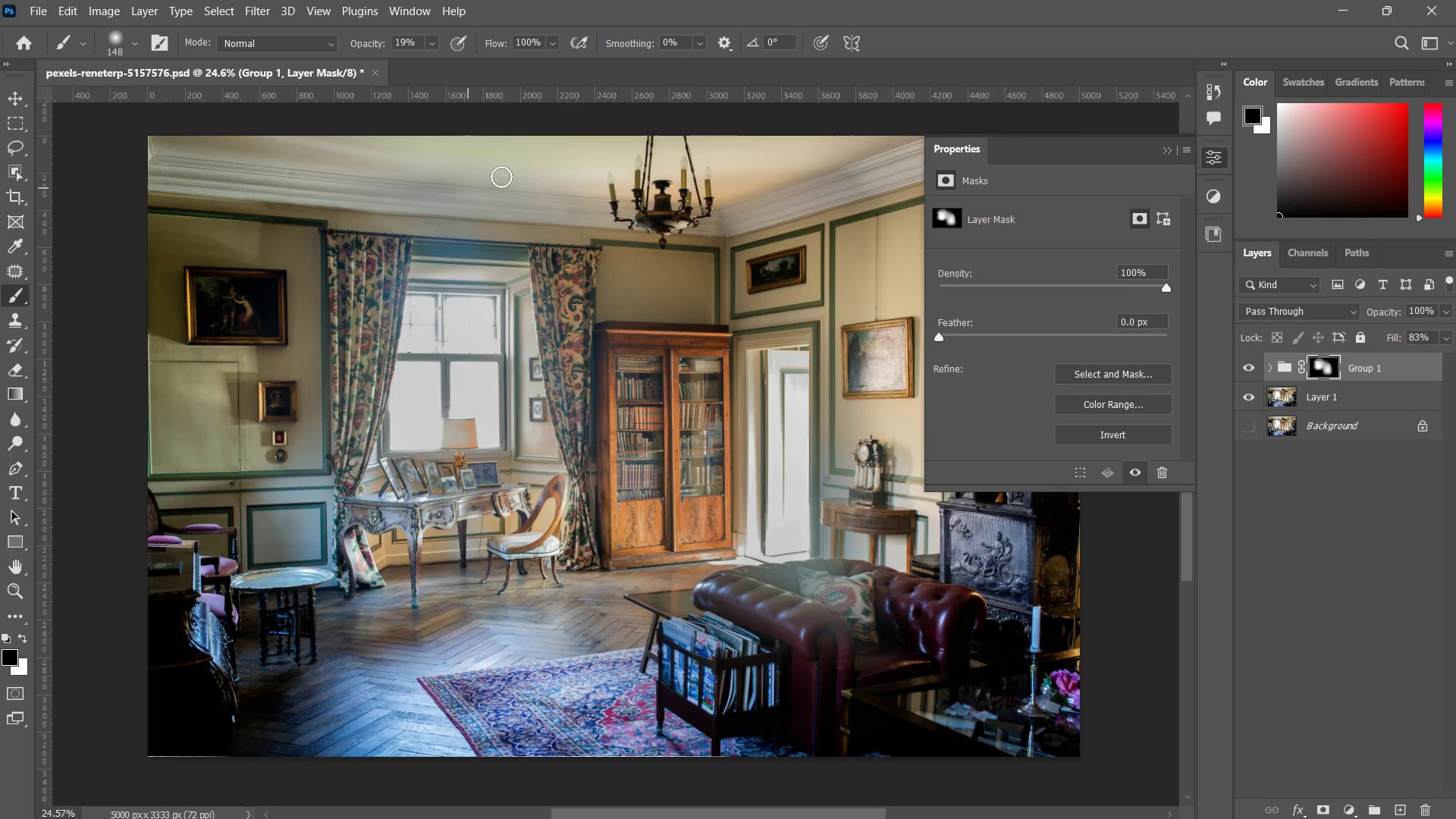 
left_click_drag(start_coordinate=[477, 187], to_coordinate=[461, 189])
 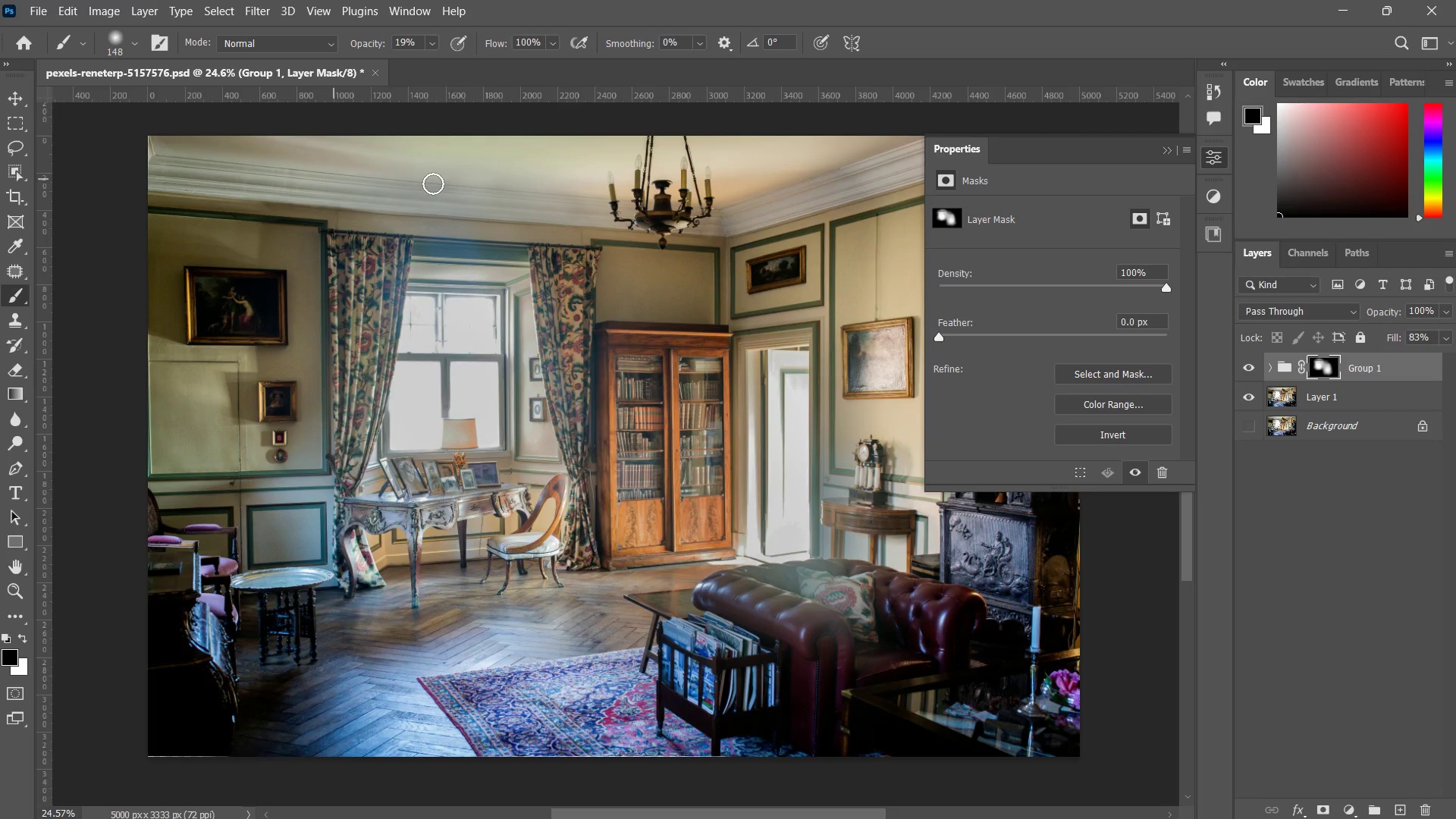 
left_click_drag(start_coordinate=[486, 181], to_coordinate=[333, 179])
 